 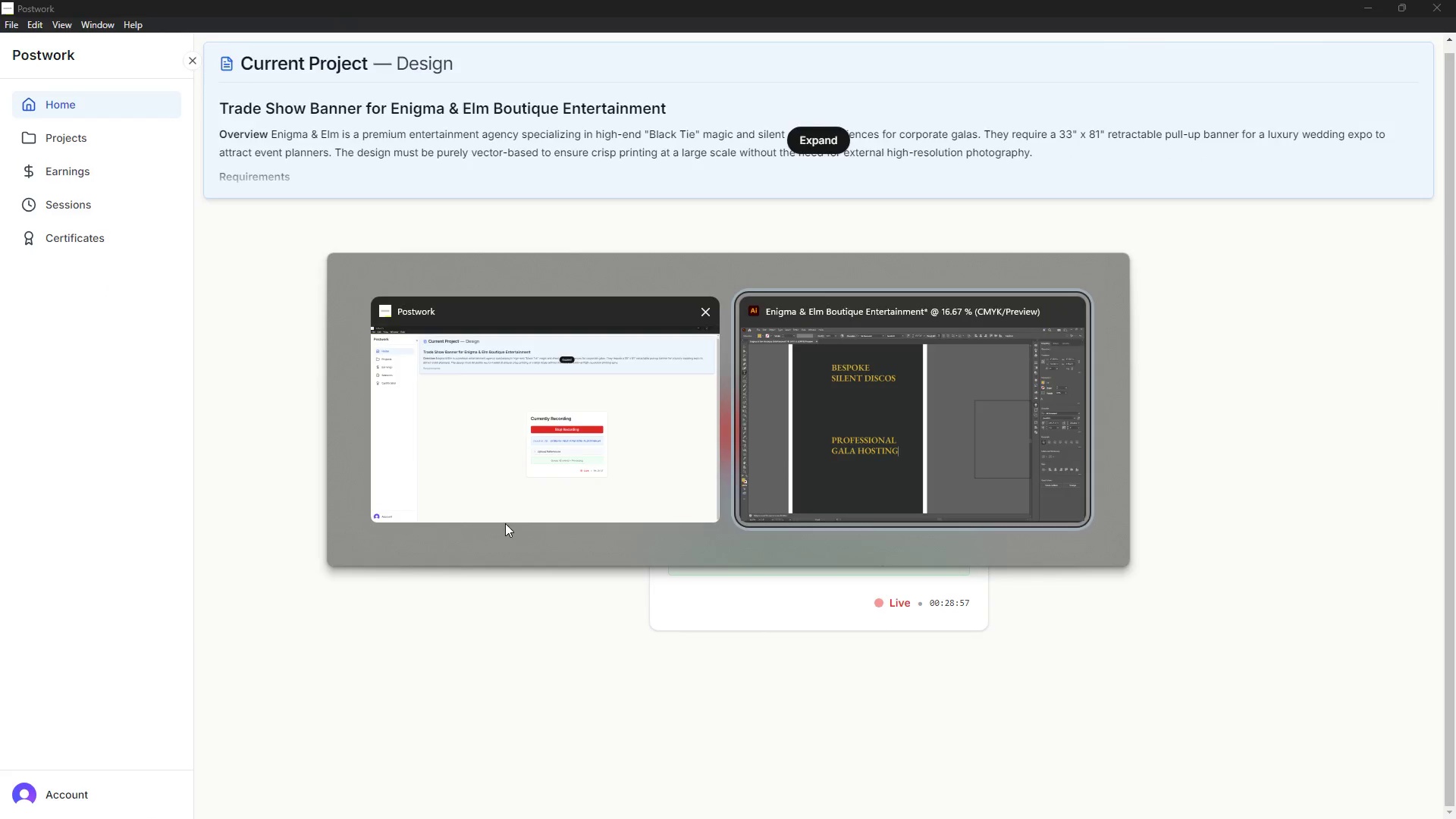 
scroll: coordinate [578, 466], scroll_direction: down, amount: 3.0
 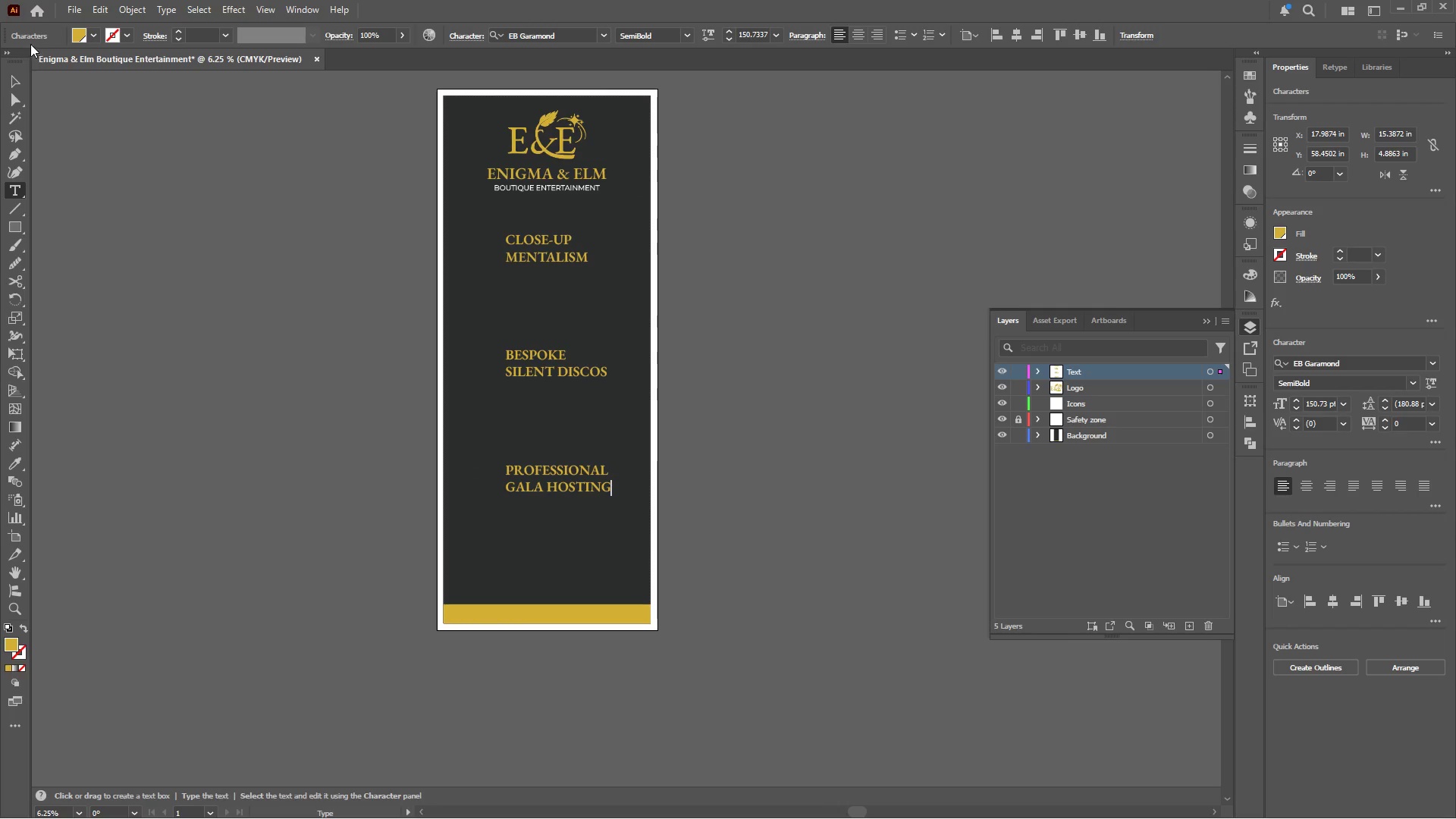 
left_click([13, 83])
 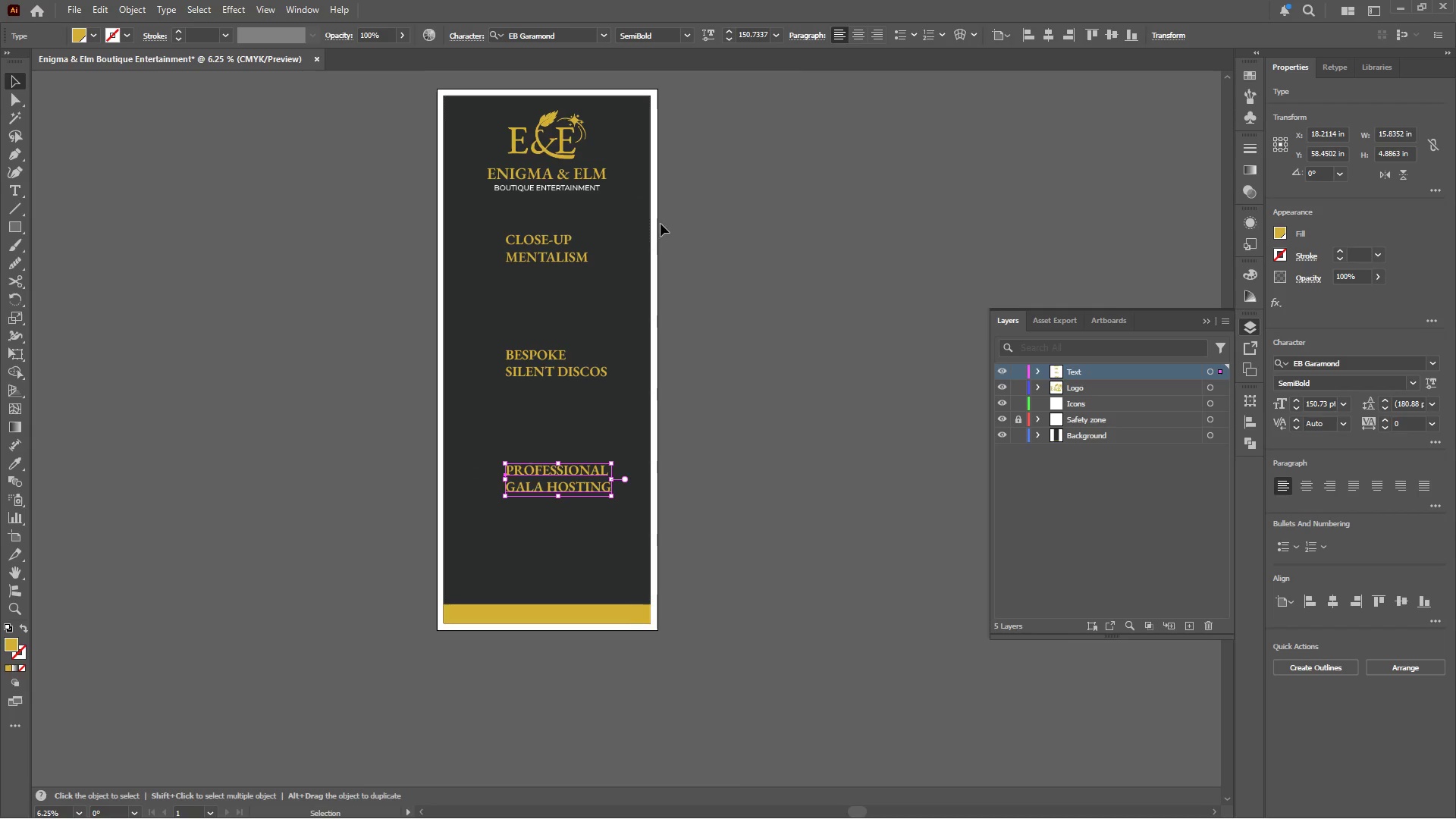 
hold_key(key=AltLeft, duration=0.45)
scroll: coordinate [601, 219], scroll_direction: up, amount: 3.0
 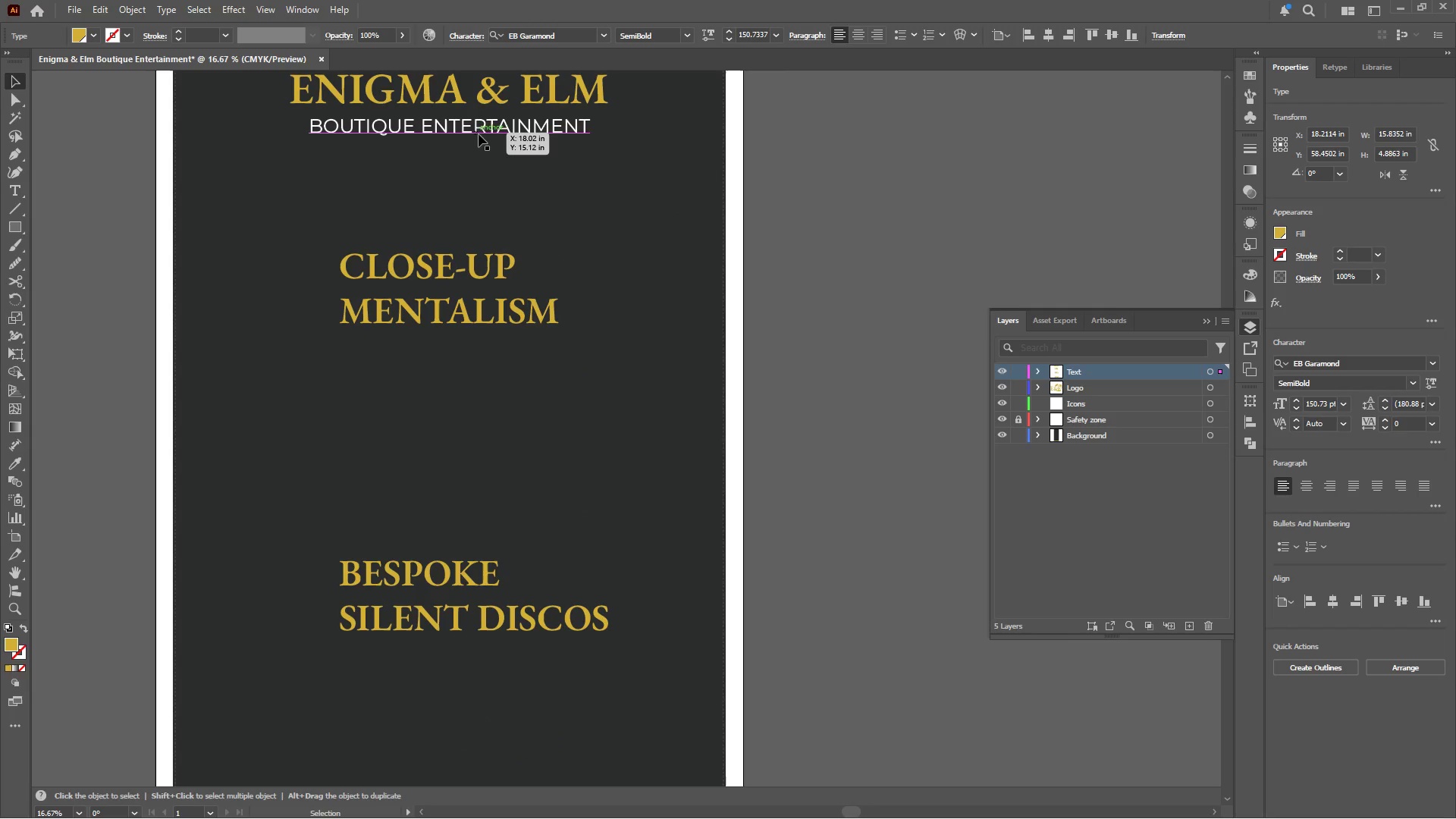 
left_click([479, 133])
 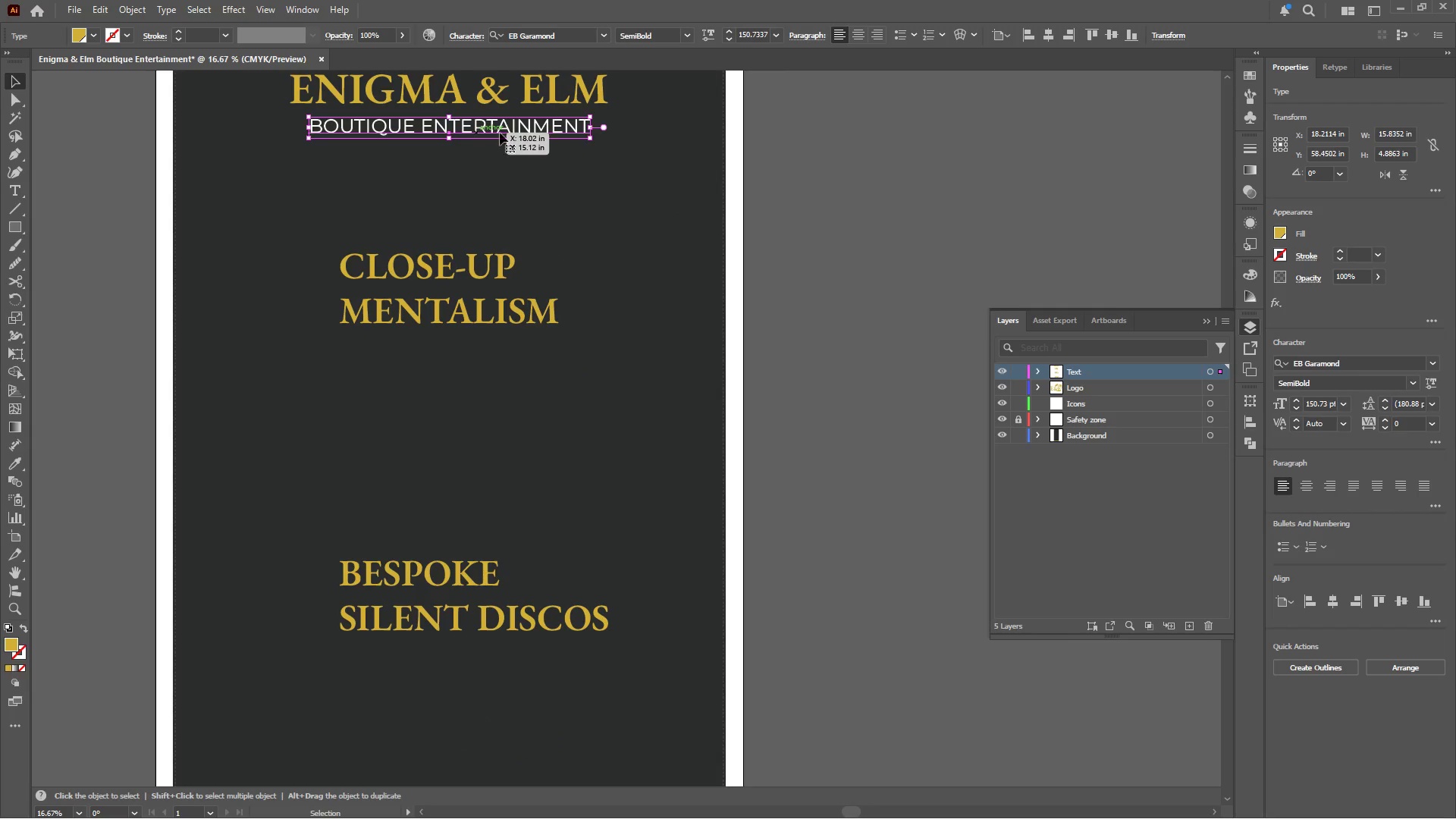 
hold_key(key=AltLeft, duration=1.81)
left_click_drag(start_coordinate=[521, 127], to_coordinate=[521, 352])
 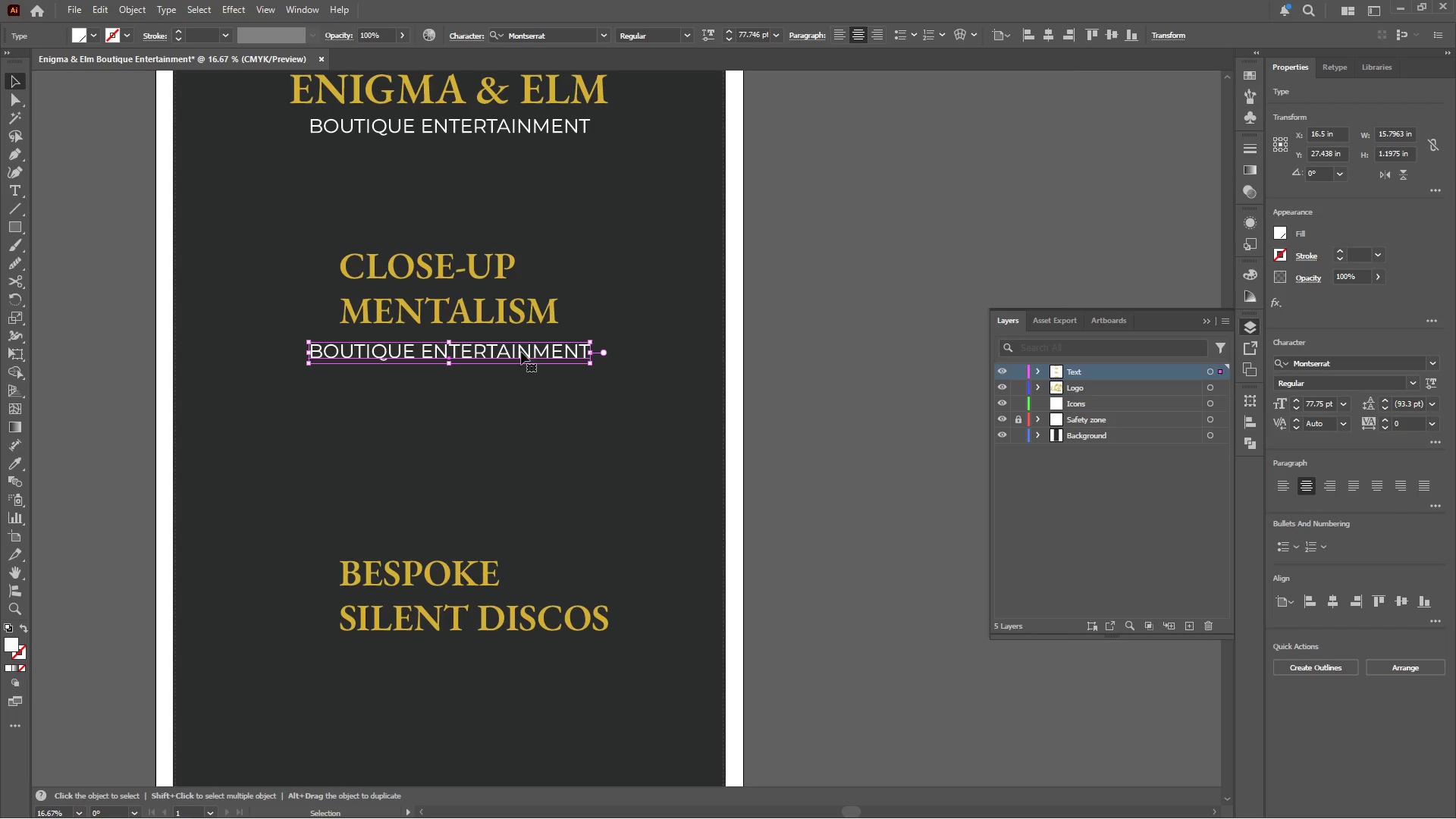 
hold_key(key=ShiftLeft, duration=1.42)
 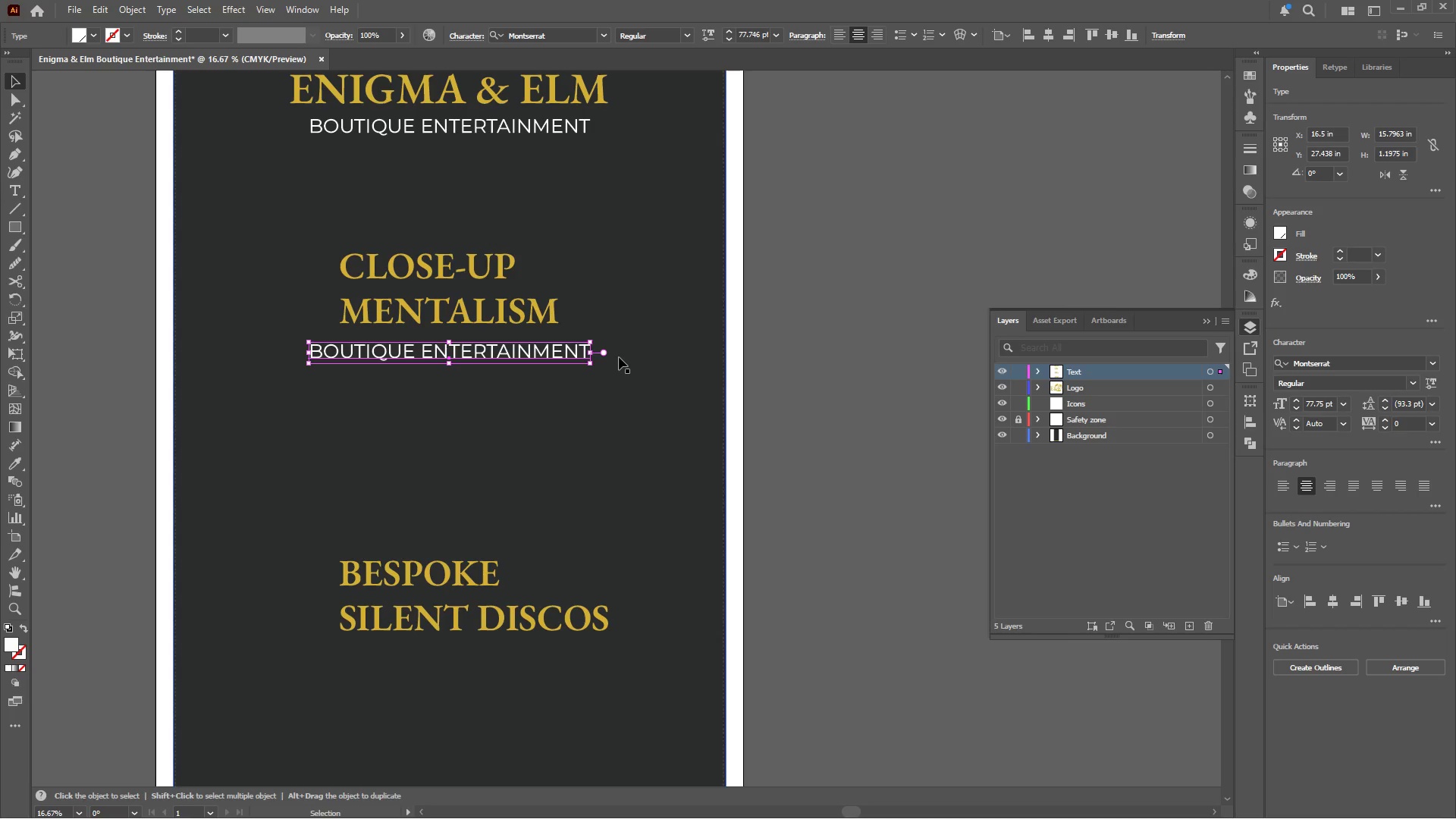 
wait(6.39)
 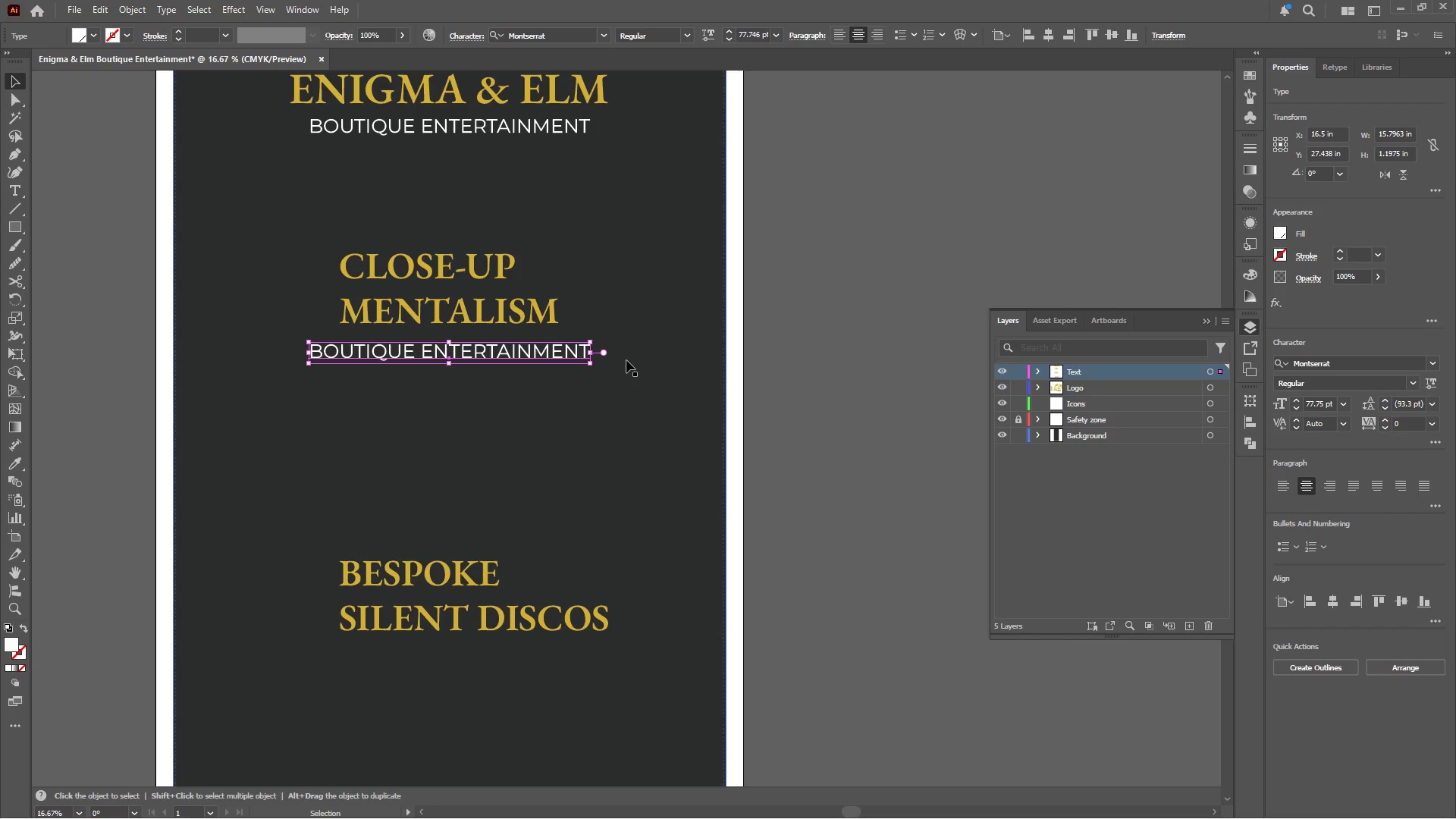 
left_click([1436, 444])
 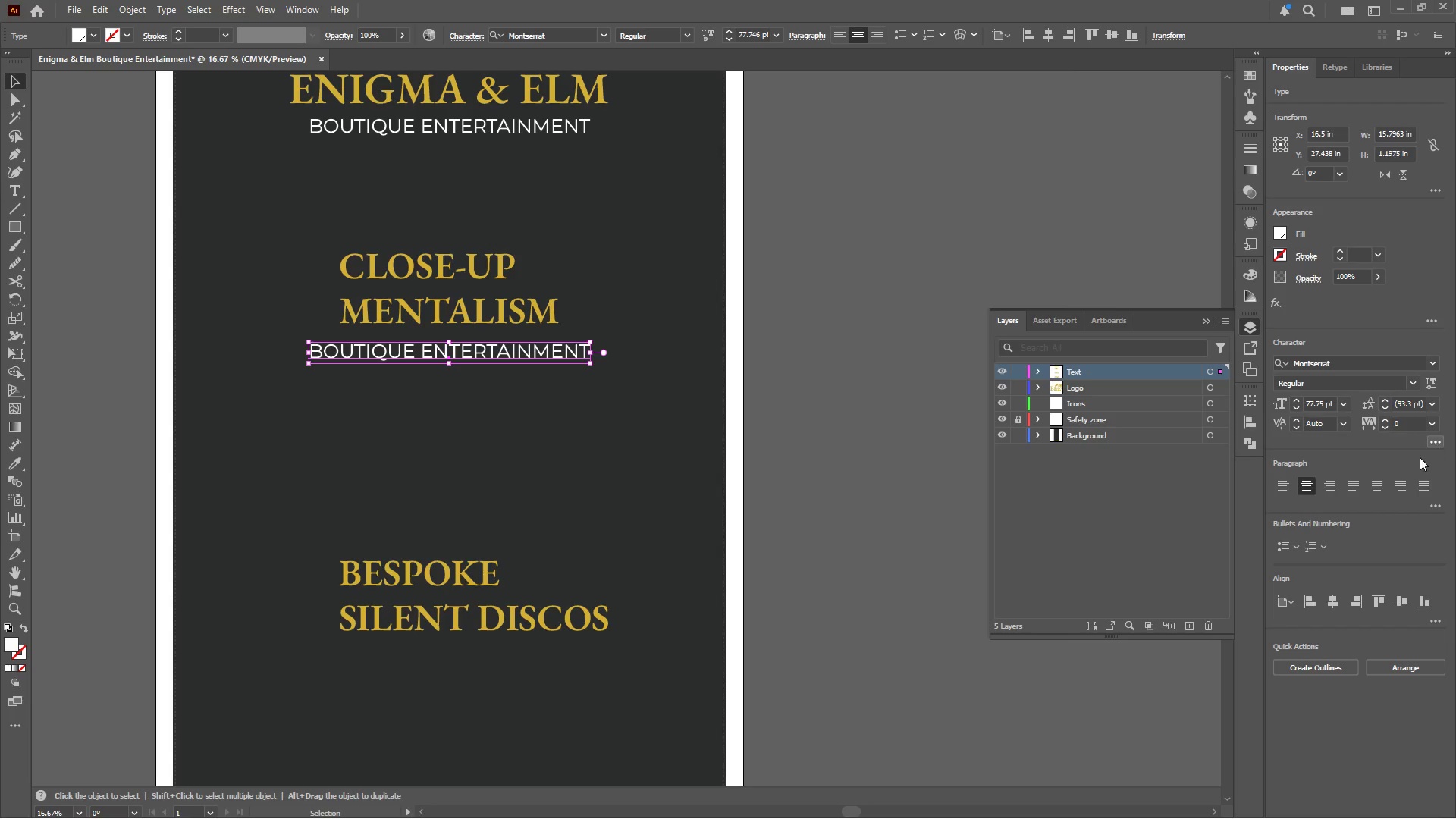 
mouse_move([1309, 487])
 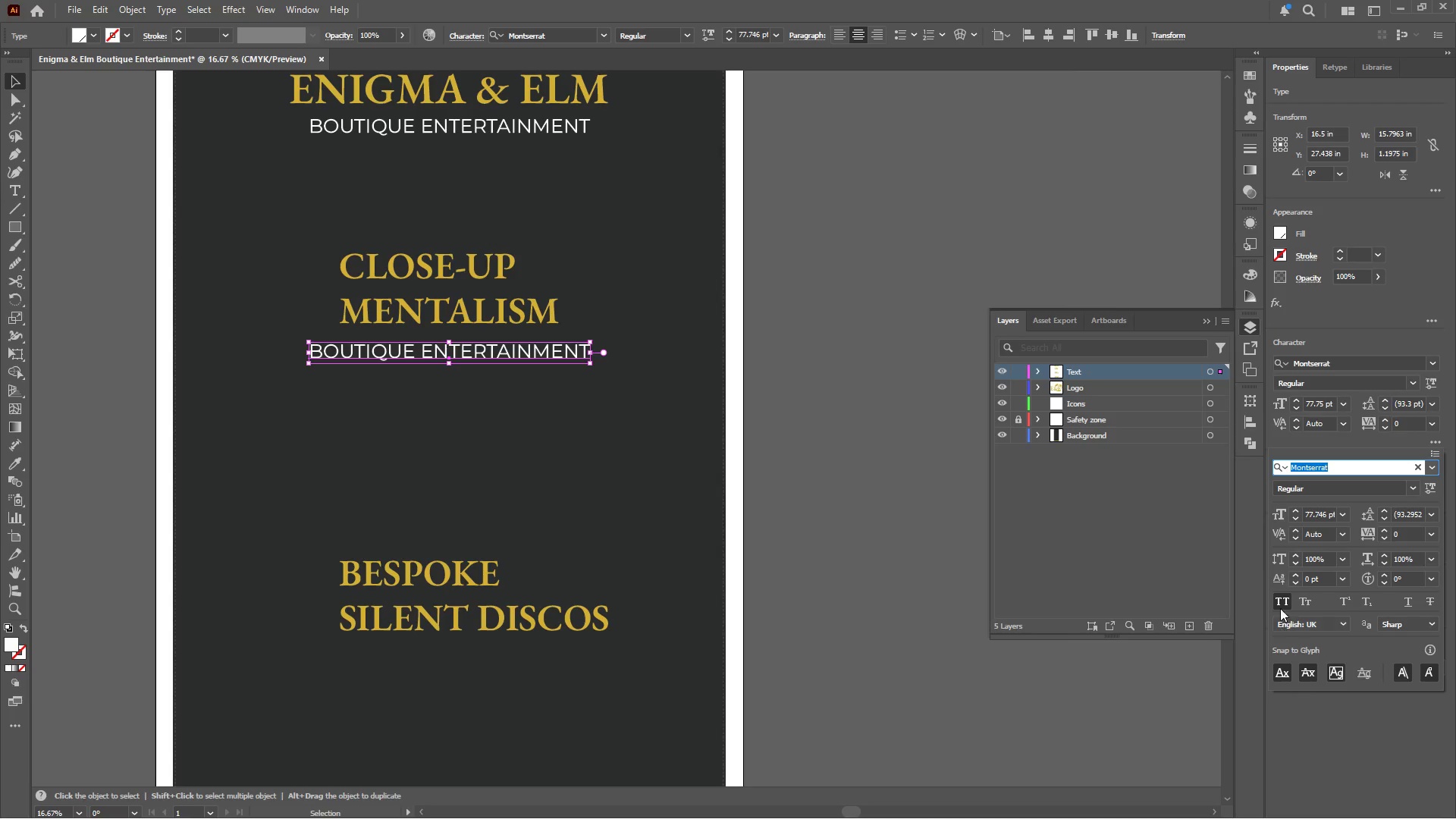 
left_click([1280, 601])
 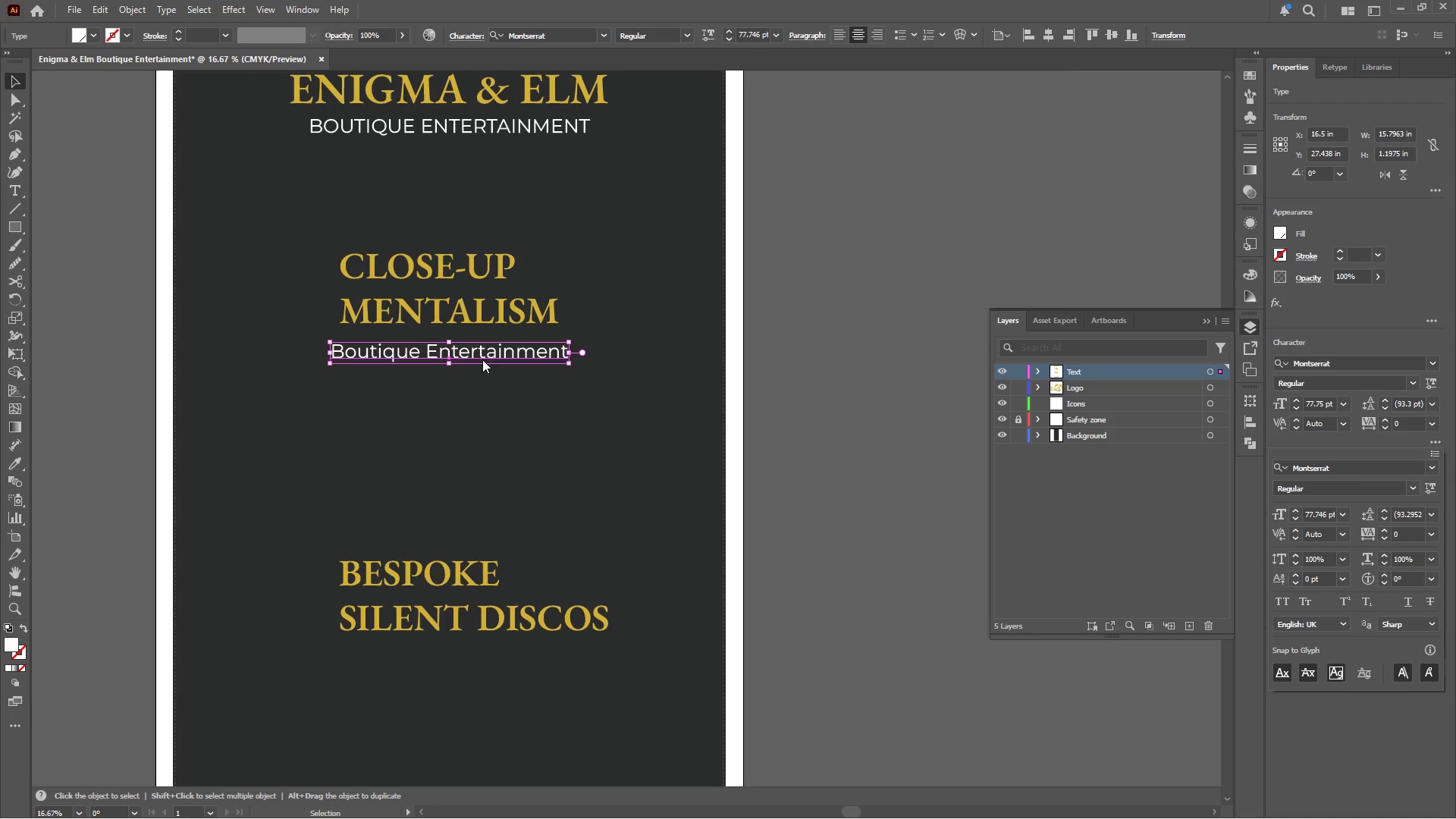 
double_click([486, 354])
 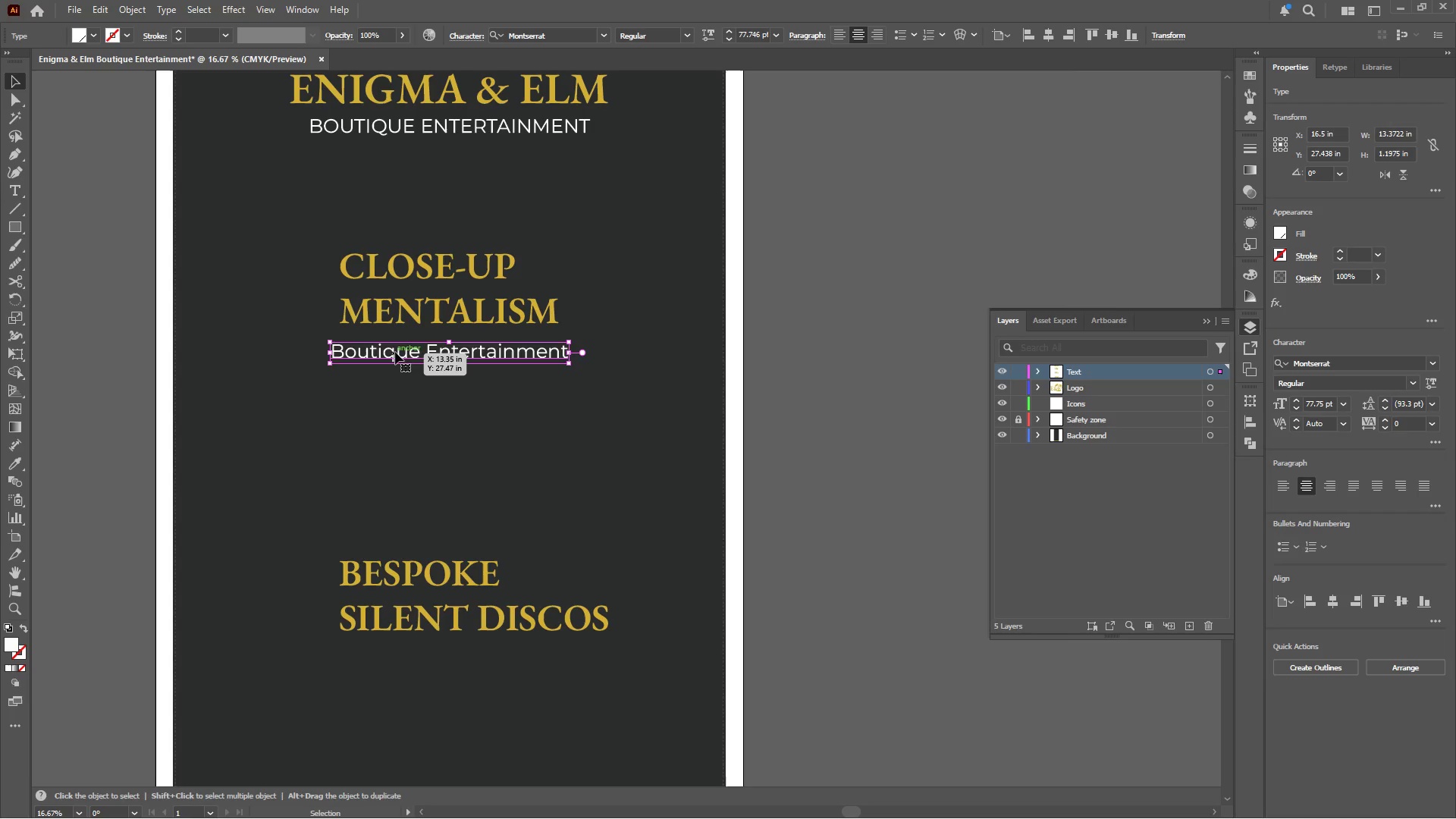 
double_click([395, 352])
 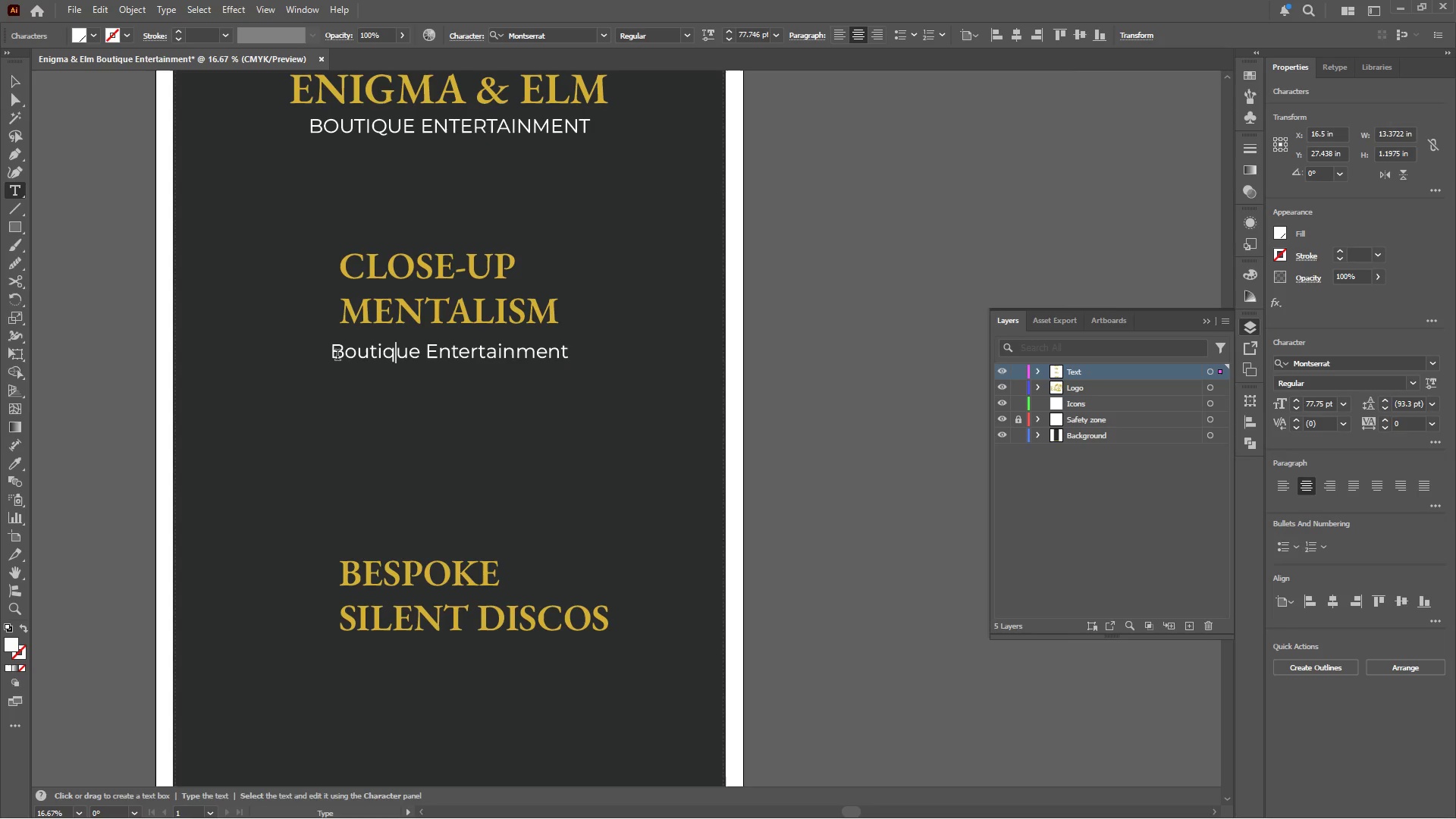 
left_click_drag(start_coordinate=[335, 353], to_coordinate=[628, 355])
 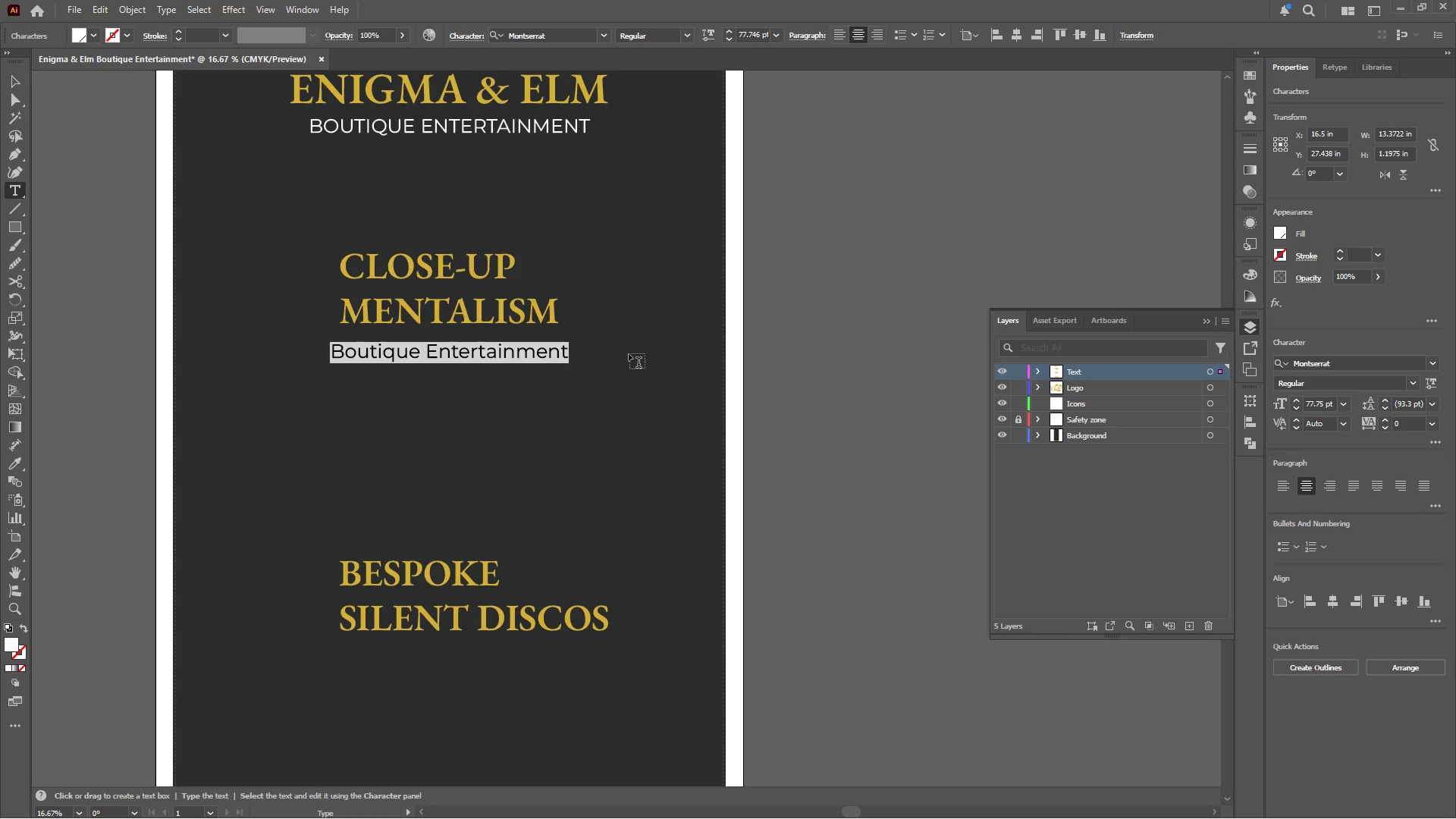 
type(Sophis)
 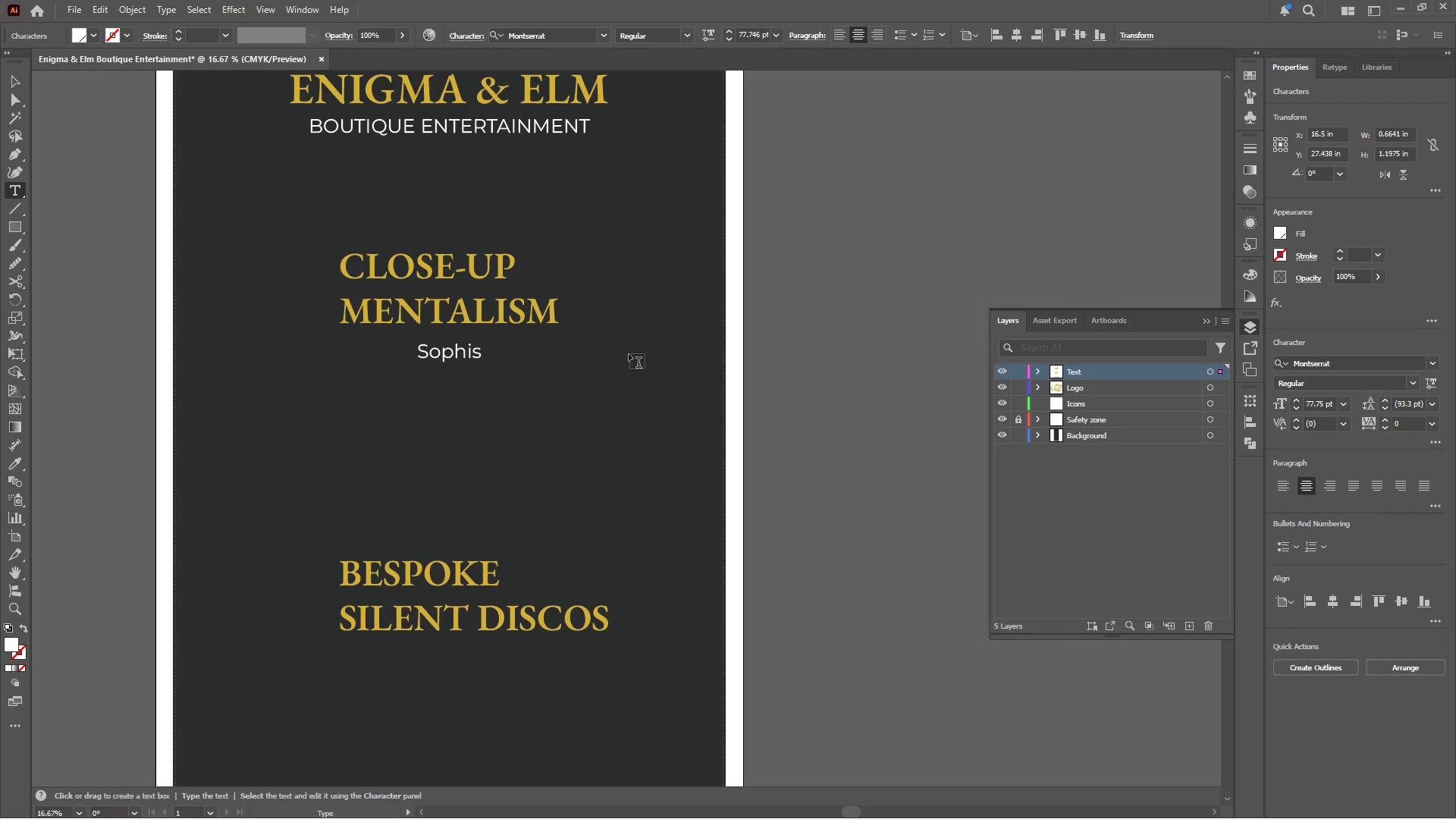 
type(ticated Mind Reading&)
 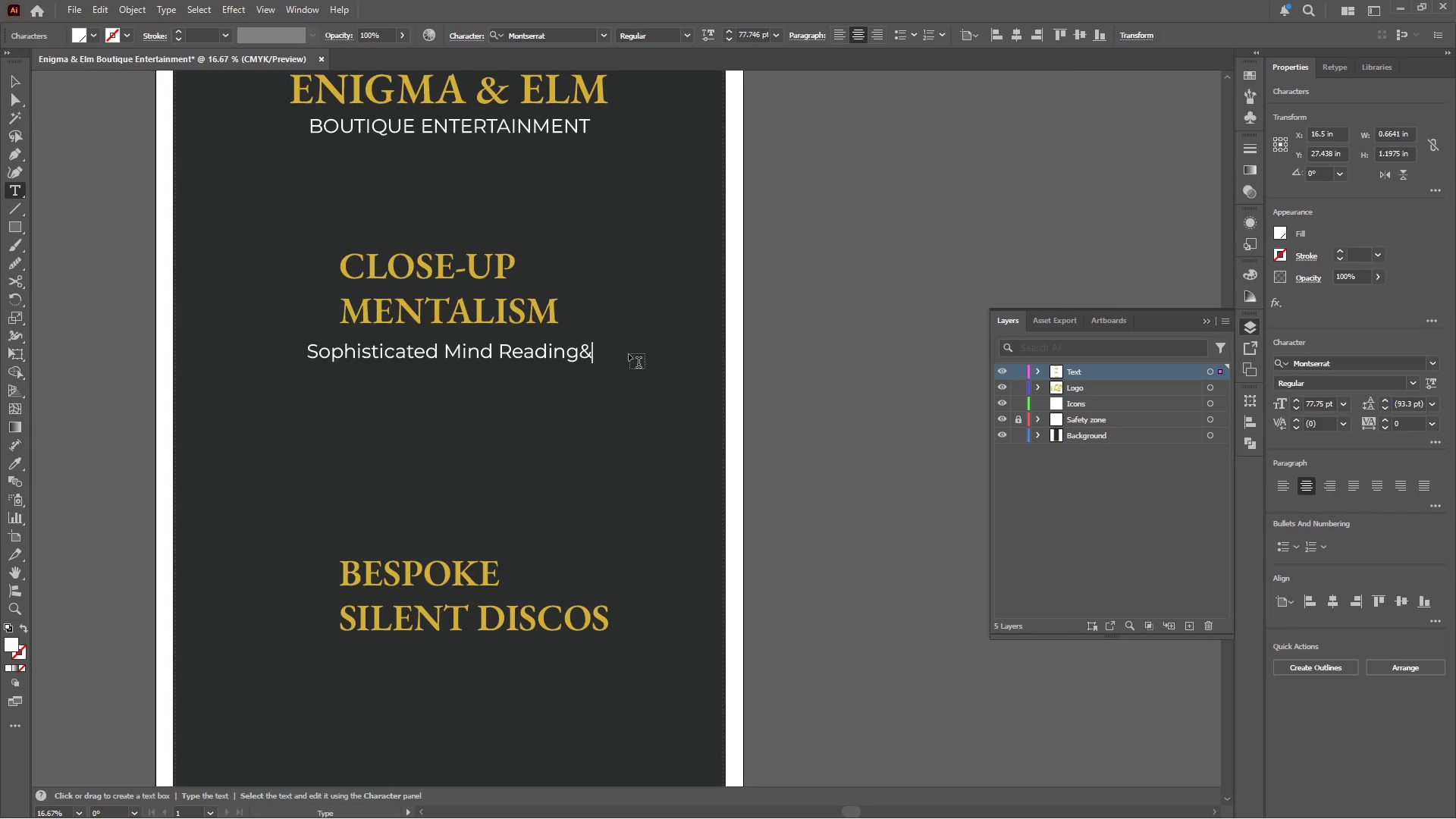 
key(ArrowLeft)
 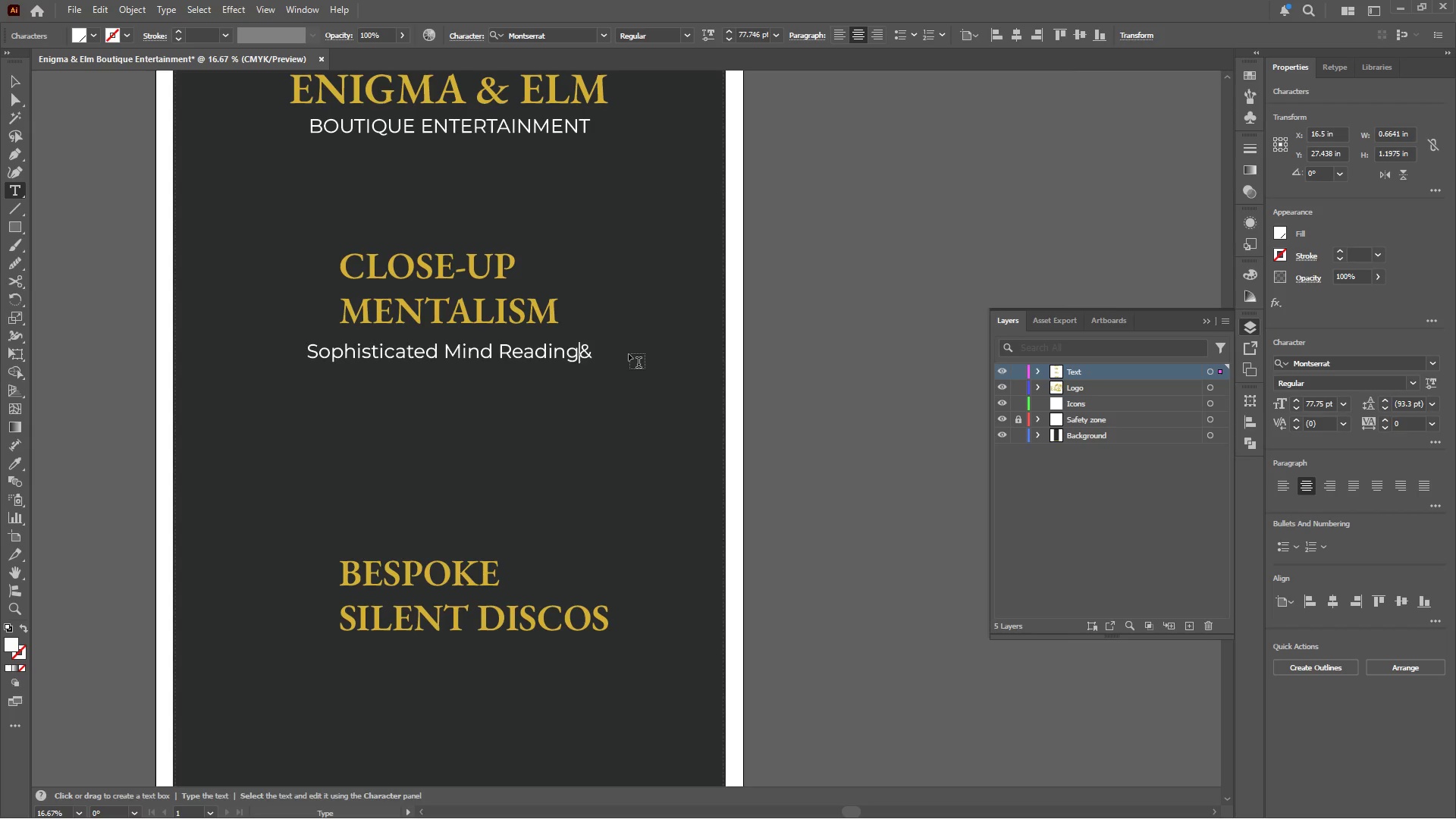 
key(Space)
 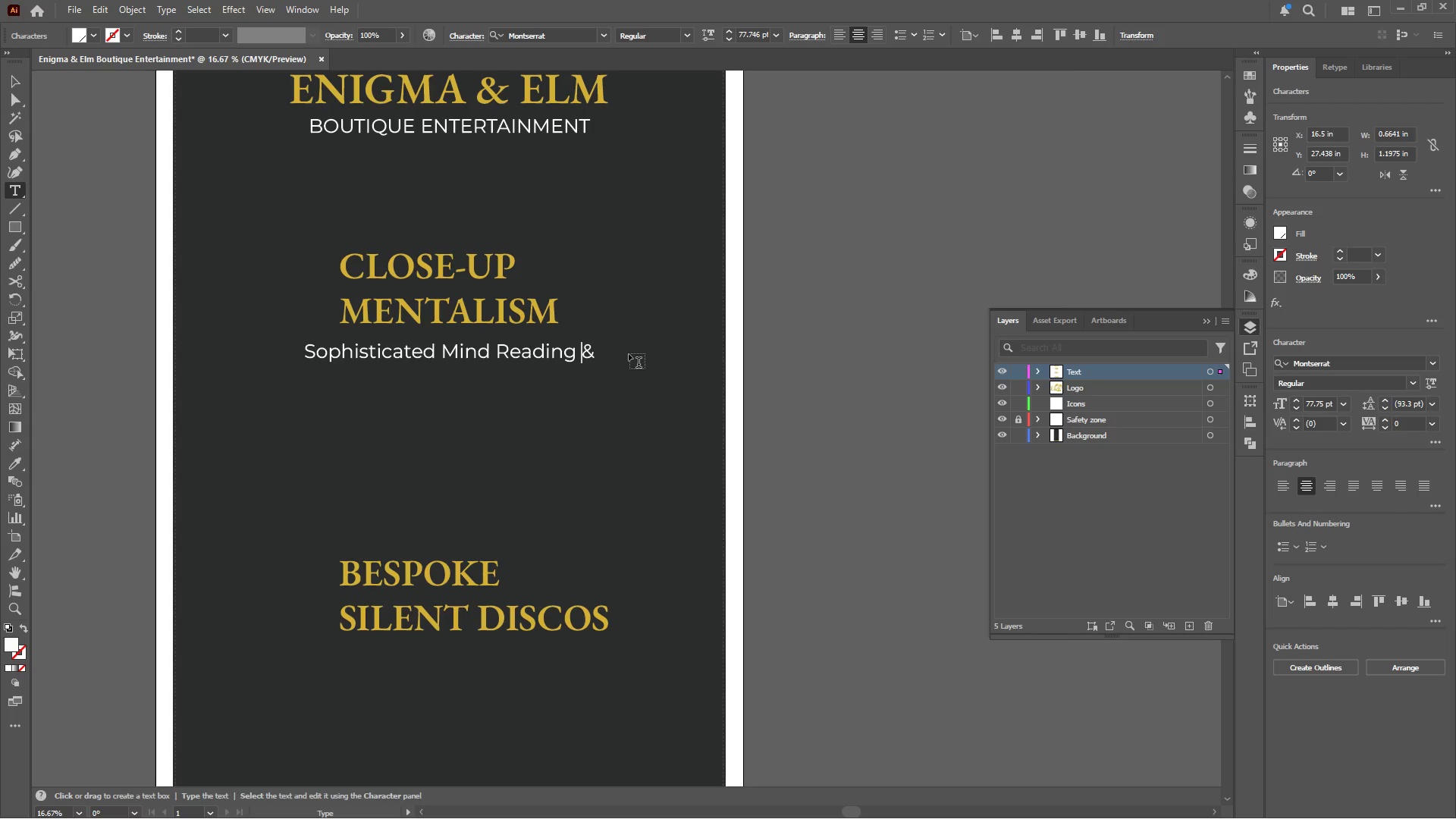 
key(ArrowRight)
 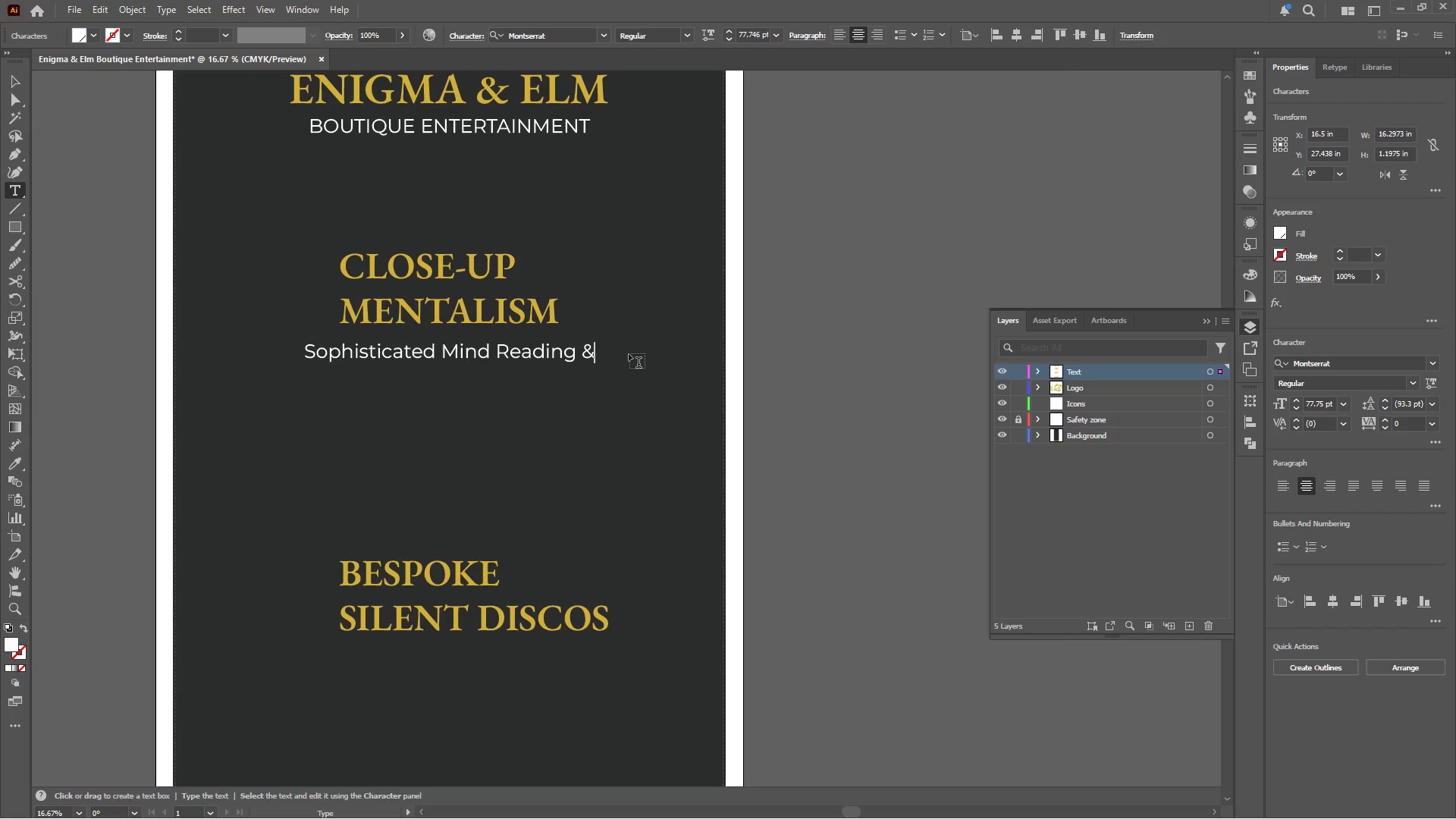 
key(ArrowRight)
 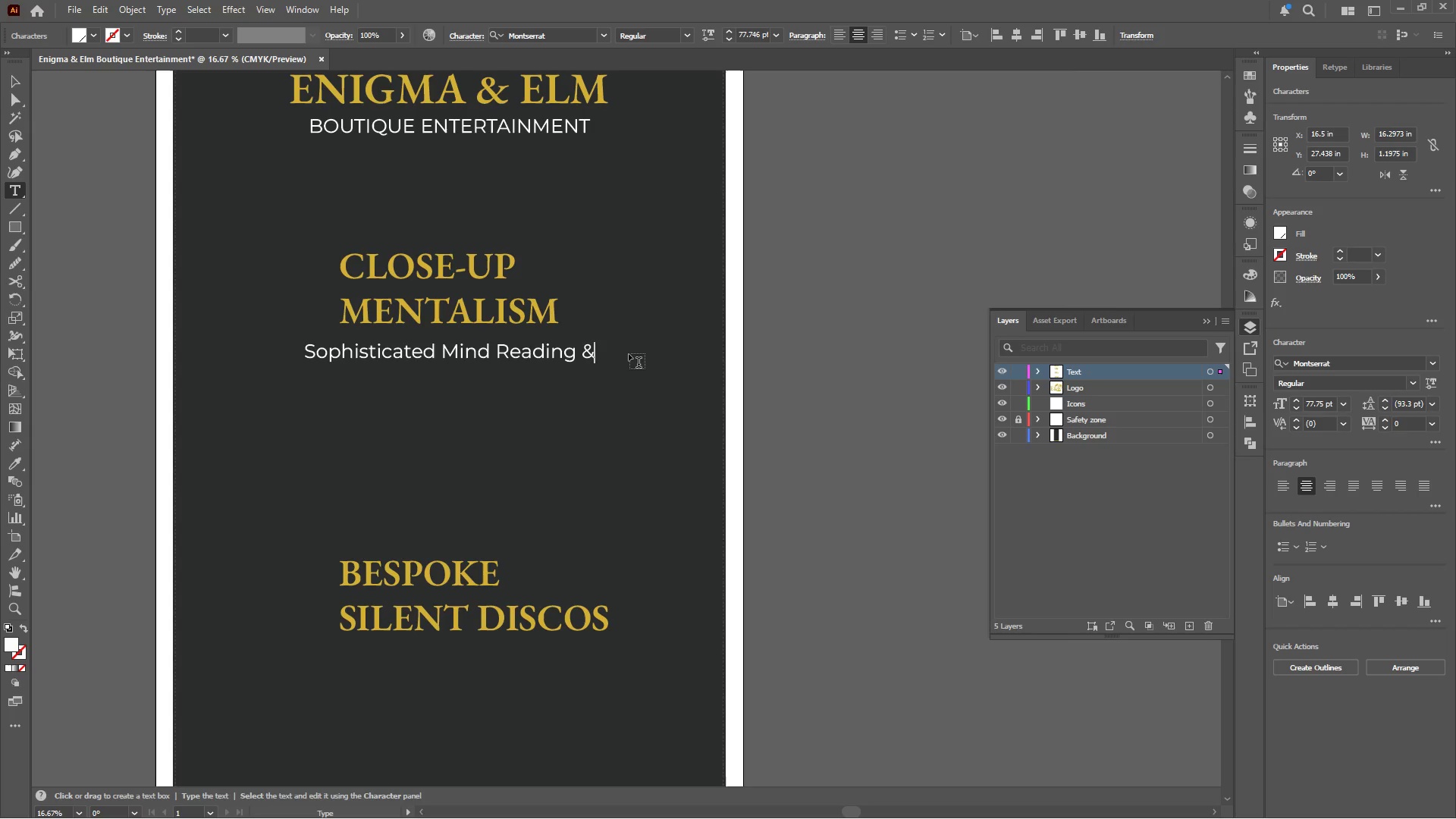 
key(Enter)
 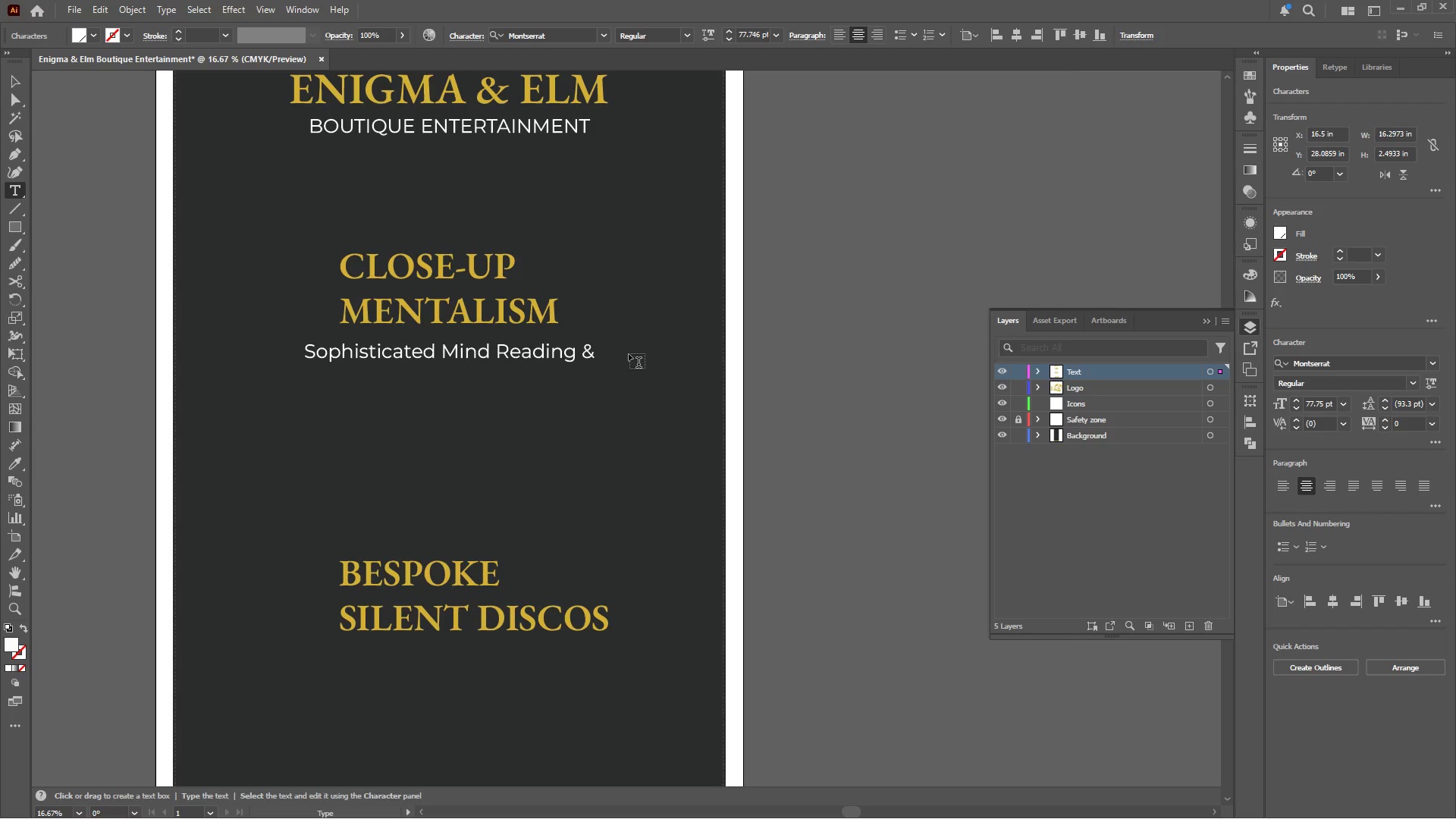 
type(Prestidig)
 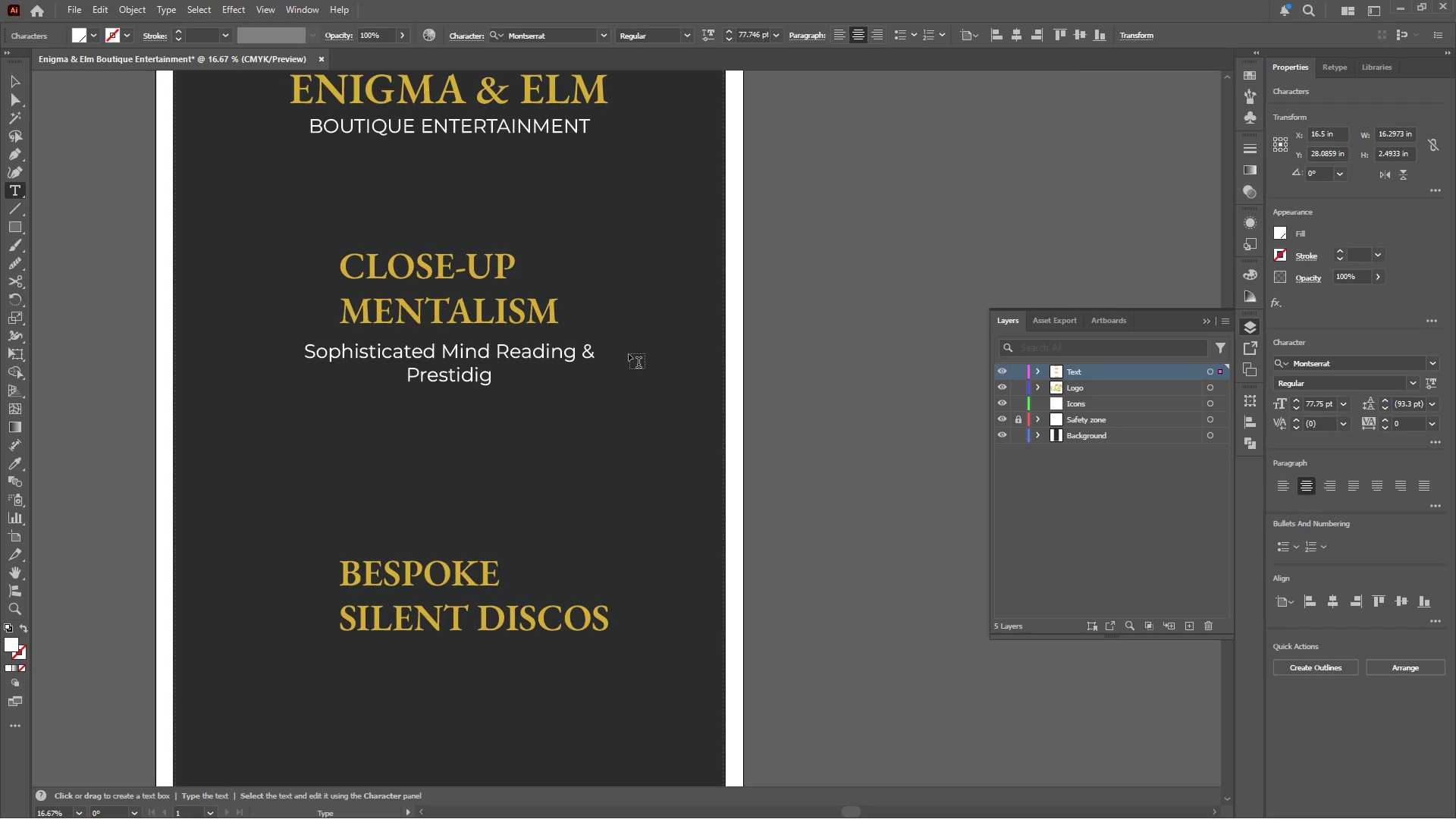 
type(tation for )
 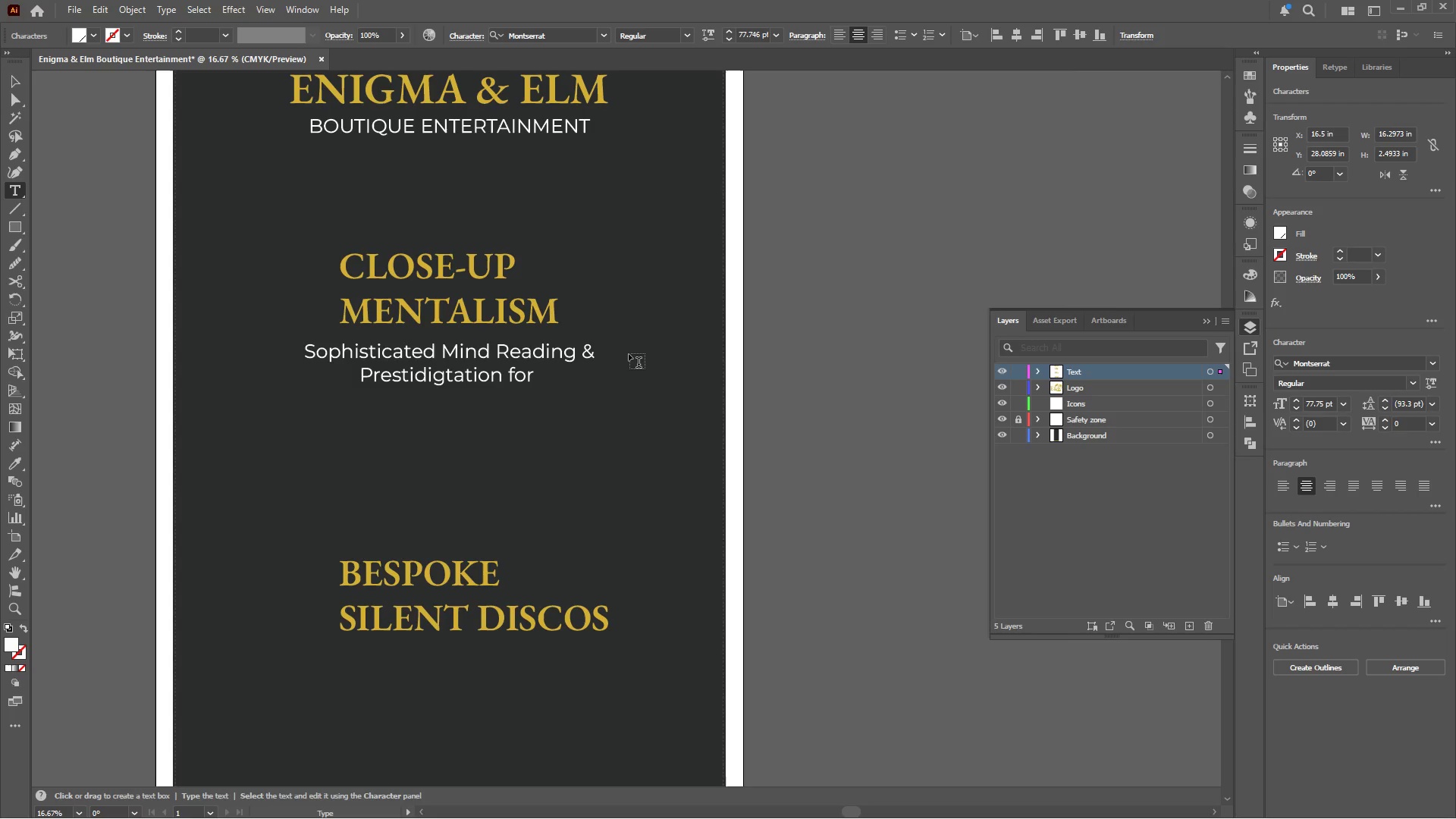 
type(Corporate Events)
 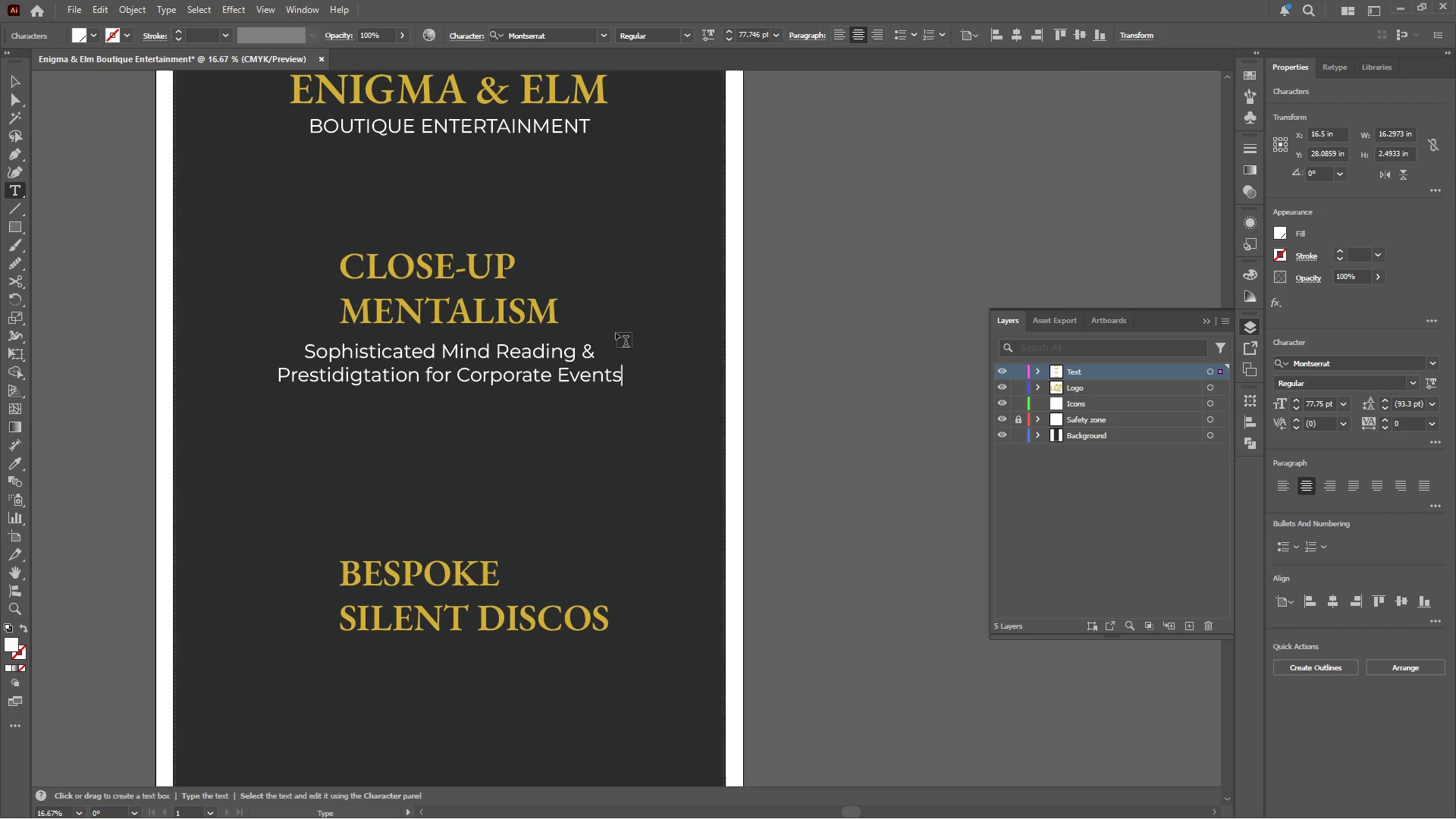 
hold_key(key=AltLeft, duration=0.39)
 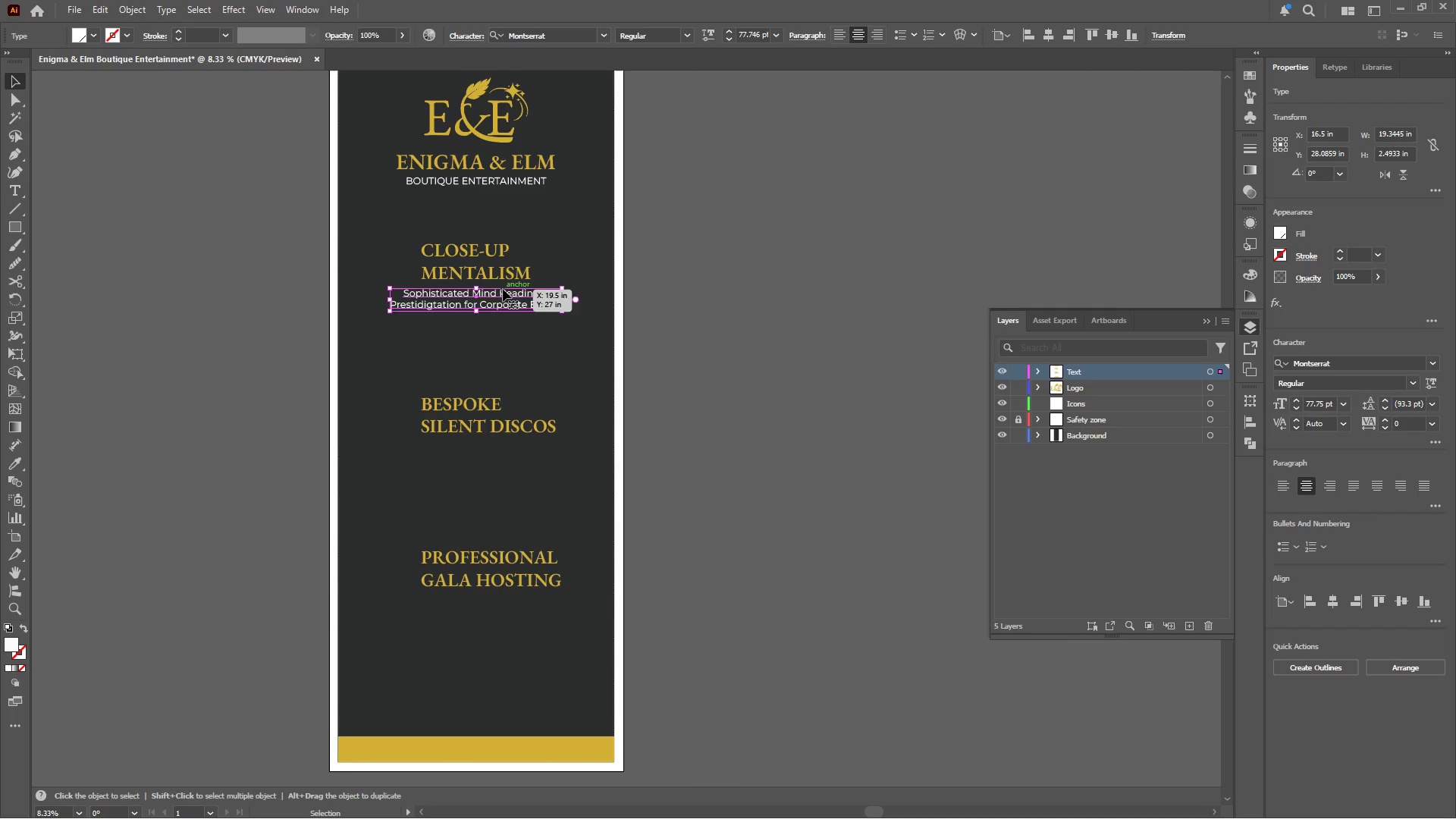 
scroll: coordinate [503, 290], scroll_direction: down, amount: 5.0
 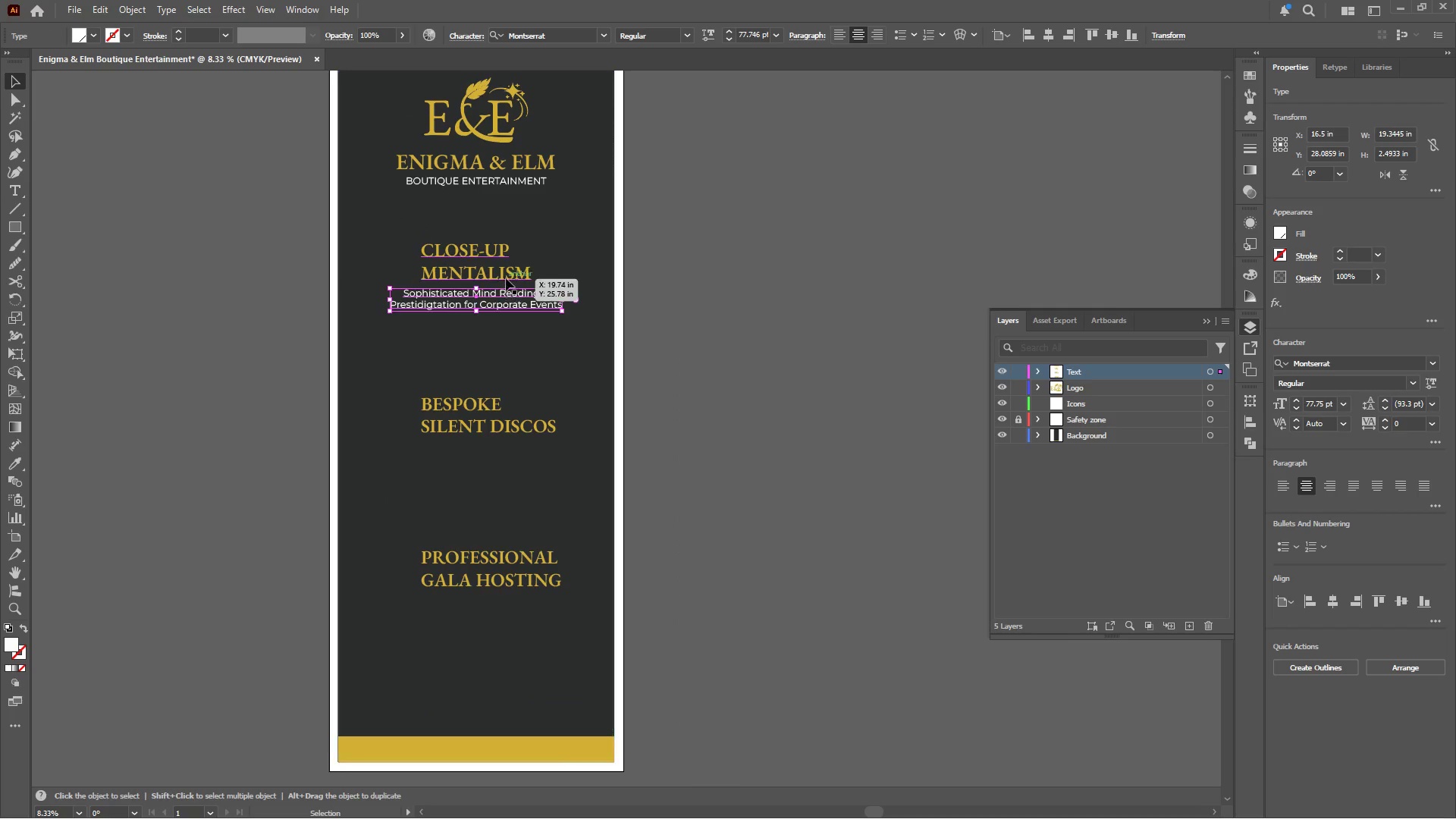 
left_click([507, 274])
 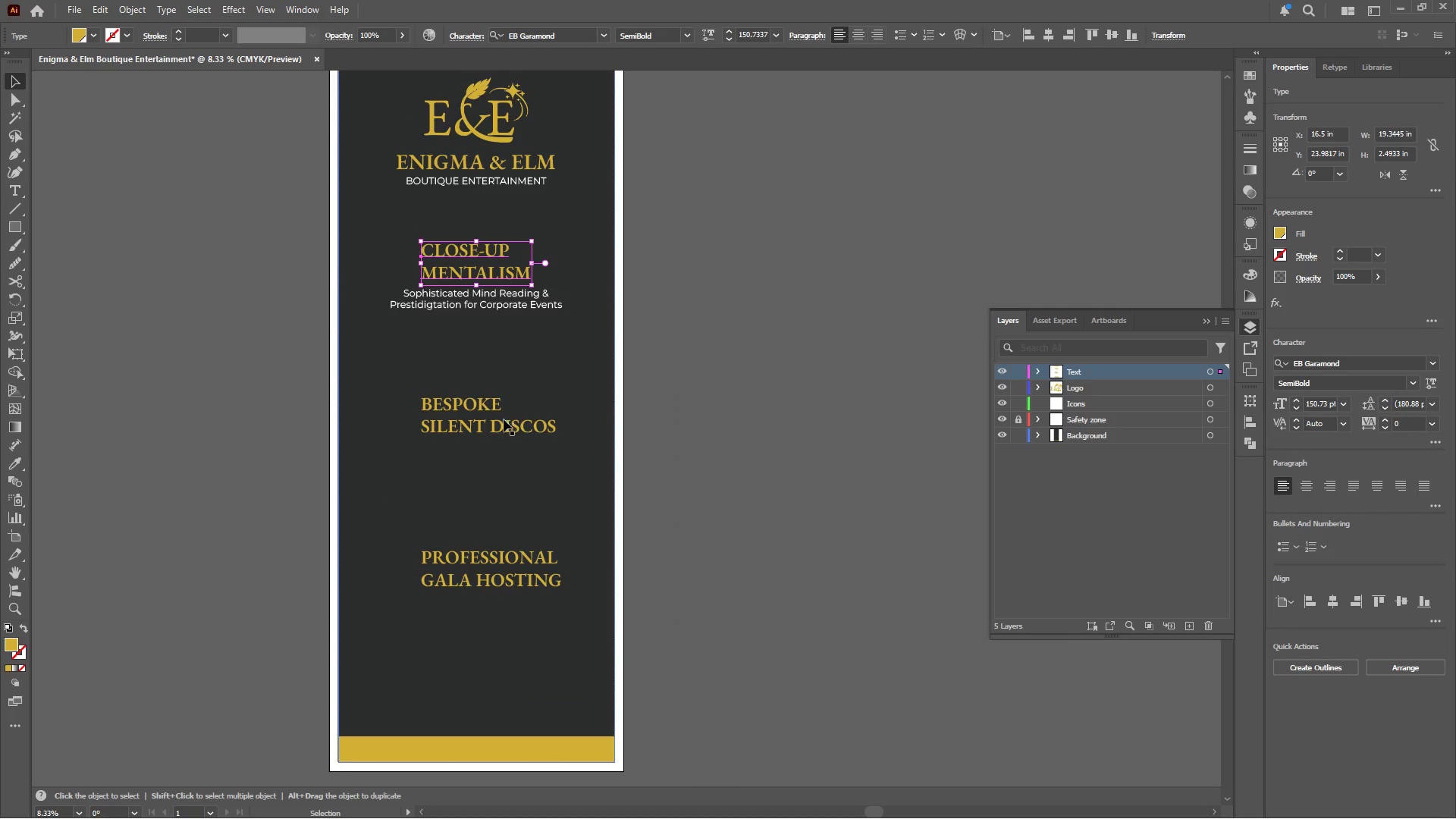 
hold_key(key=ShiftLeft, duration=1.24)
left_click([501, 557])
 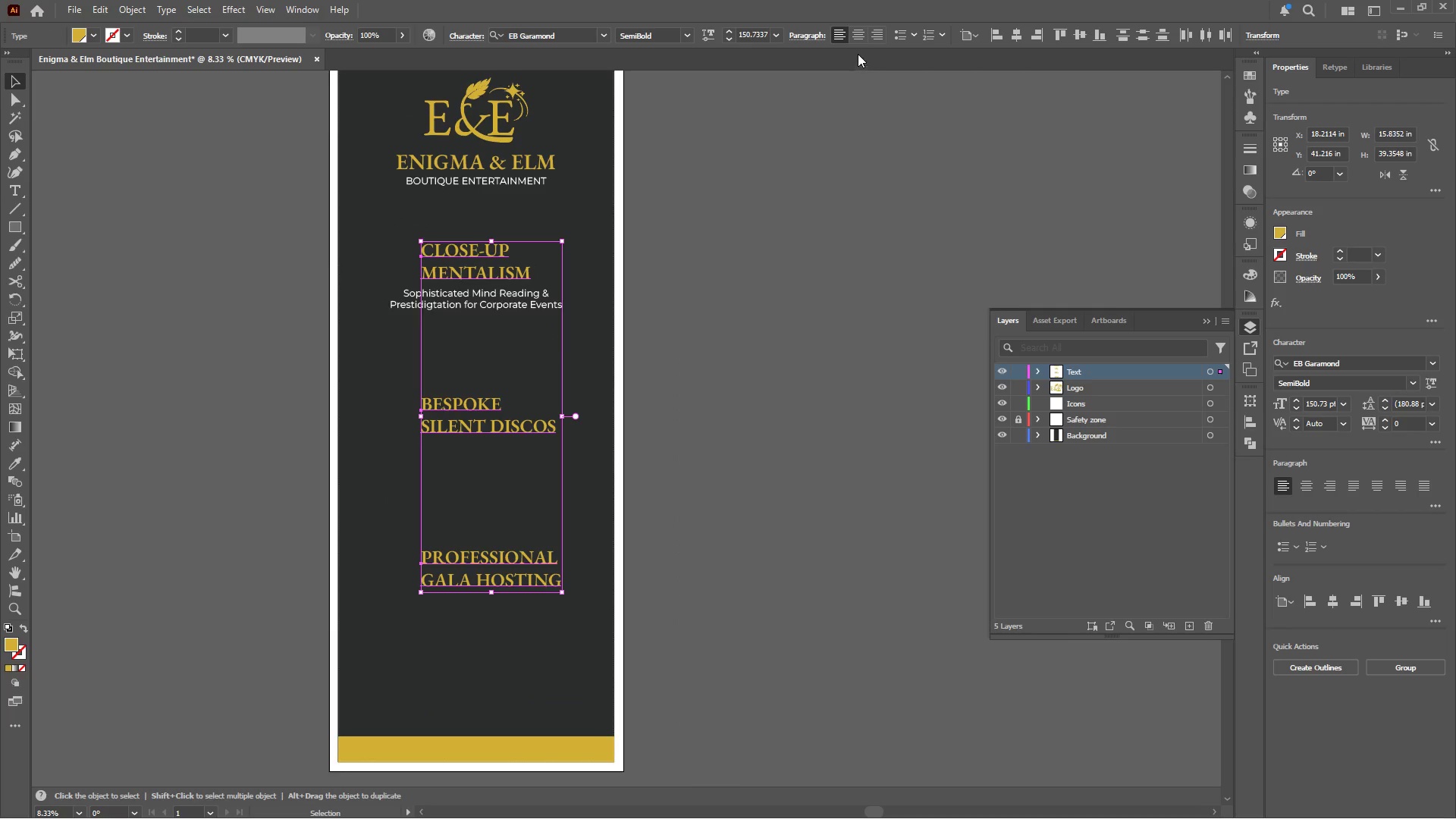 
left_click([858, 36])
 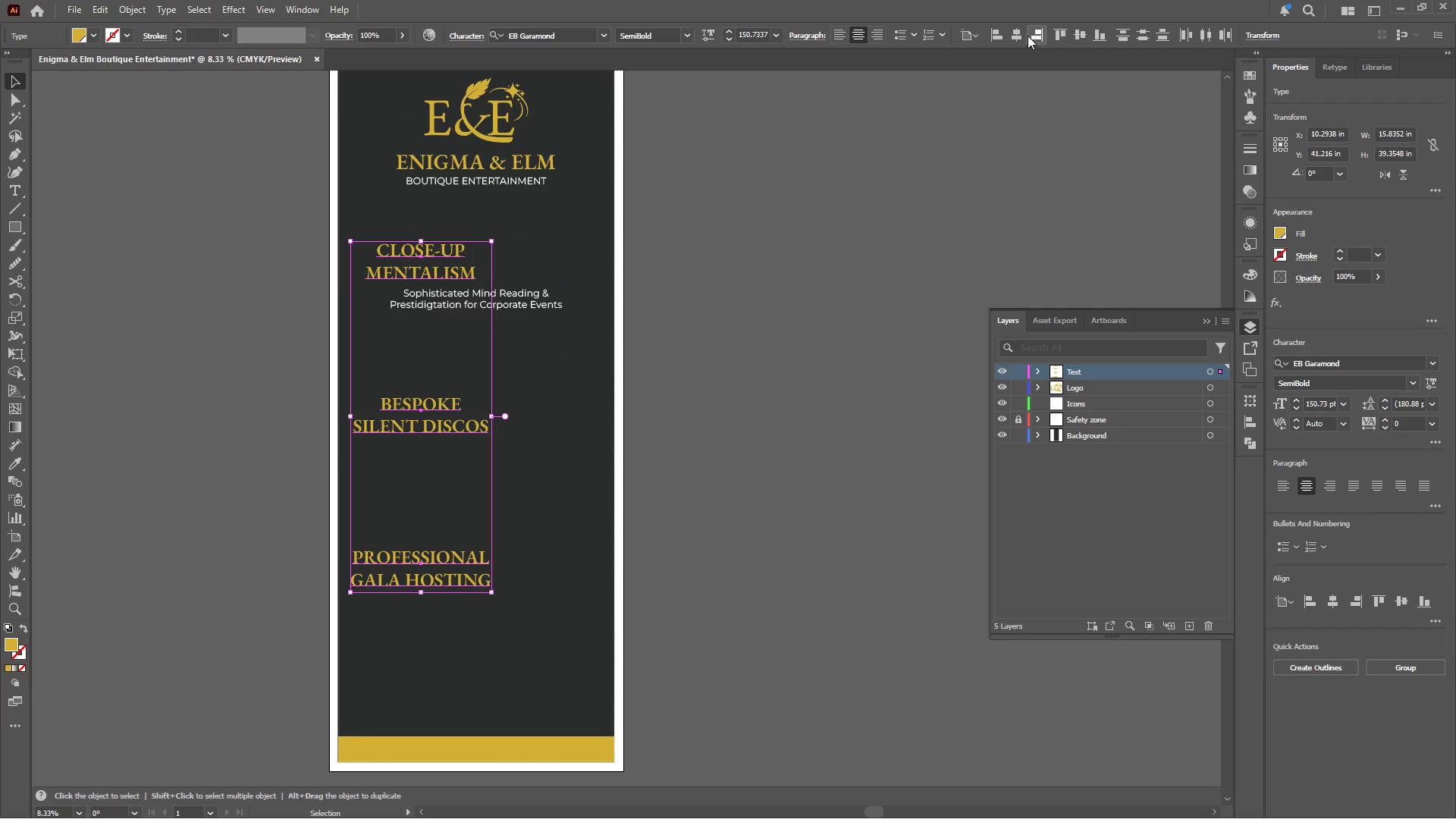 
left_click([1016, 33])
 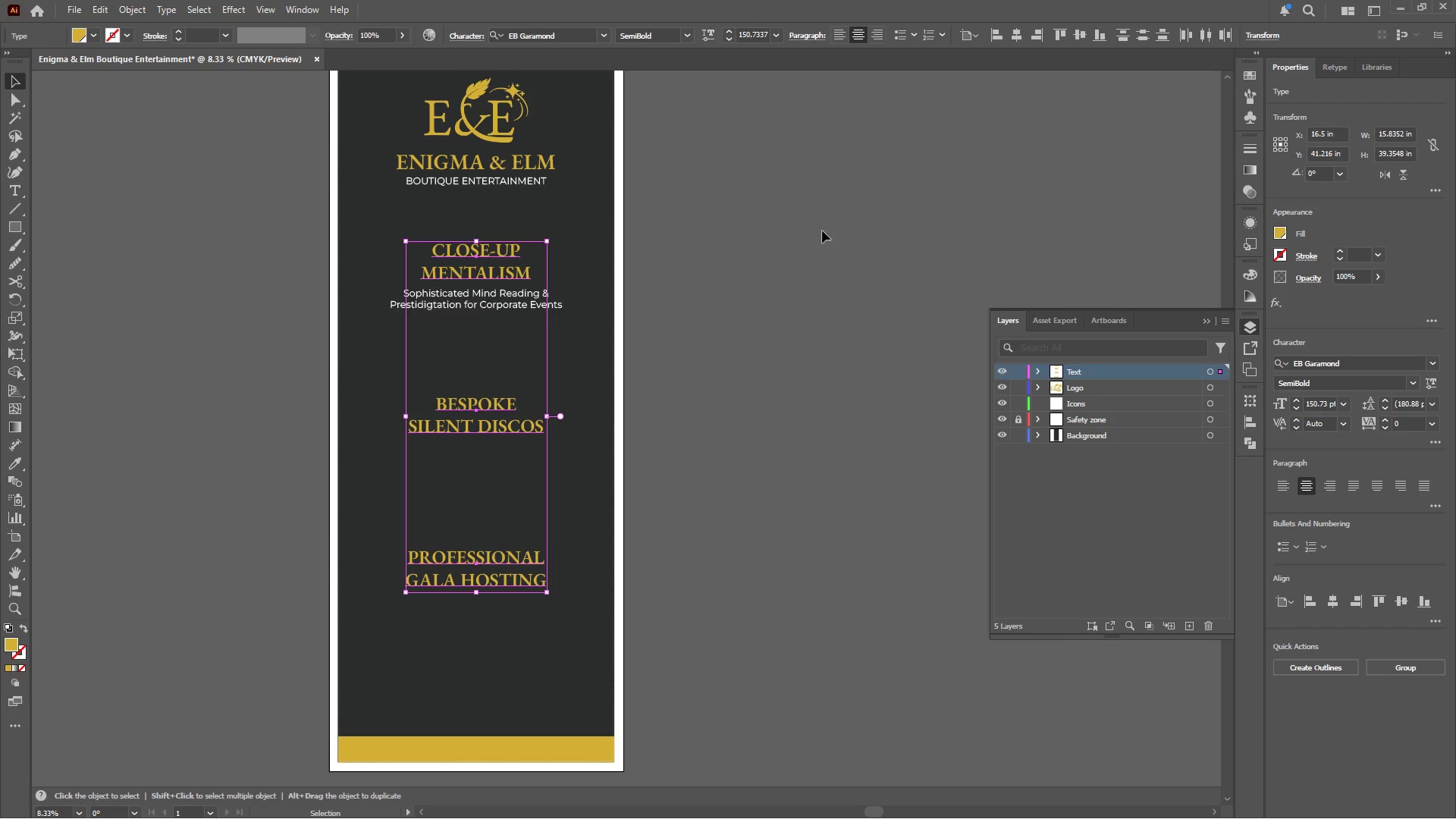 
left_click([804, 243])
 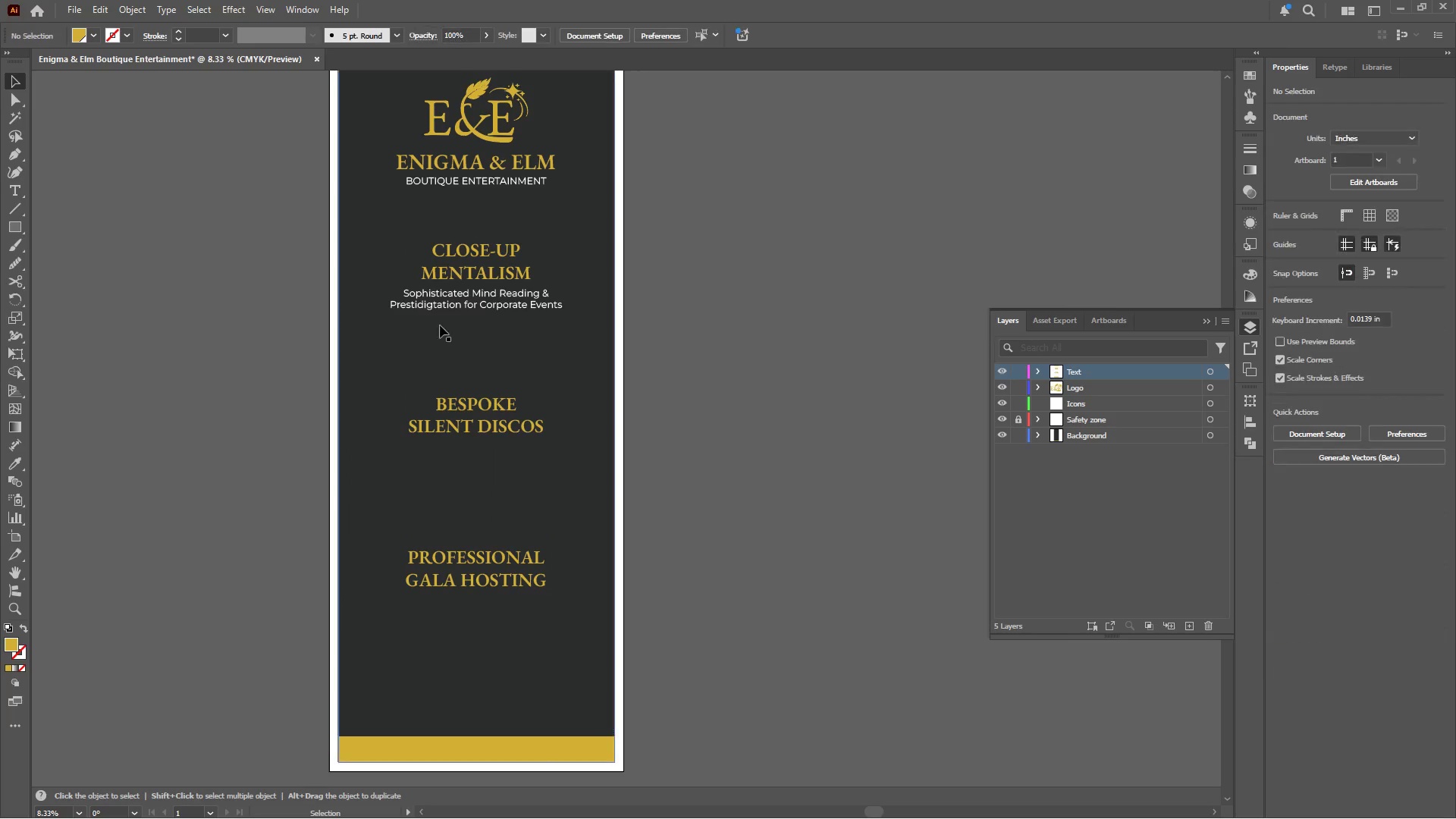 
key(Alt+AltLeft)
 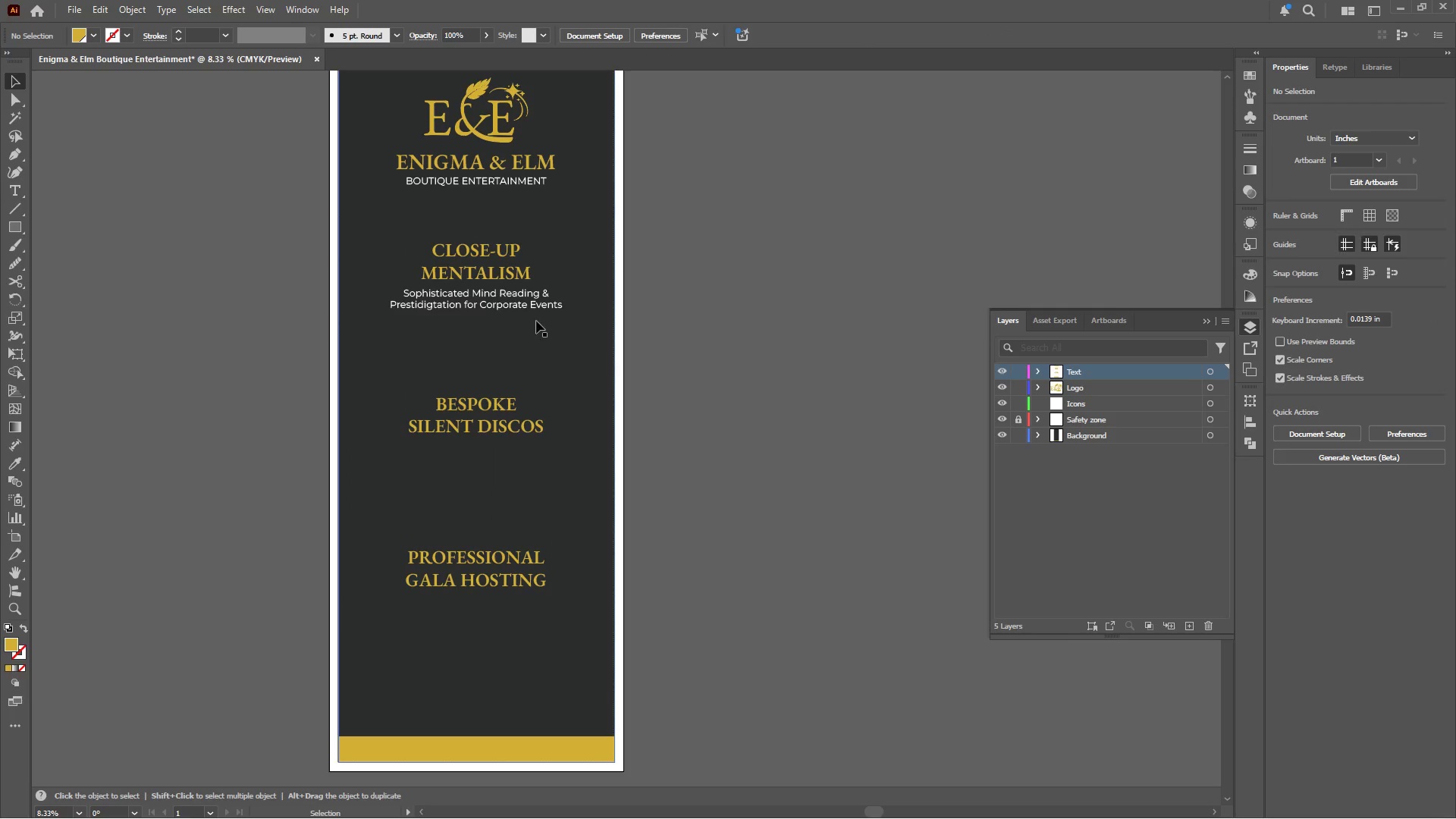 
scroll: coordinate [536, 321], scroll_direction: up, amount: 1.0
 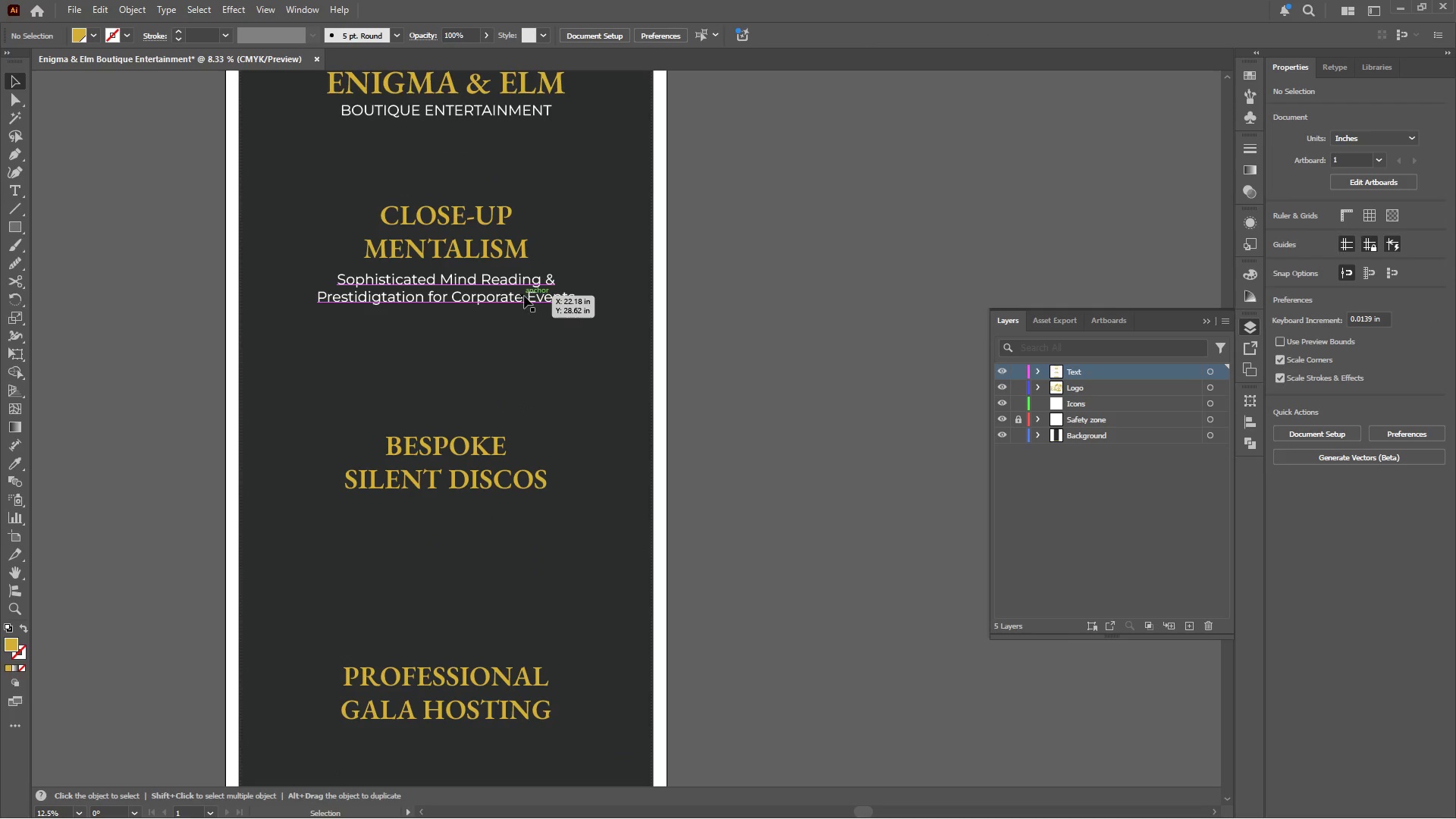 
left_click([524, 294])
 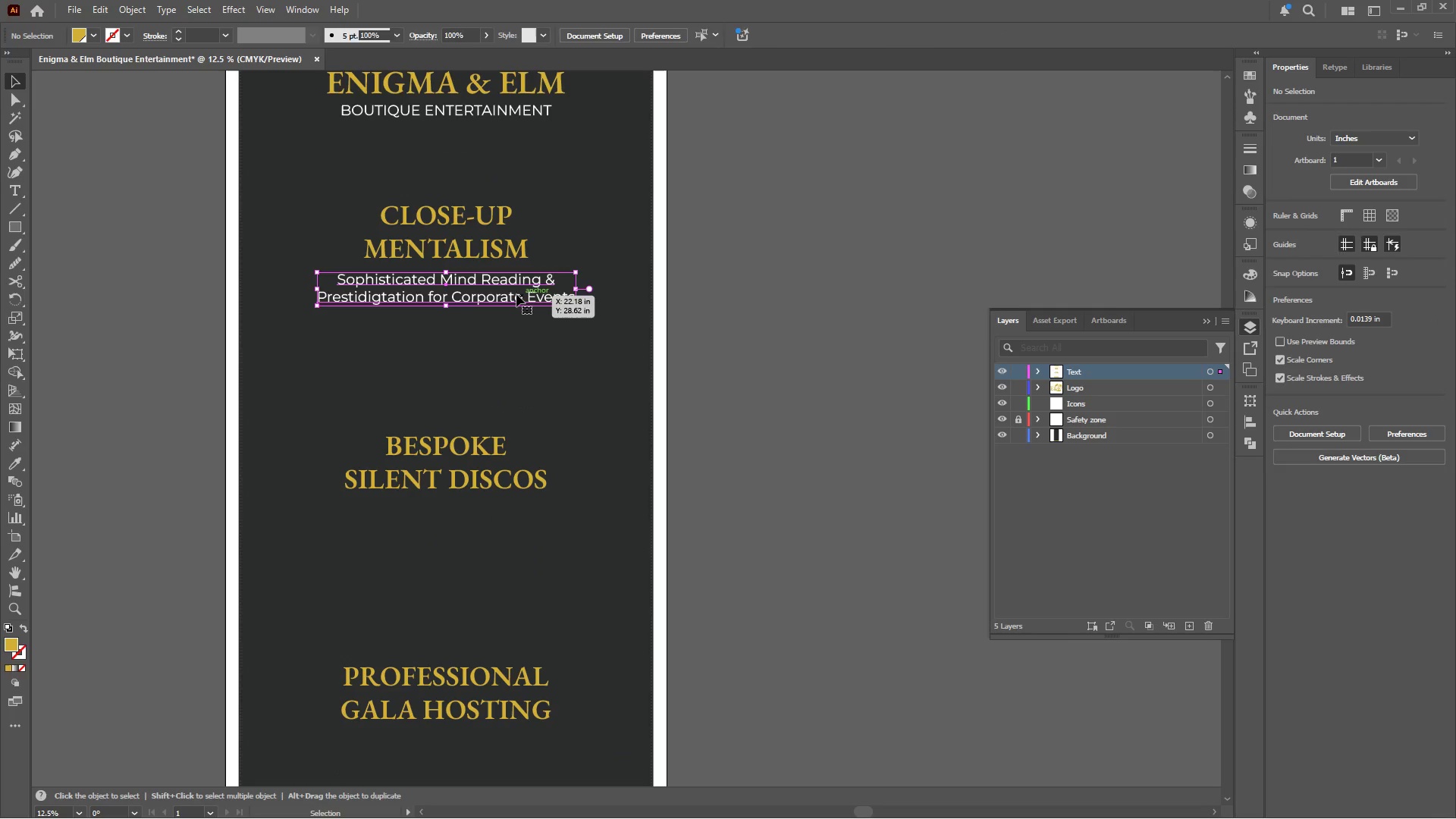 
hold_key(key=AltLeft, duration=0.42)
scroll: coordinate [505, 294], scroll_direction: down, amount: 1.0
 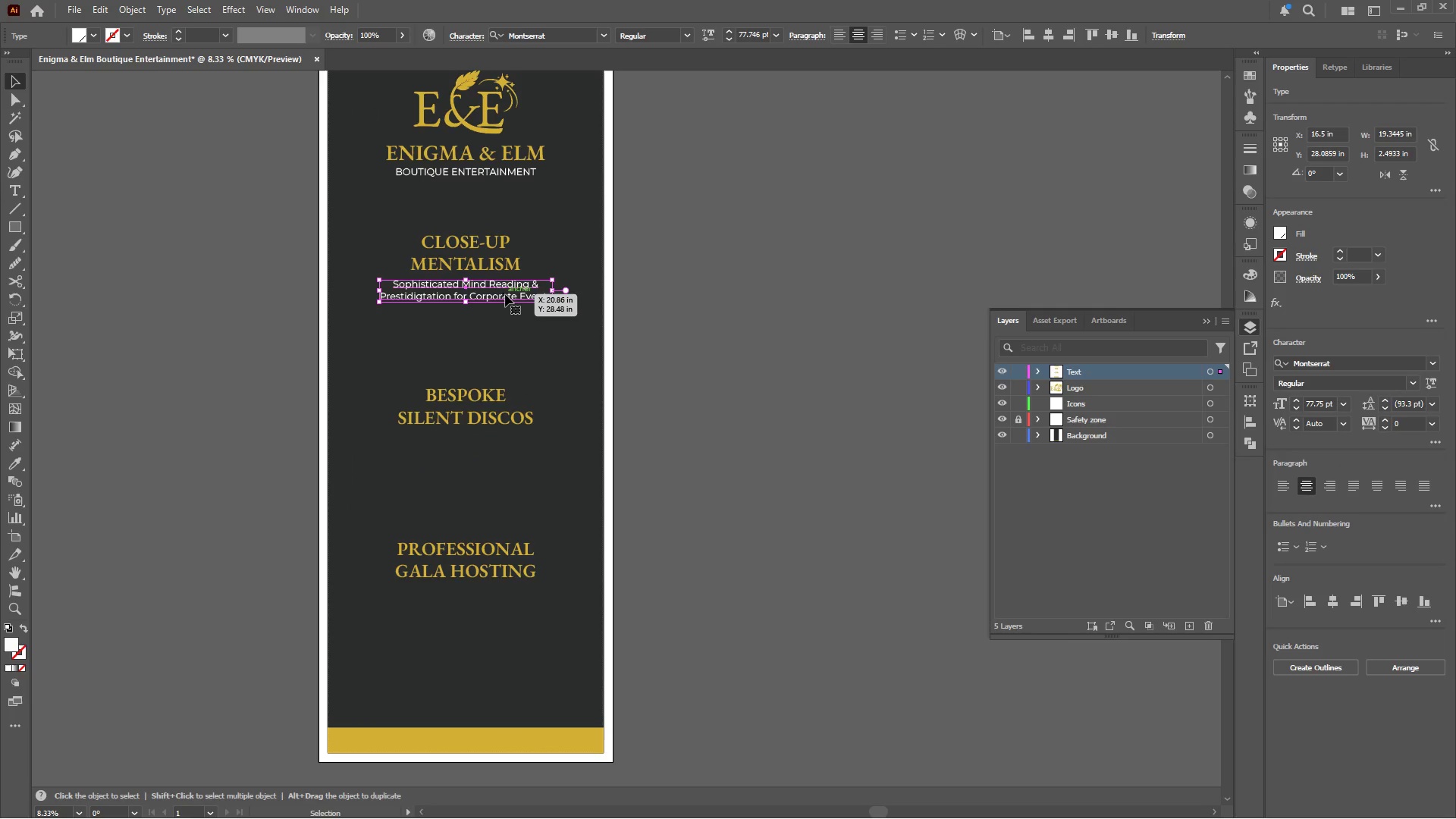 
hold_key(key=AltLeft, duration=3.94)
left_click_drag(start_coordinate=[505, 294], to_coordinate=[504, 449])
 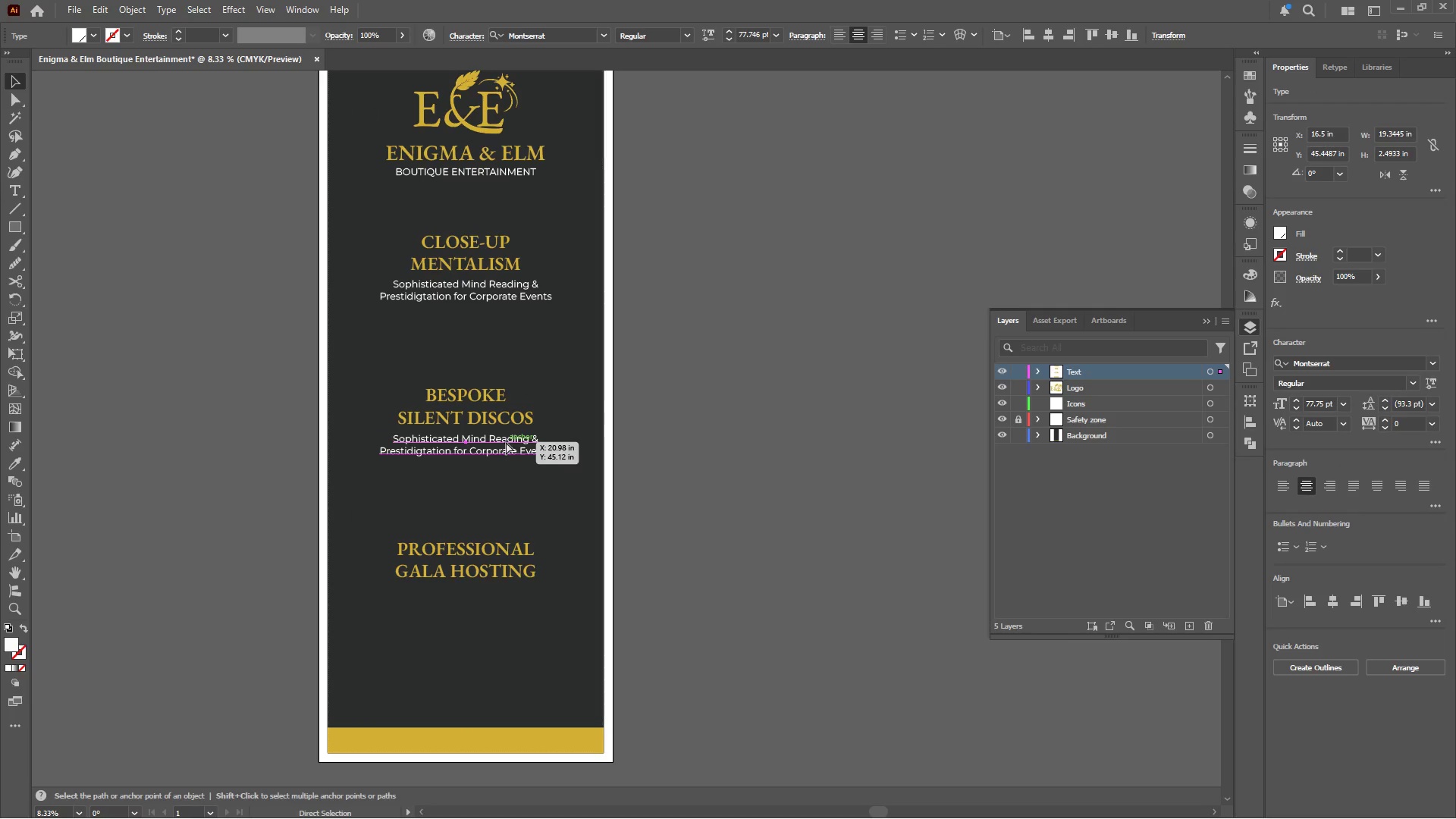 
hold_key(key=ShiftLeft, duration=3.69)
 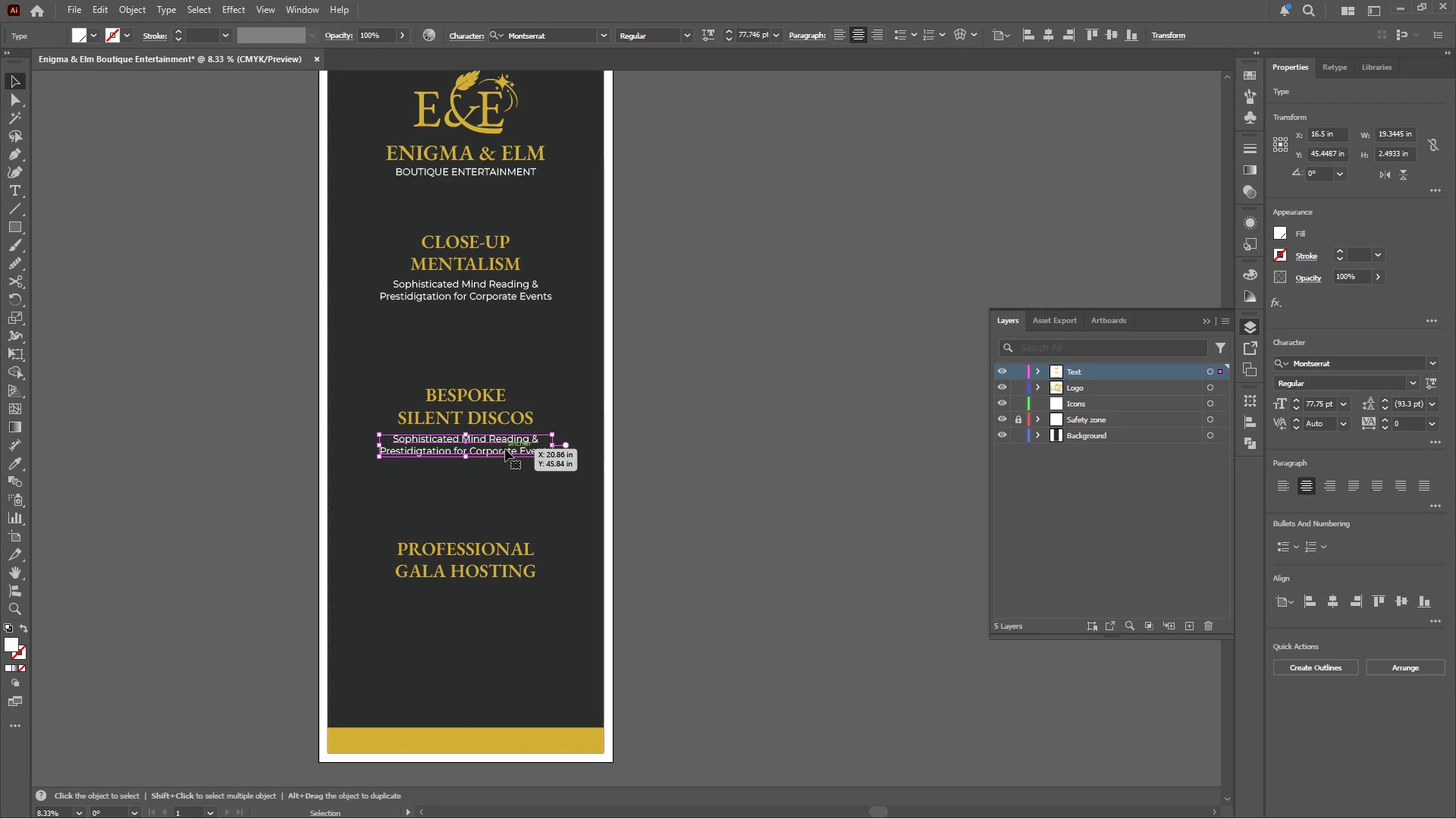 
key(Control+D)
 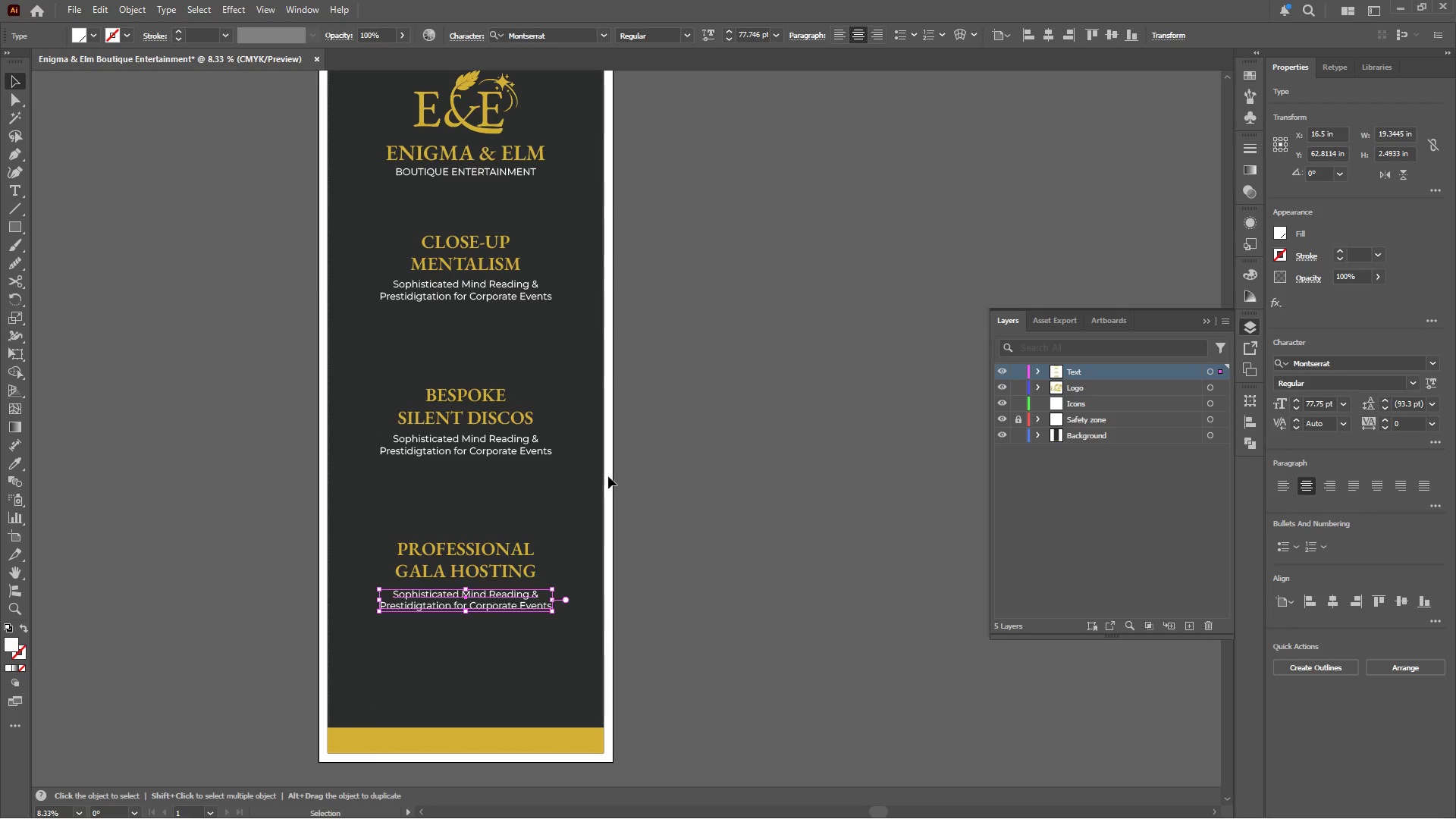 
hold_key(key=AltLeft, duration=0.44)
 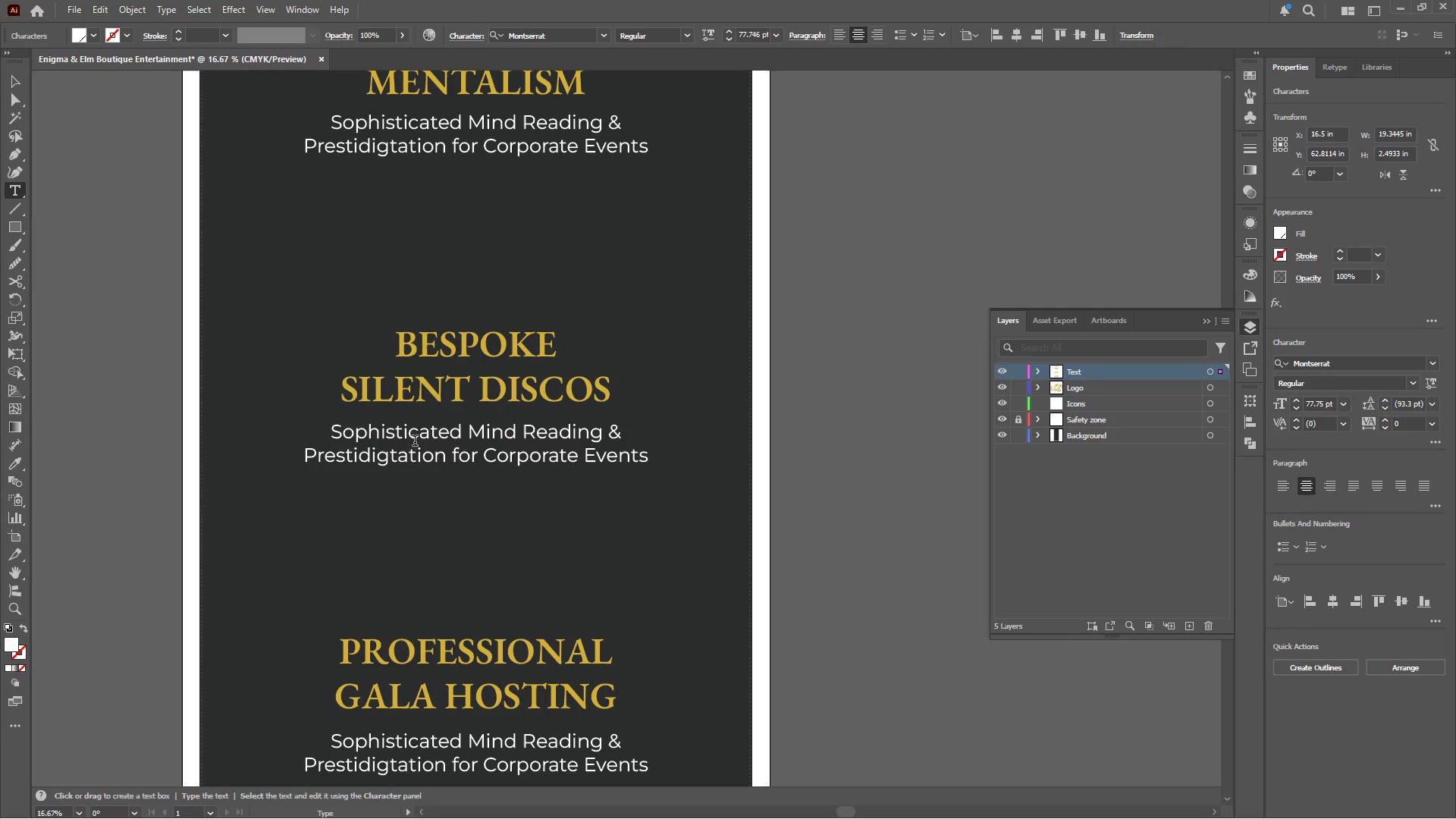 
left_click([455, 442])
 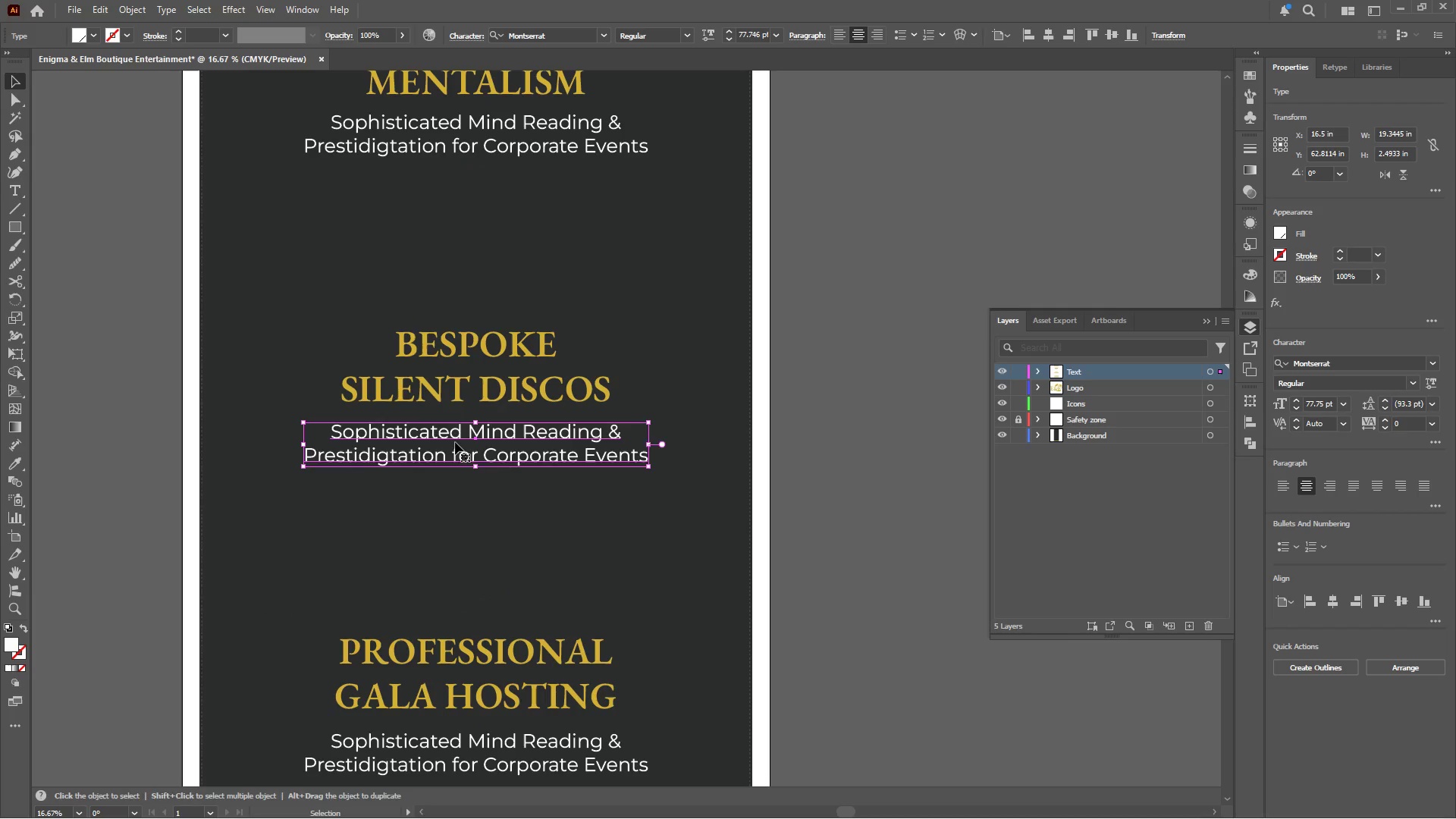 
scroll: coordinate [455, 443], scroll_direction: up, amount: 2.0
 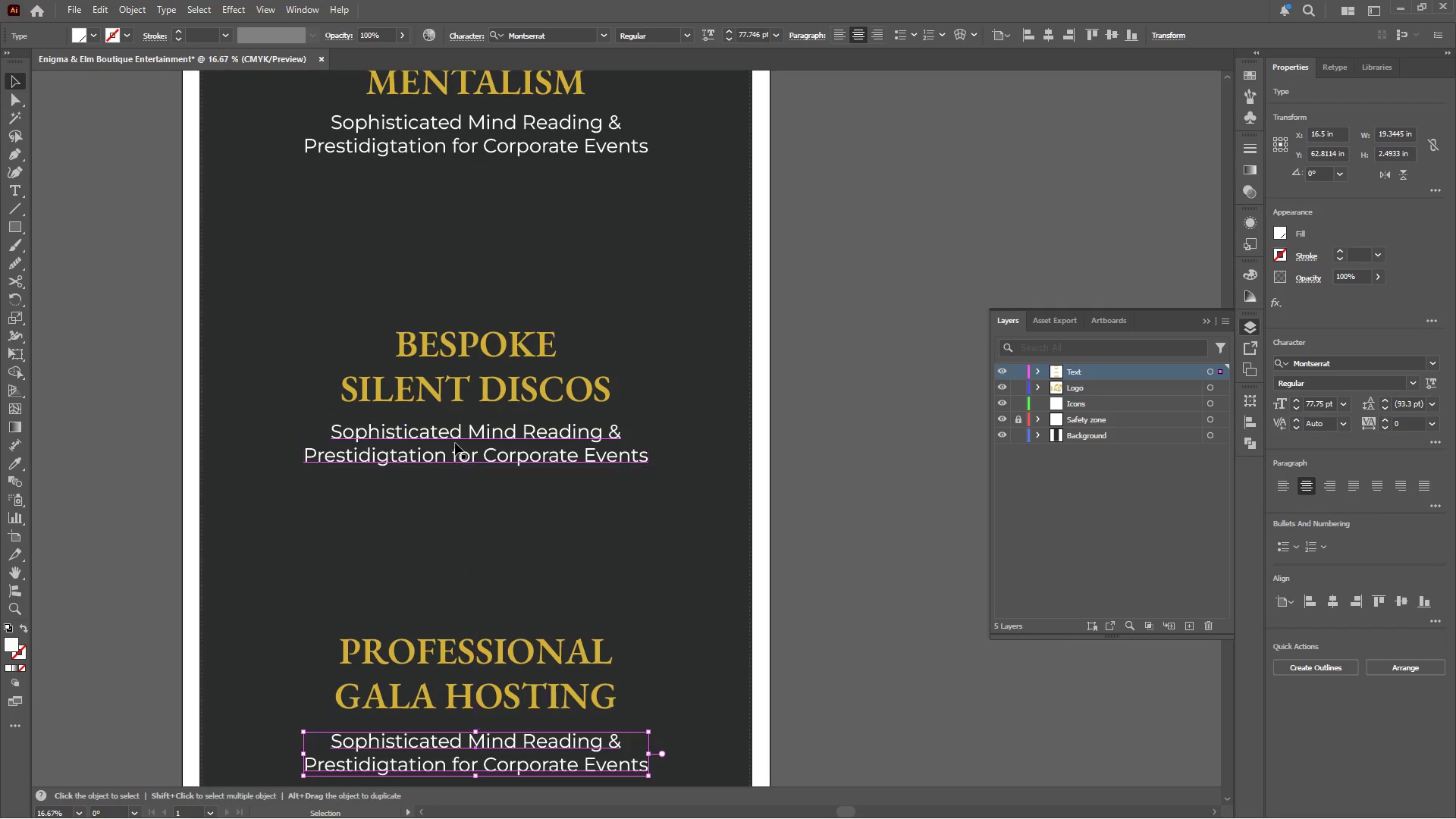 
double_click([455, 442])
 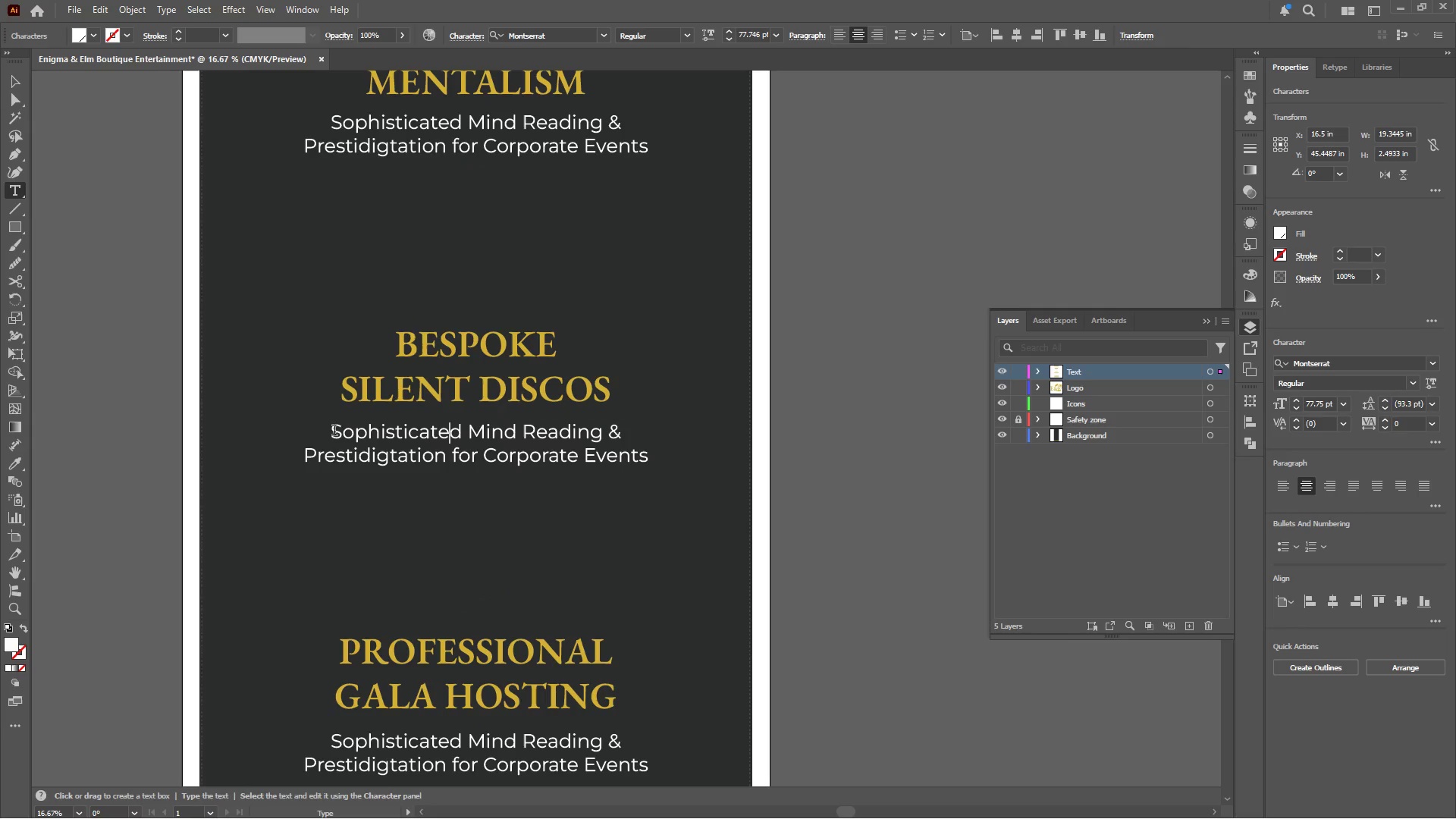 
left_click_drag(start_coordinate=[333, 429], to_coordinate=[779, 467])
 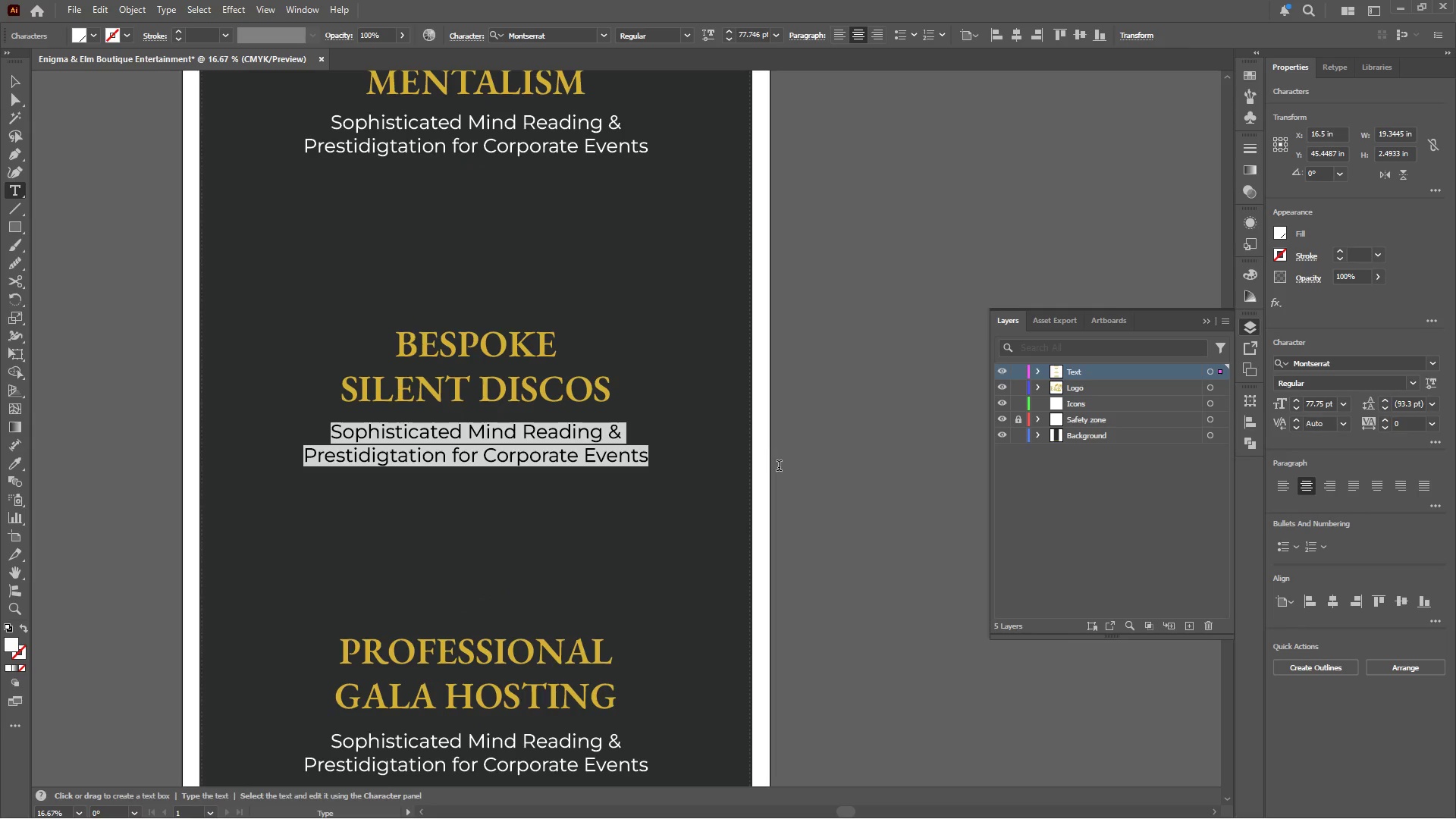 
type(Luxury Audio Experiances & )
 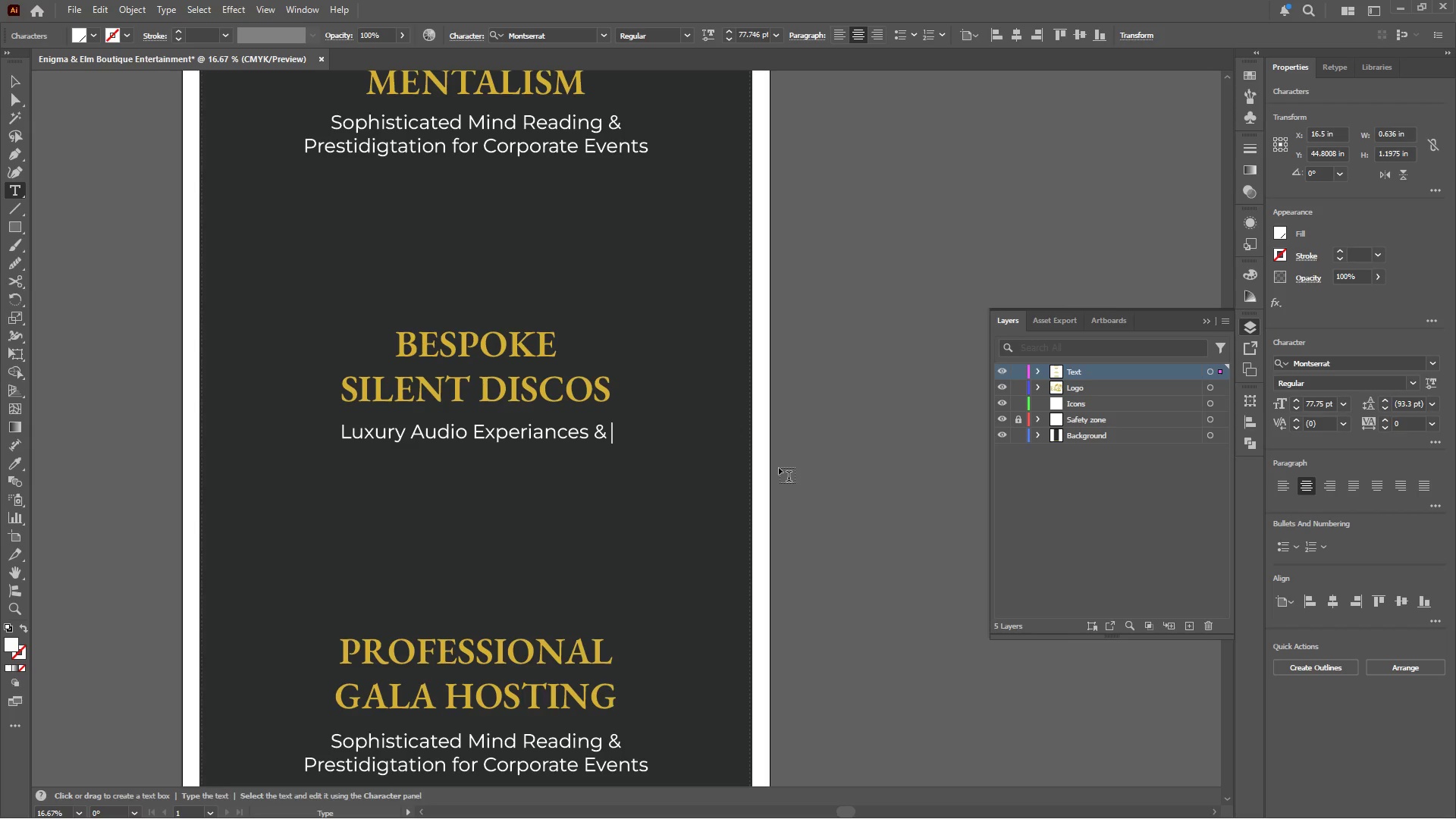 
type(Curated)
 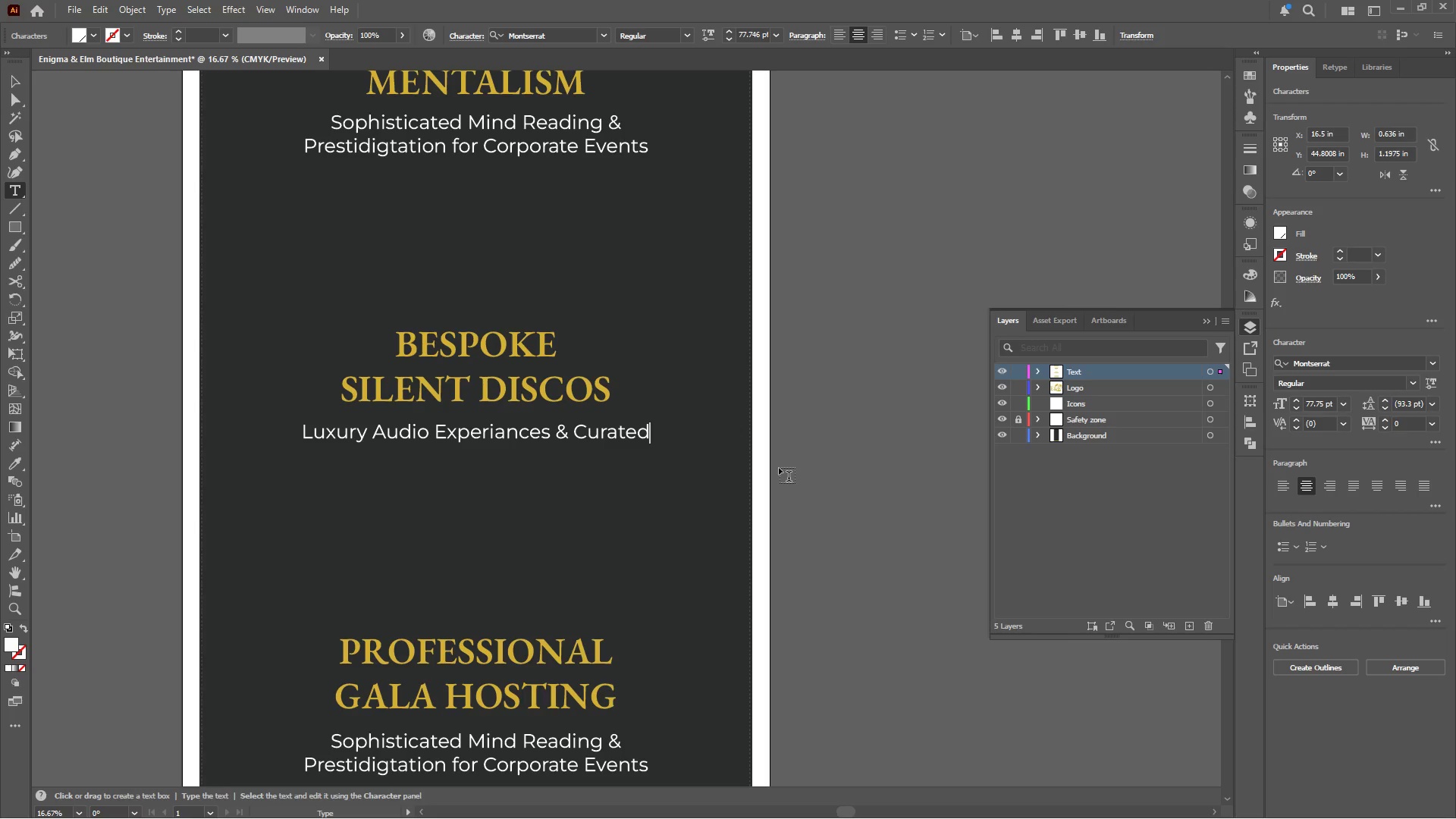 
key(Enter)
 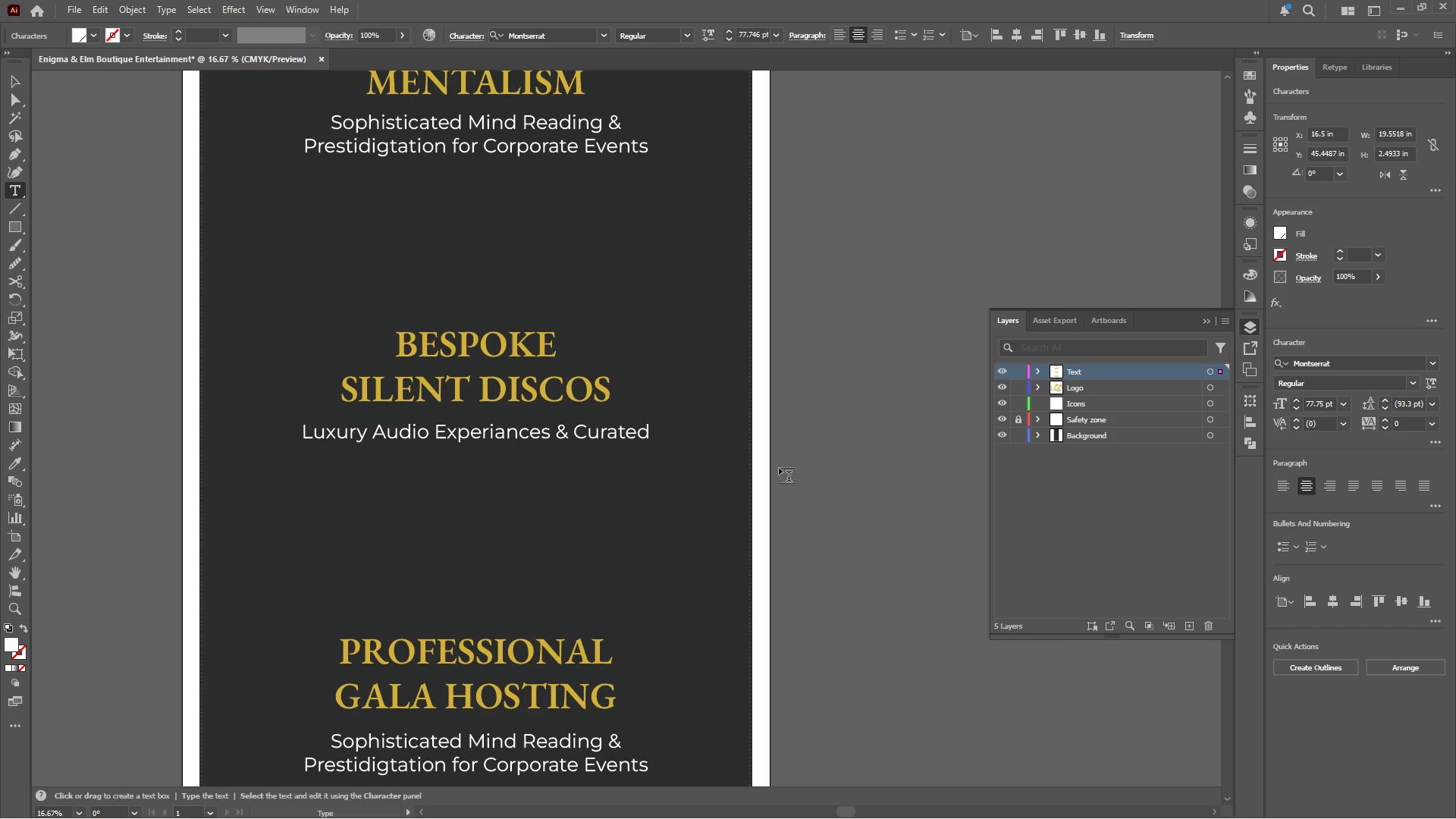 
type(Playlists for Discerning Clients)
 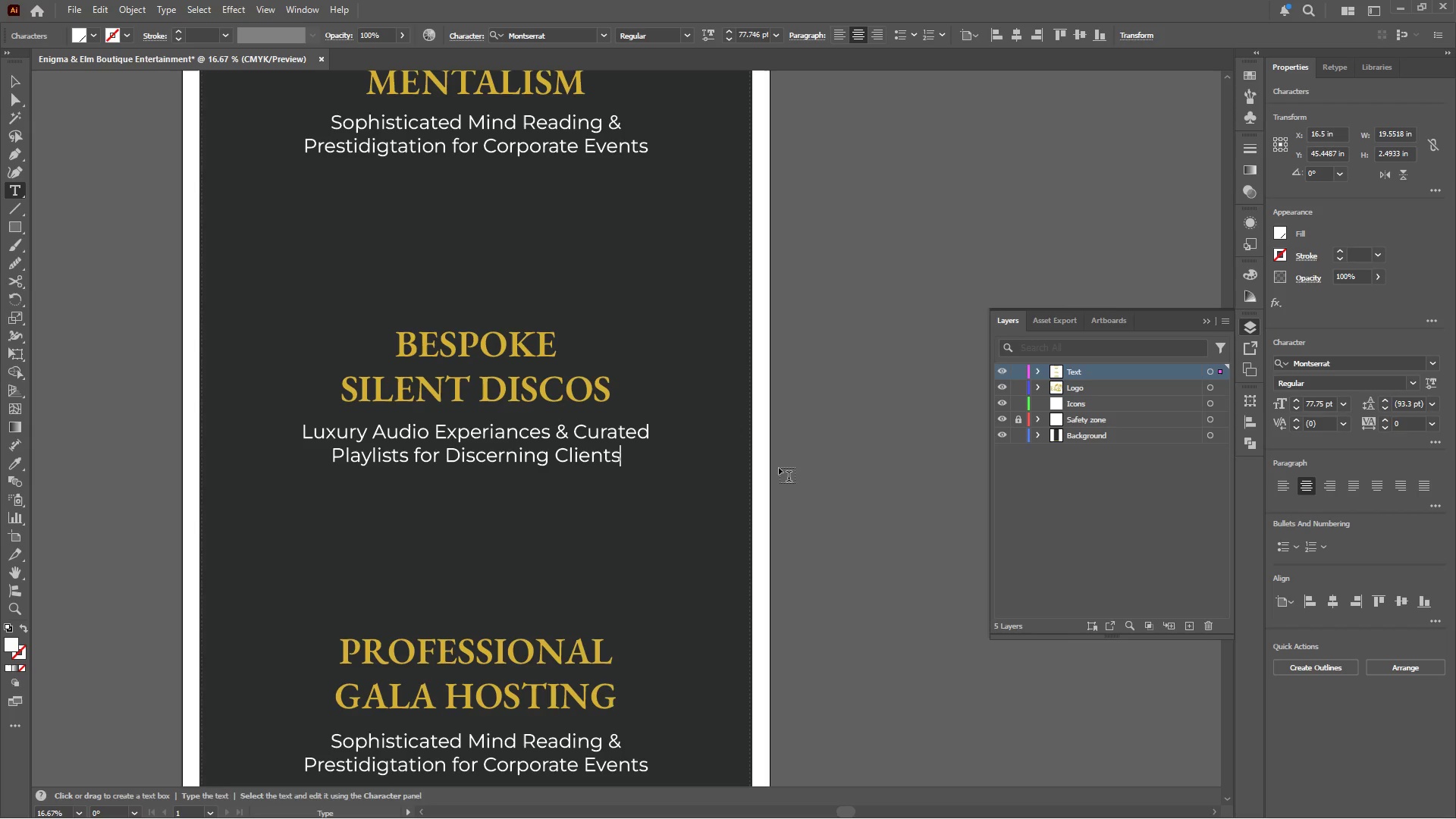 
scroll: coordinate [775, 527], scroll_direction: down, amount: 7.0
 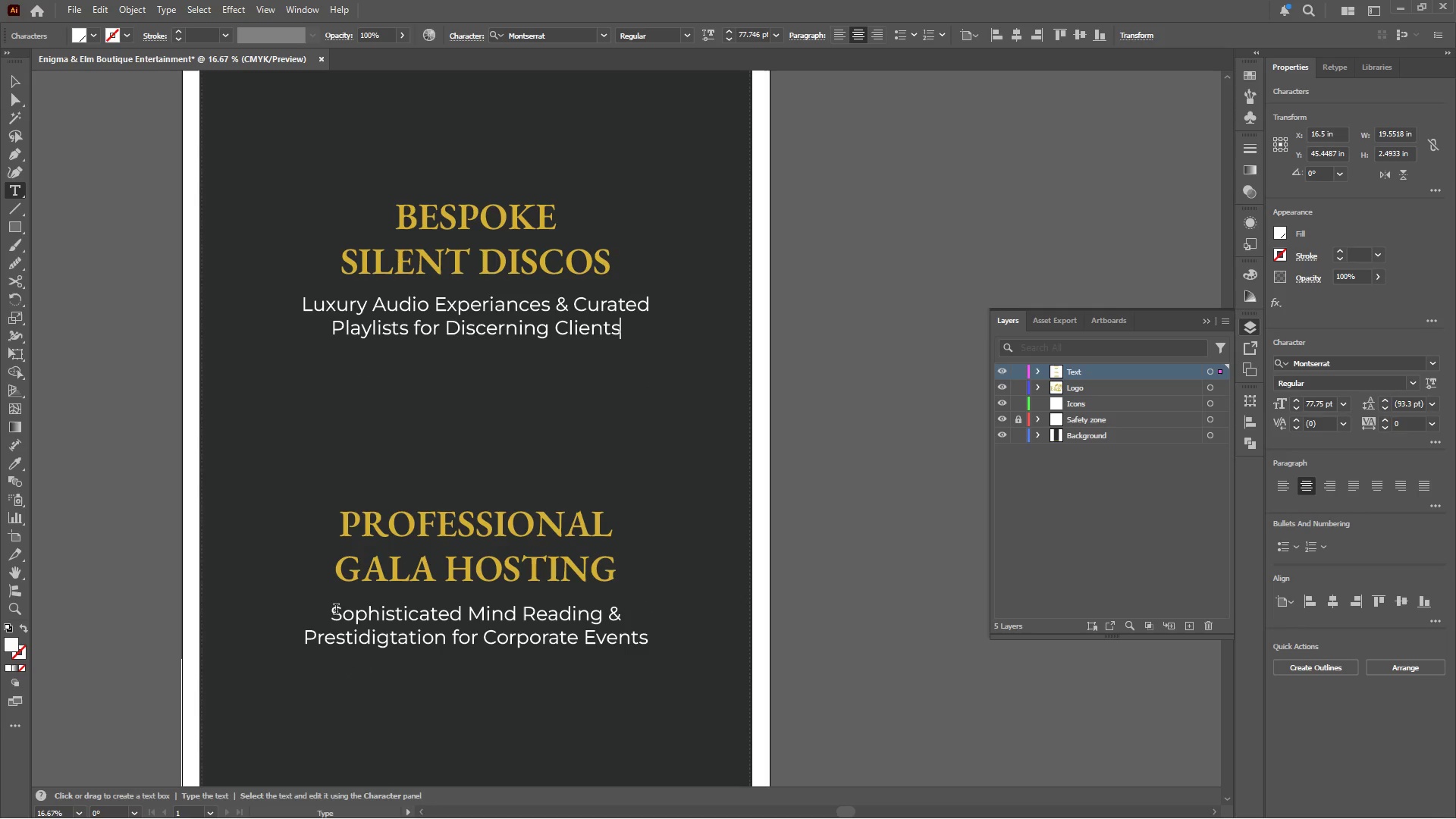 
left_click_drag(start_coordinate=[334, 609], to_coordinate=[695, 633])
 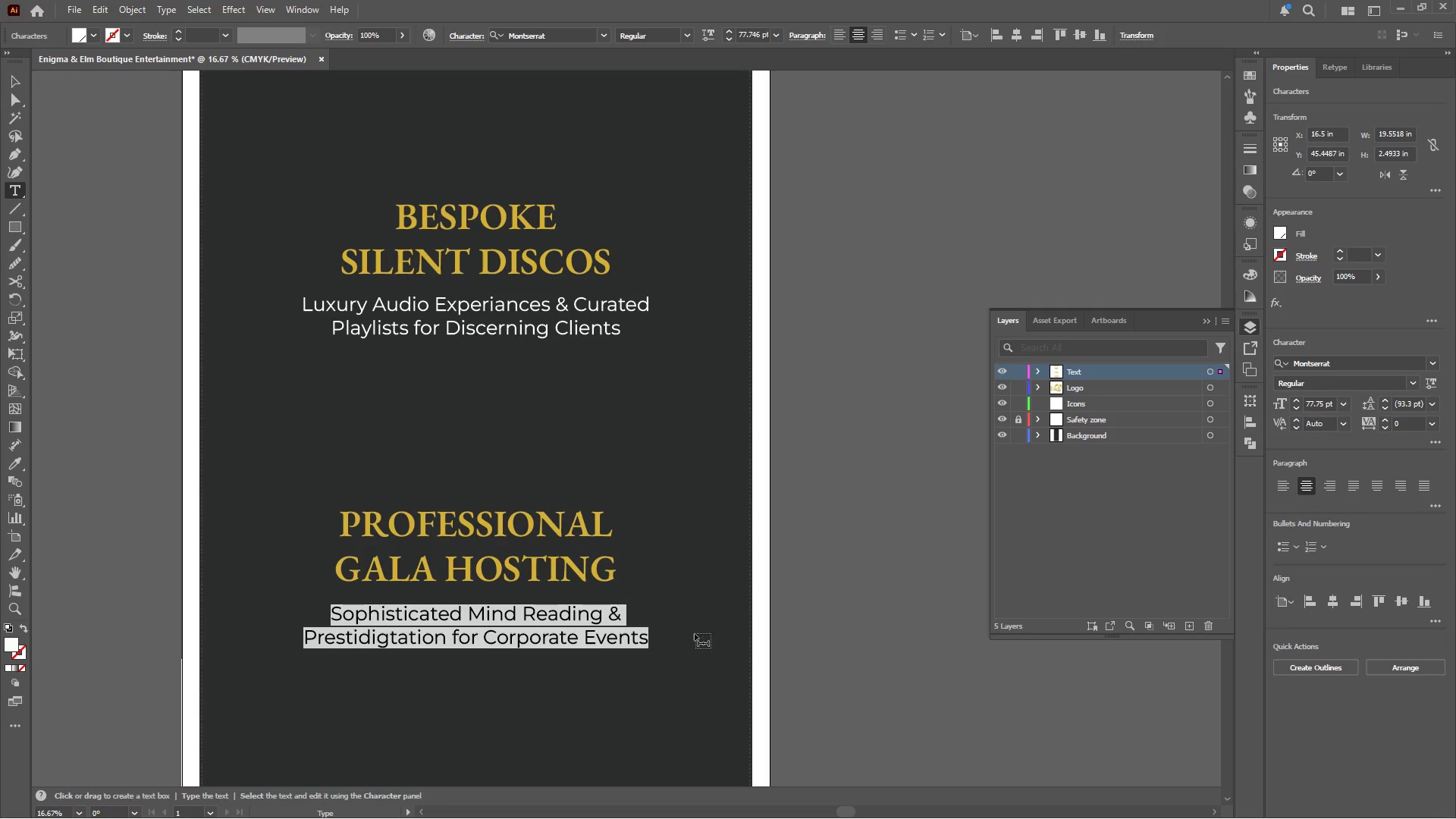 
type(Experienced Emcees for seamless)
 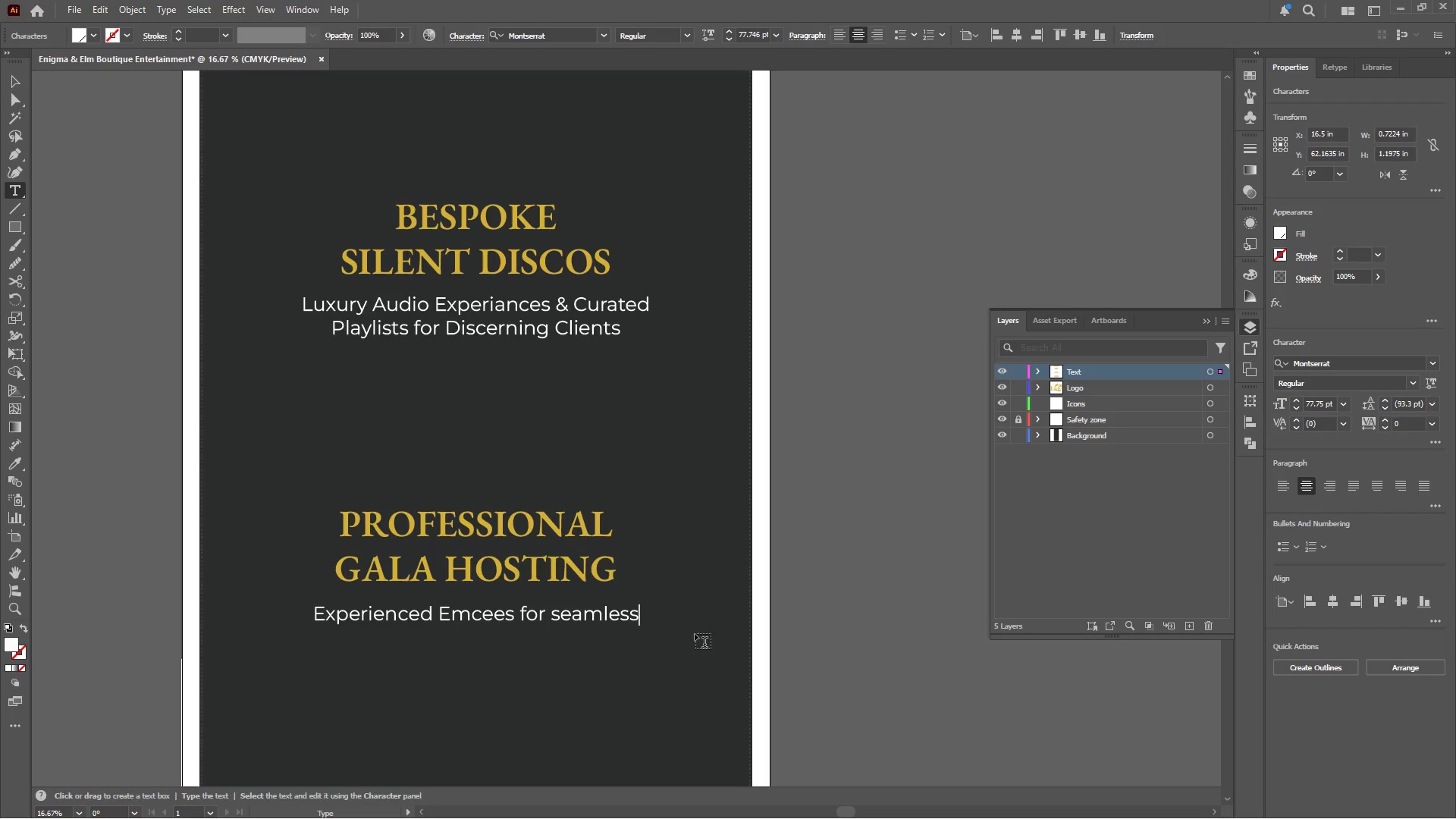 
key(Enter)
 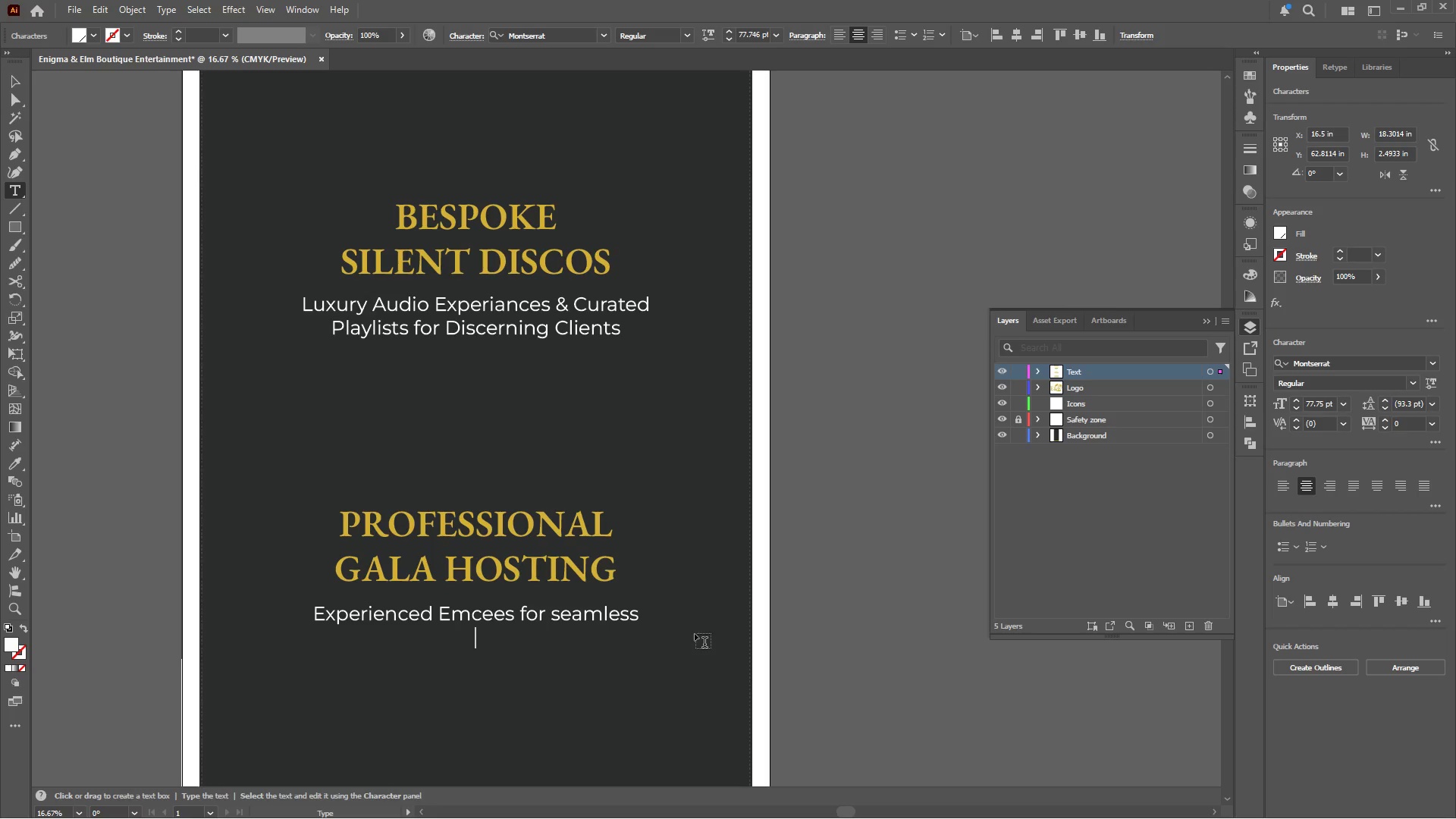 
type(excution of prestigious evinings)
 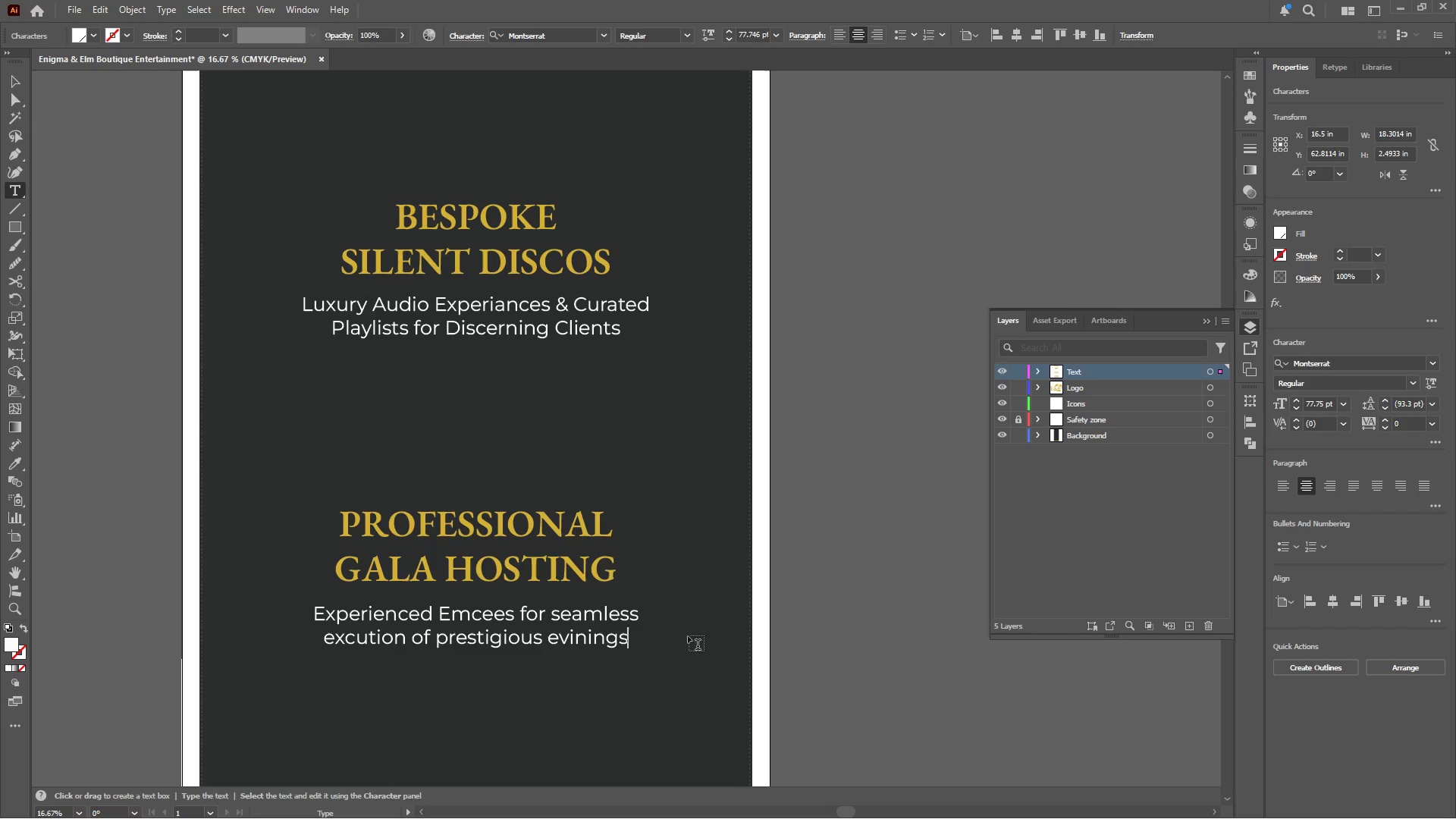 
hold_key(key=AltLeft, duration=0.44)
scroll: coordinate [529, 336], scroll_direction: down, amount: 3.0
 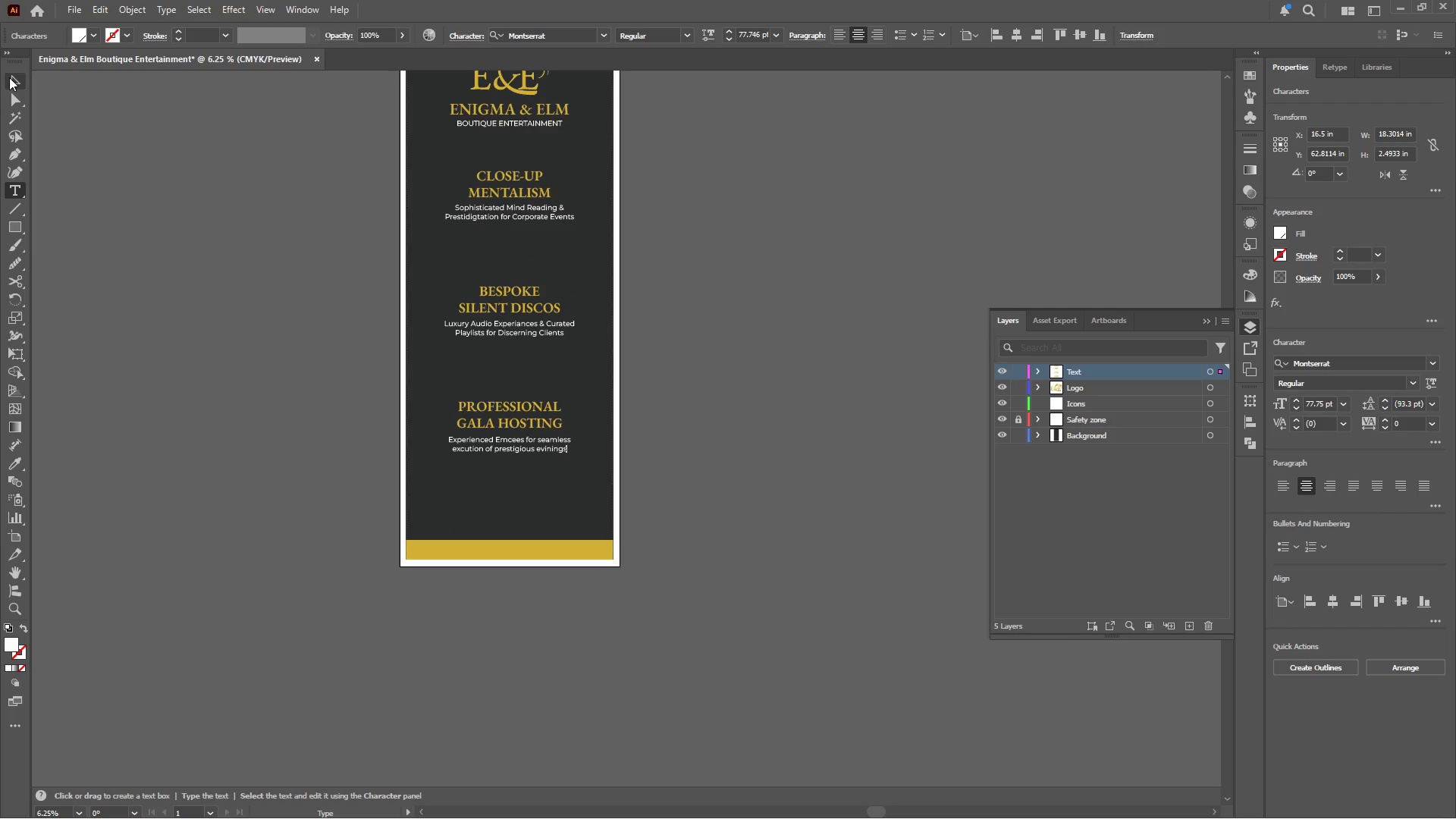 
double_click([196, 220])
 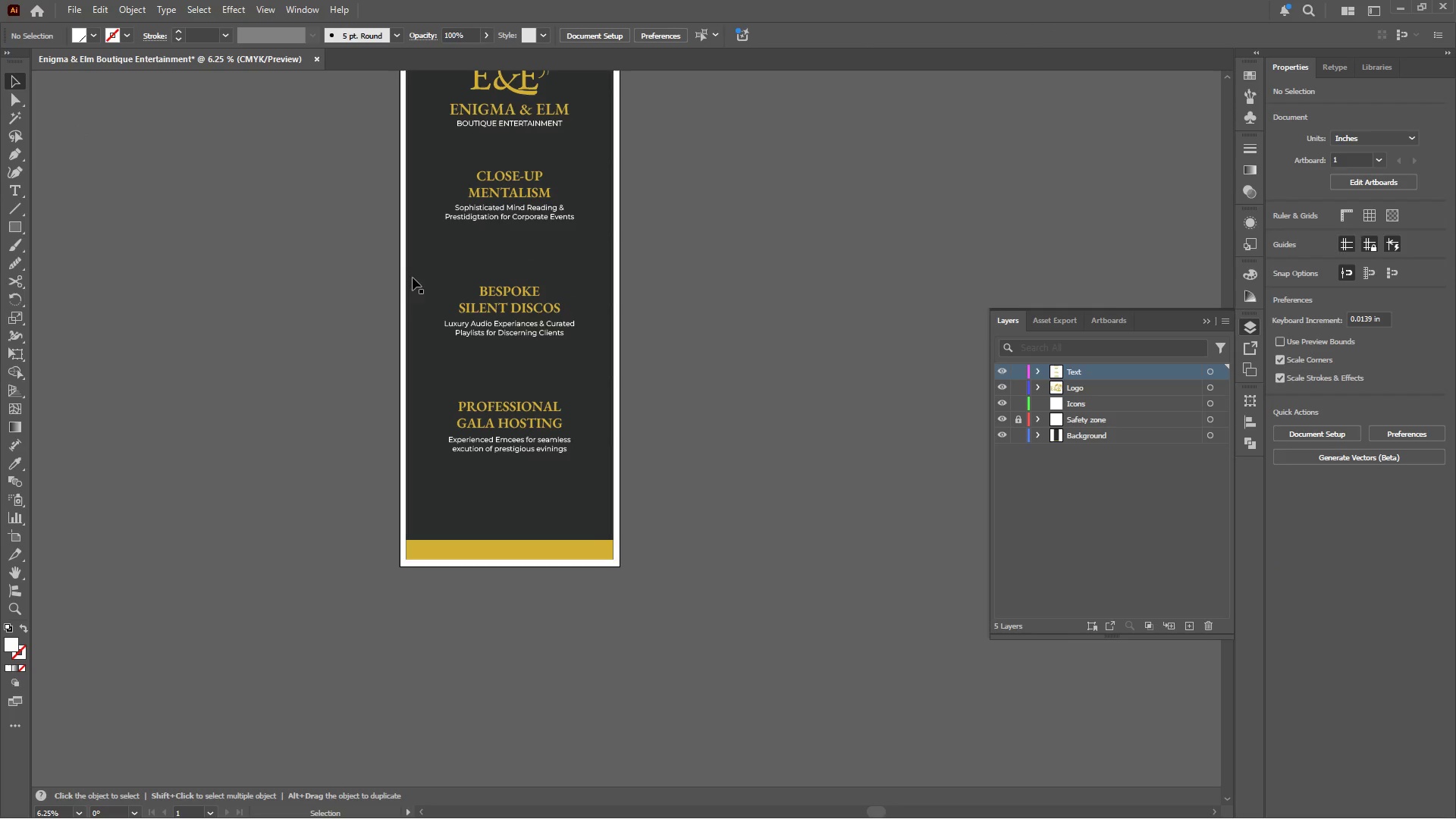 
scroll: coordinate [476, 297], scroll_direction: up, amount: 5.0
 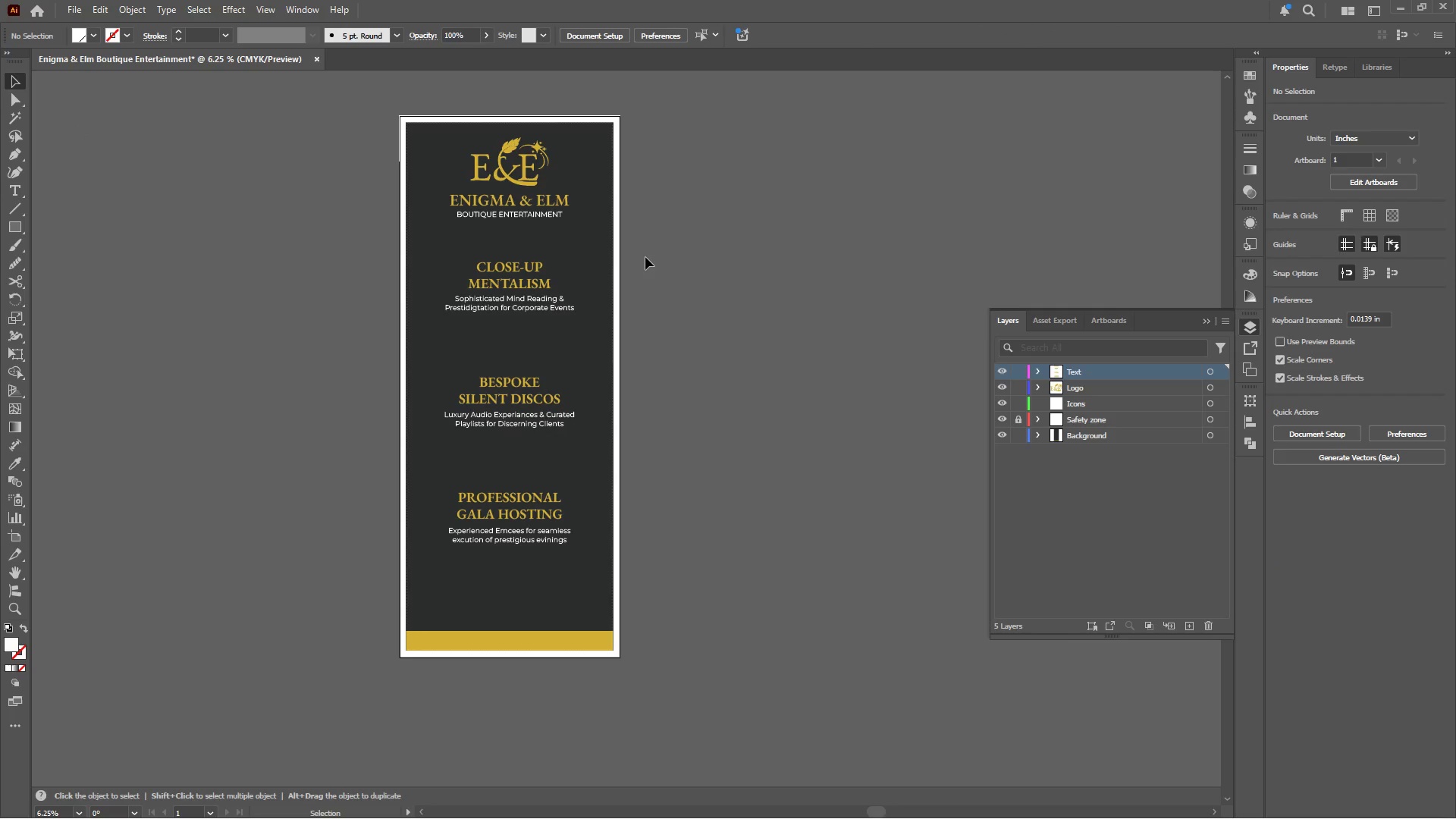 
left_click_drag(start_coordinate=[643, 256], to_coordinate=[490, 553])
 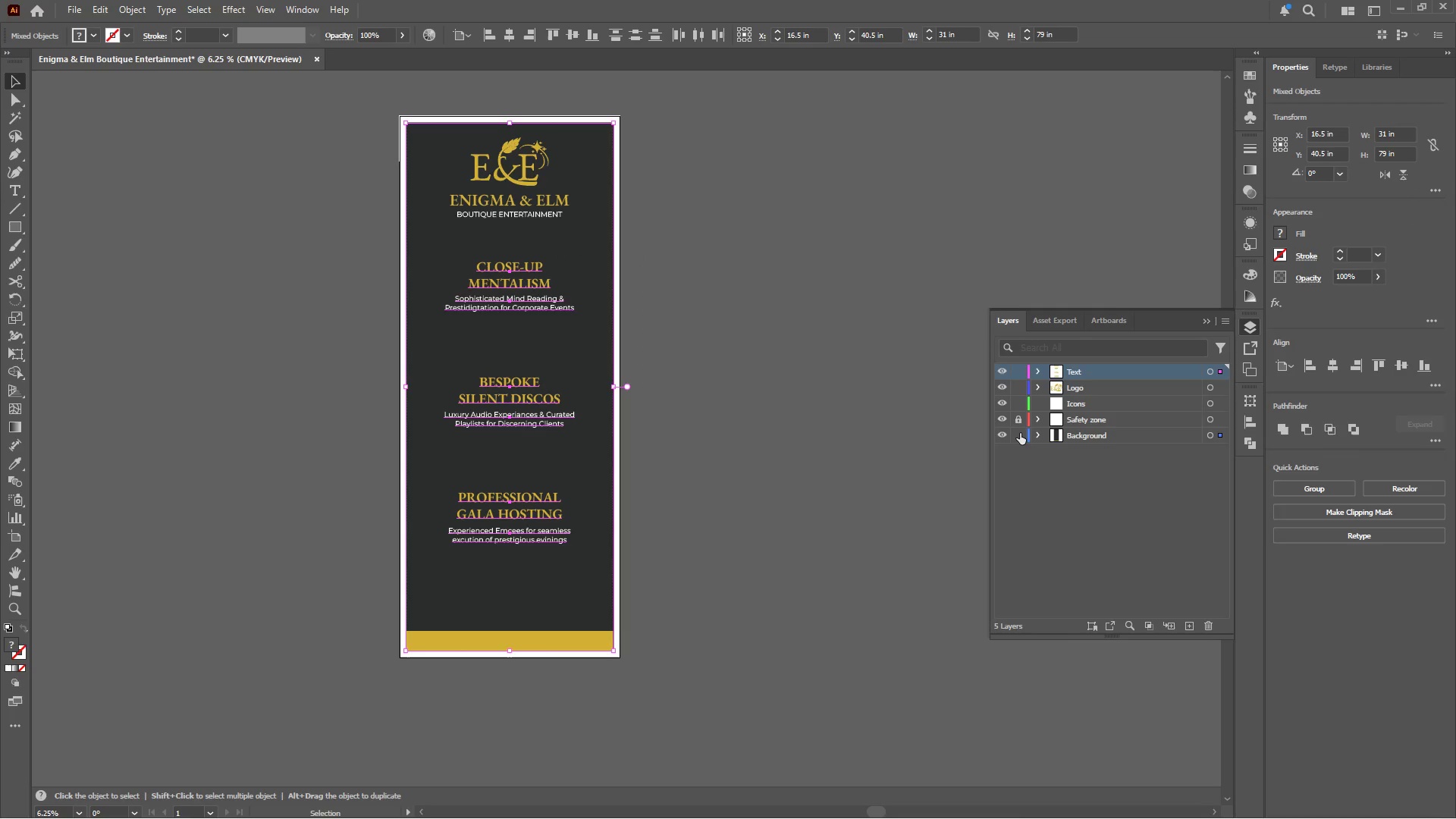 
left_click([1020, 432])
 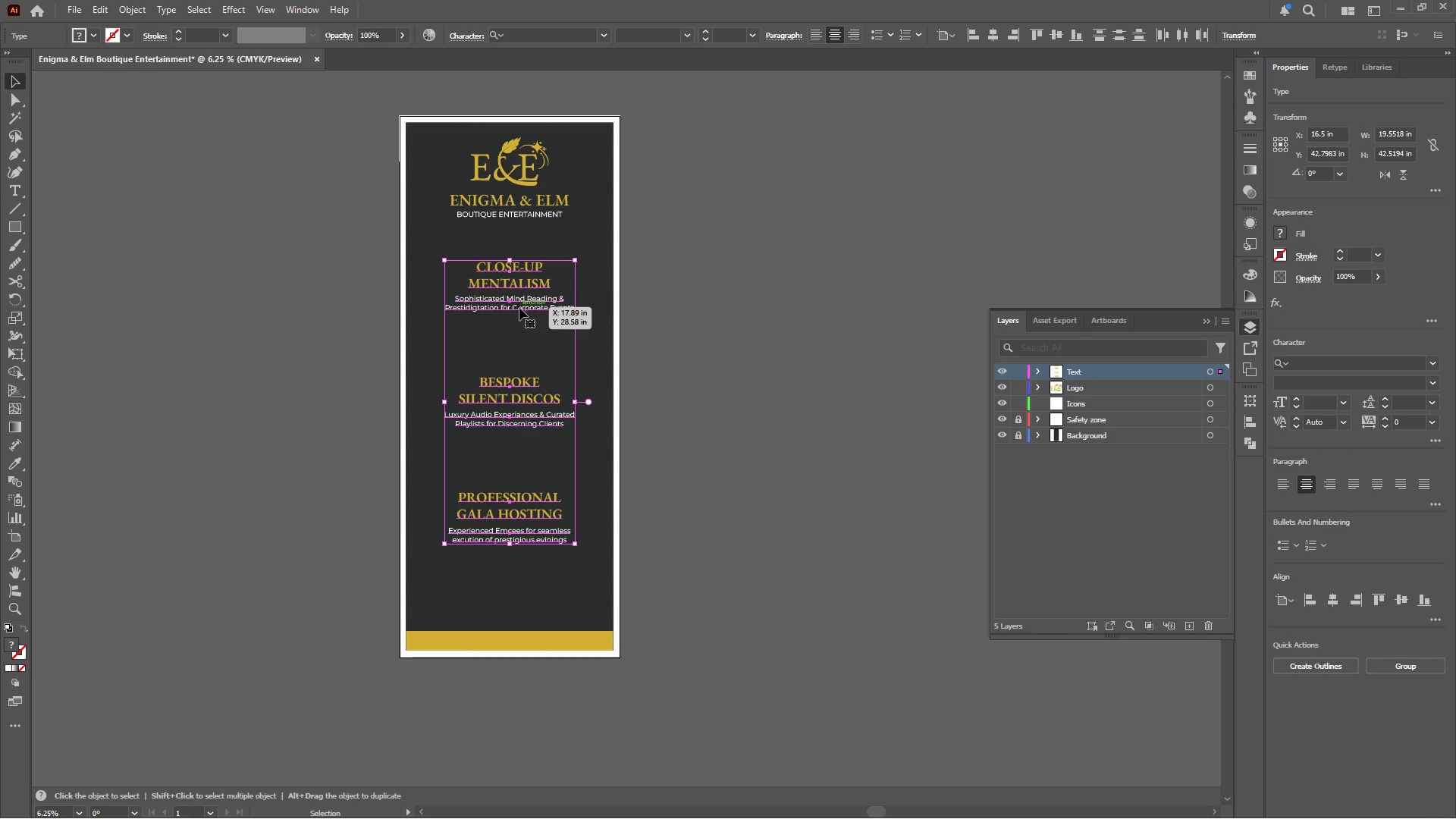 
left_click_drag(start_coordinate=[522, 303], to_coordinate=[524, 325])
 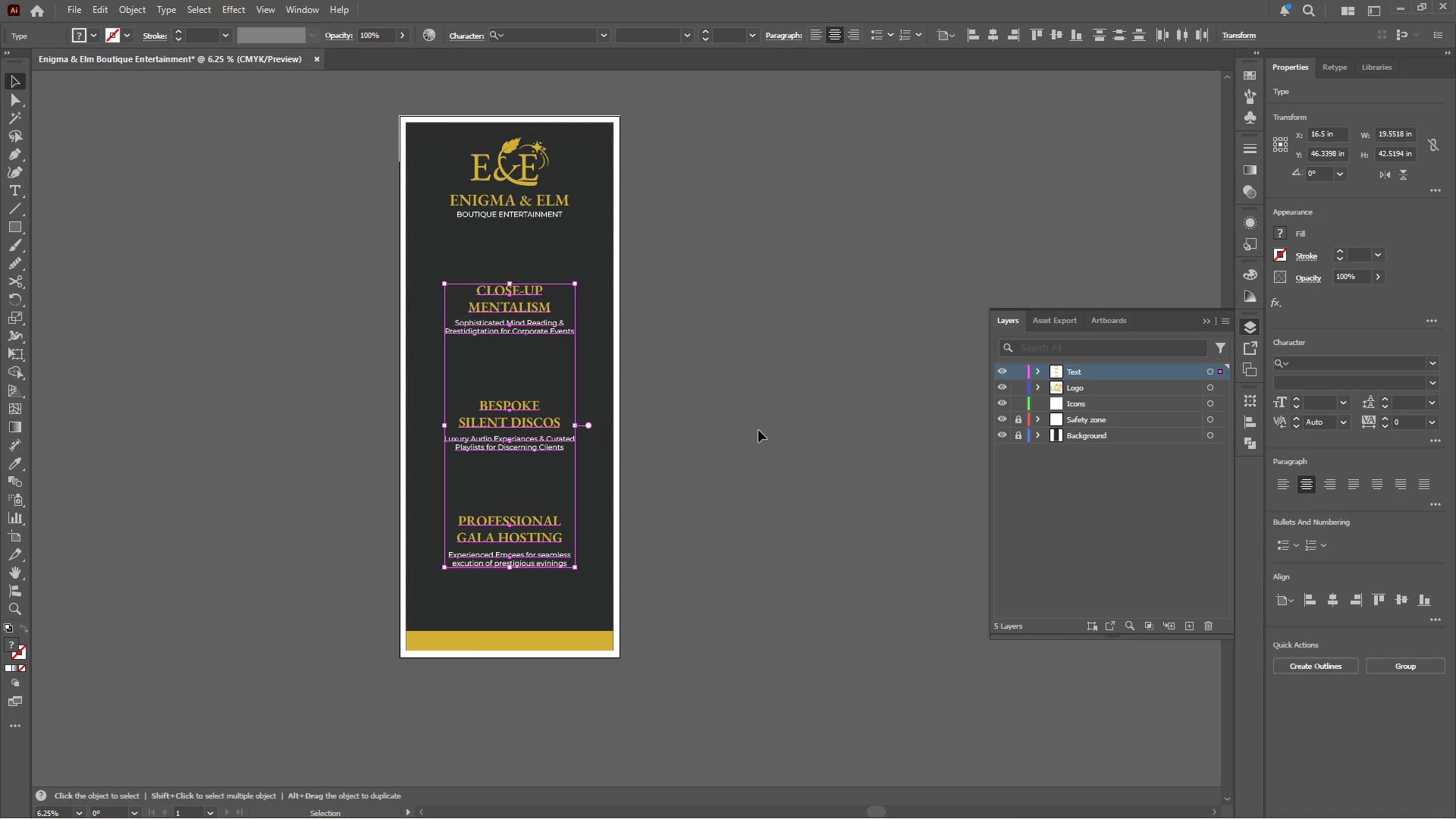 
hold_key(key=ShiftLeft, duration=2.8)
 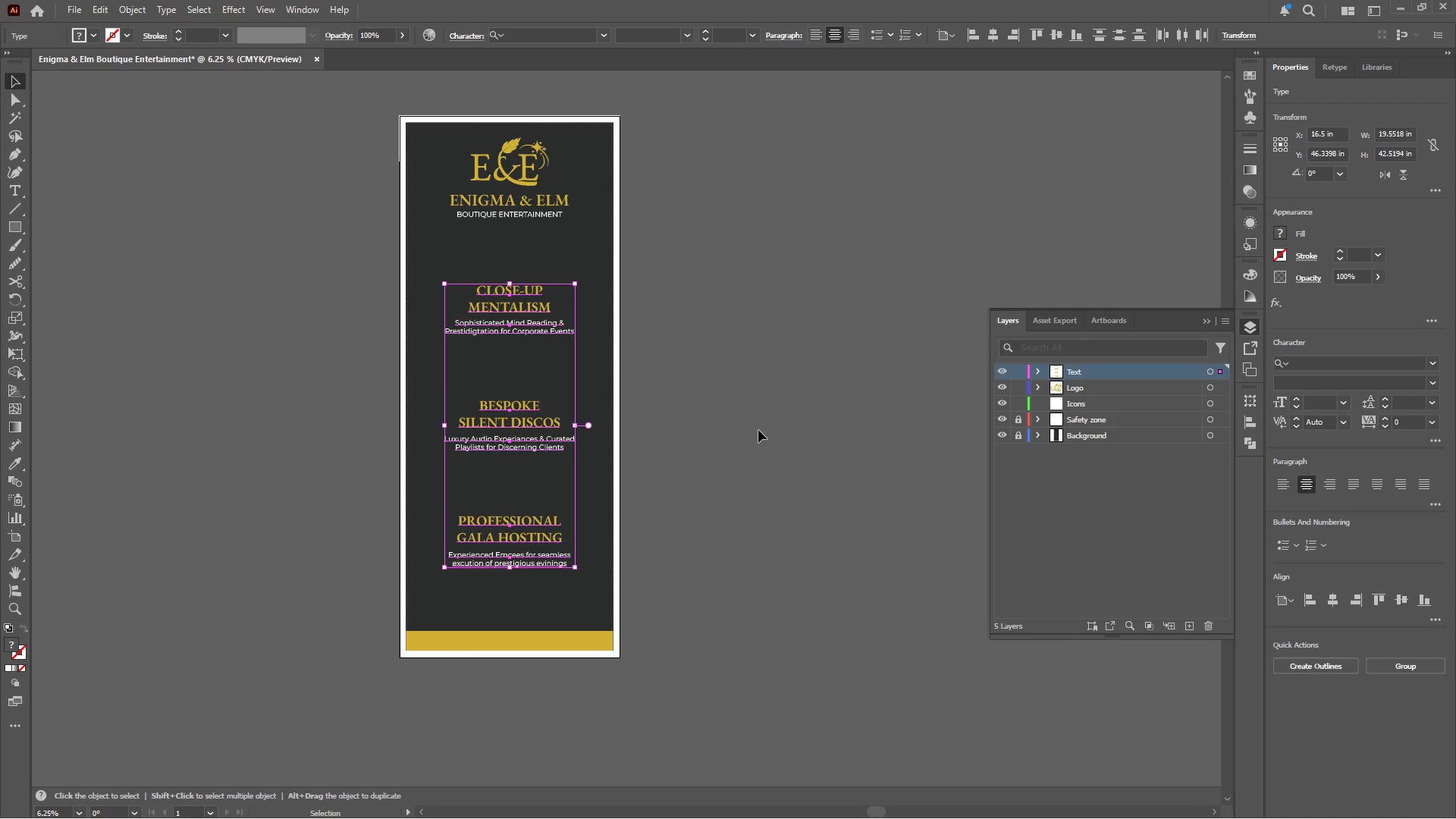 
left_click([758, 430])
 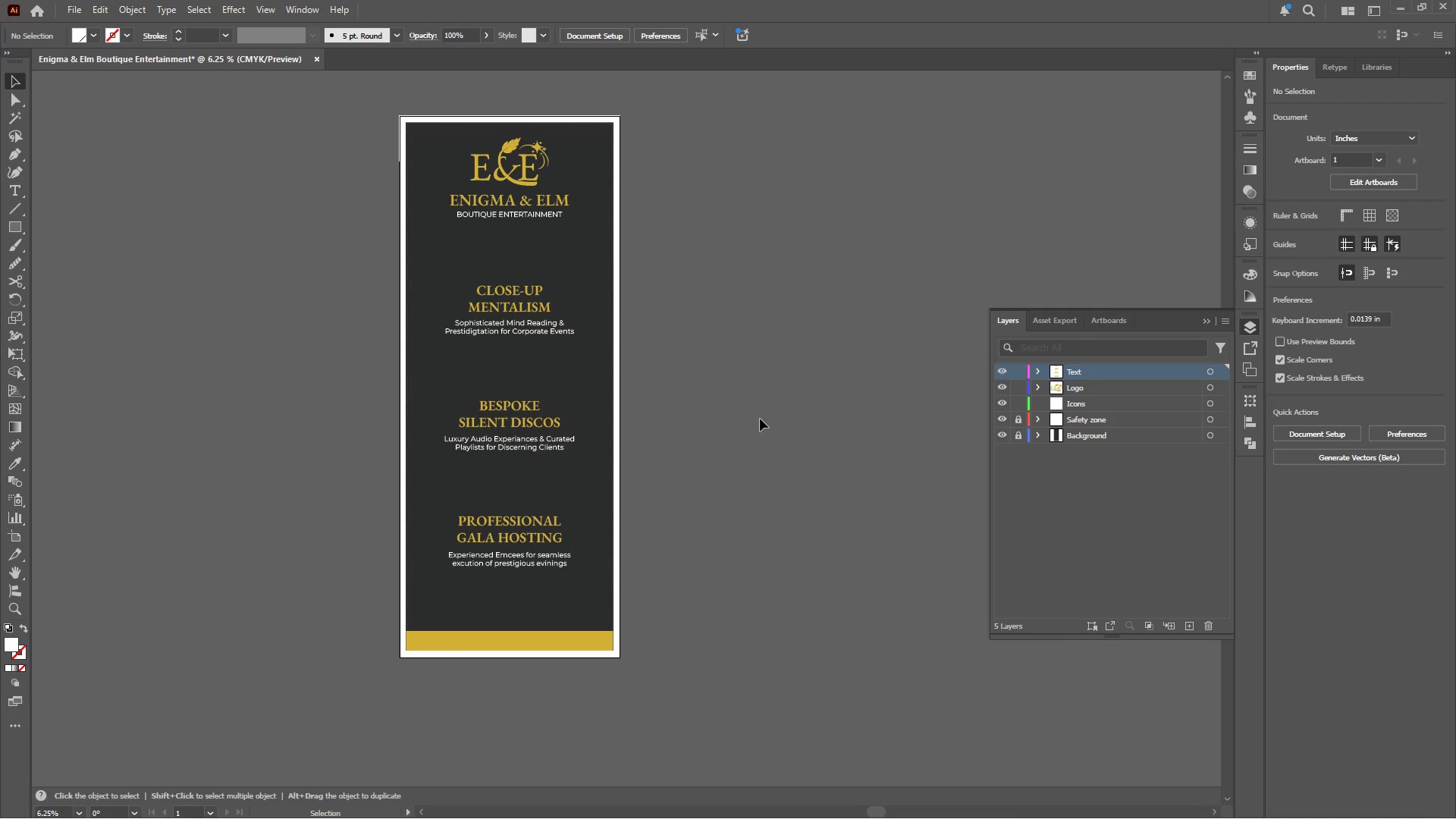 
scroll: coordinate [753, 411], scroll_direction: down, amount: 4.0
 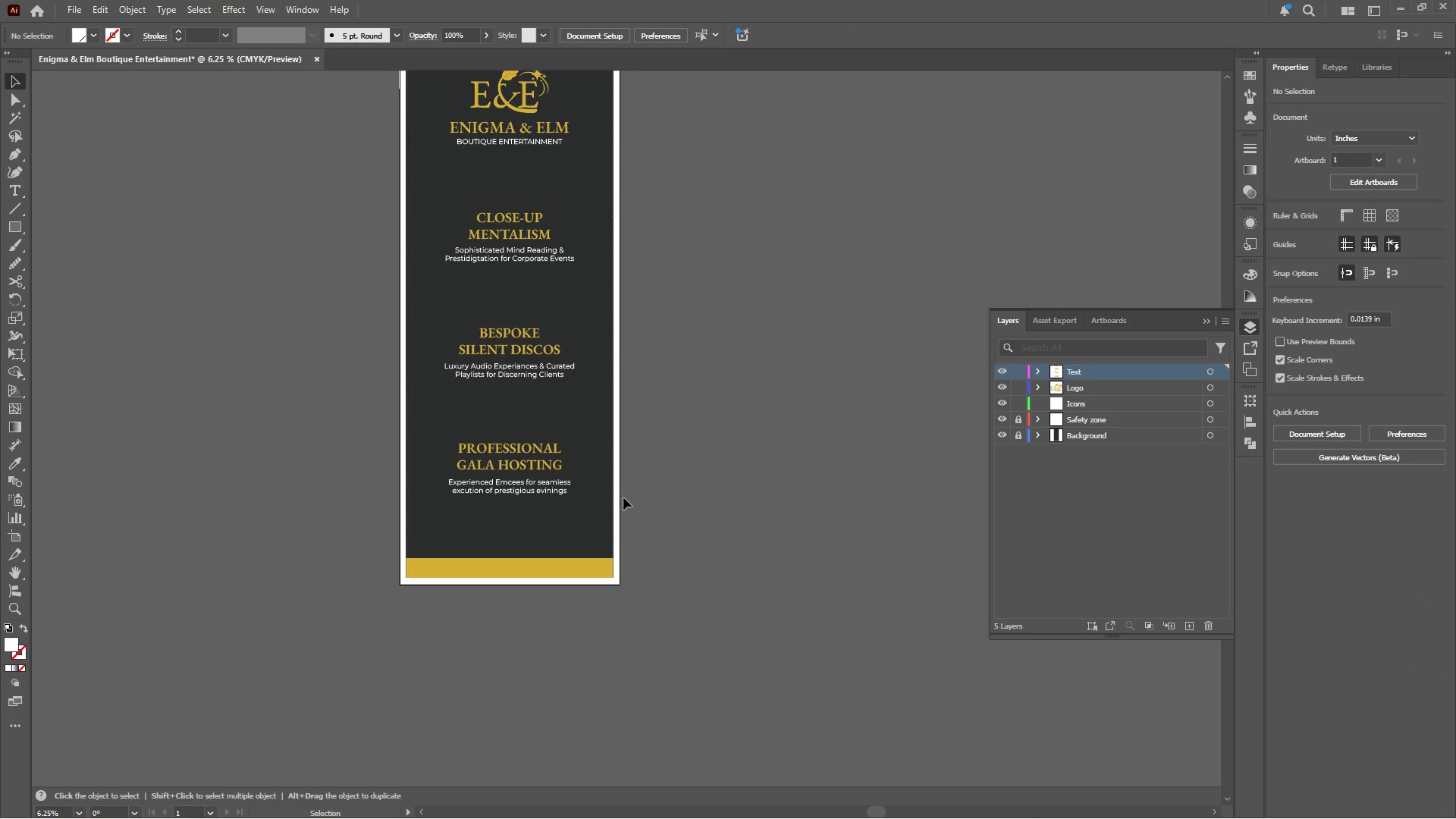 
hold_key(key=AltLeft, duration=0.38)
scroll: coordinate [483, 511], scroll_direction: up, amount: 3.0
 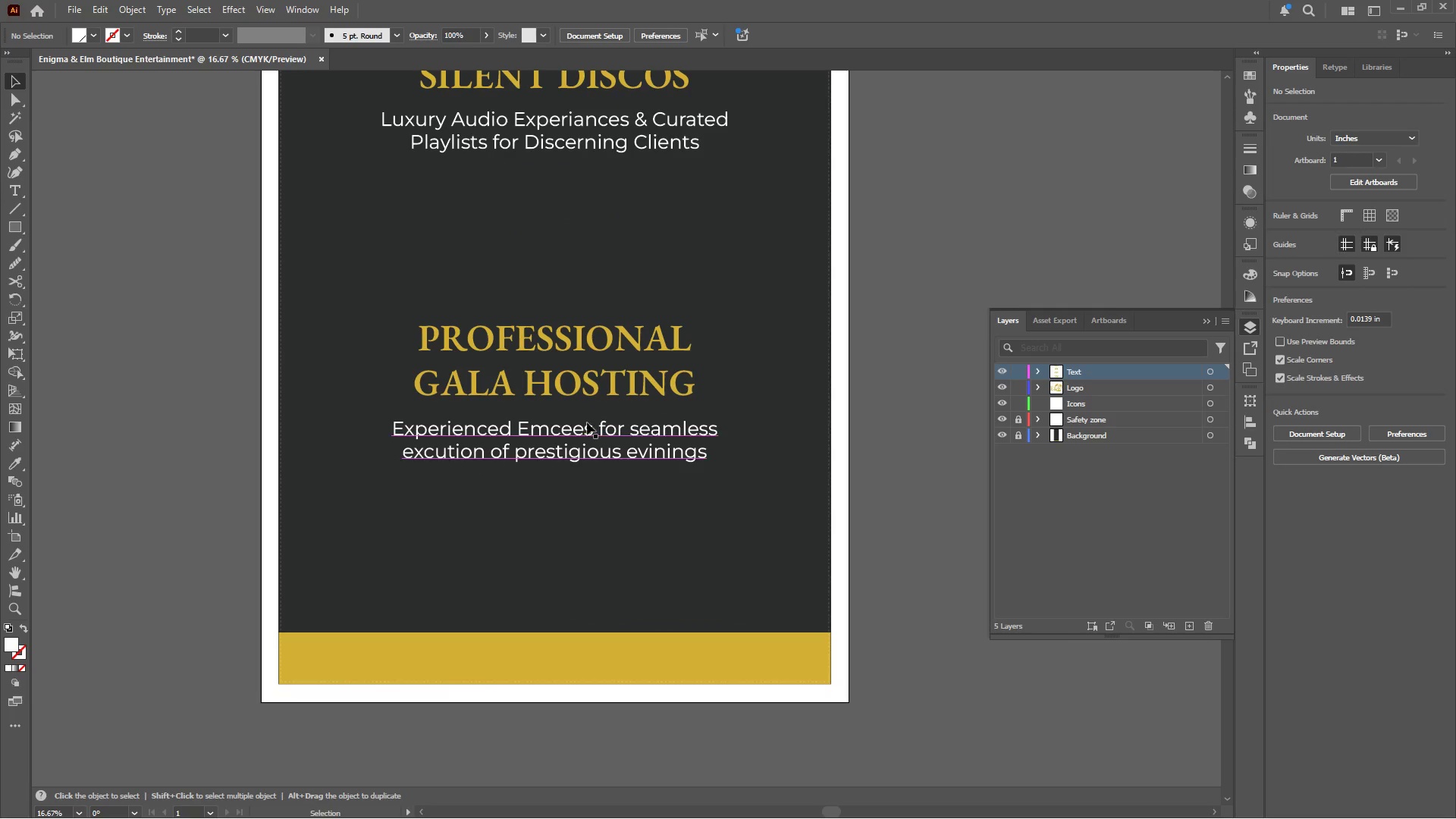 
left_click([586, 426])
 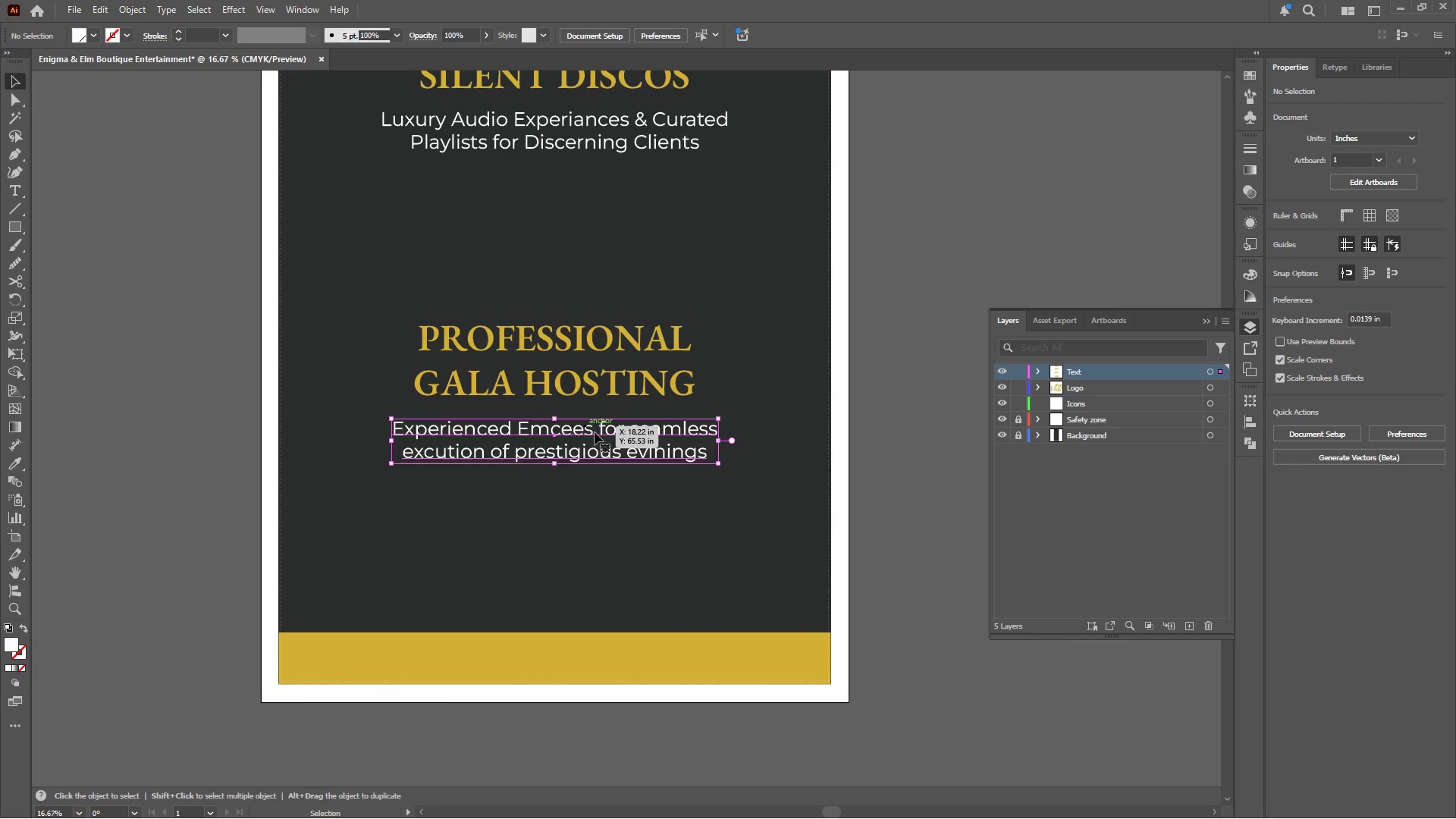 
hold_key(key=AltLeft, duration=1.94)
left_click_drag(start_coordinate=[603, 433], to_coordinate=[600, 571])
 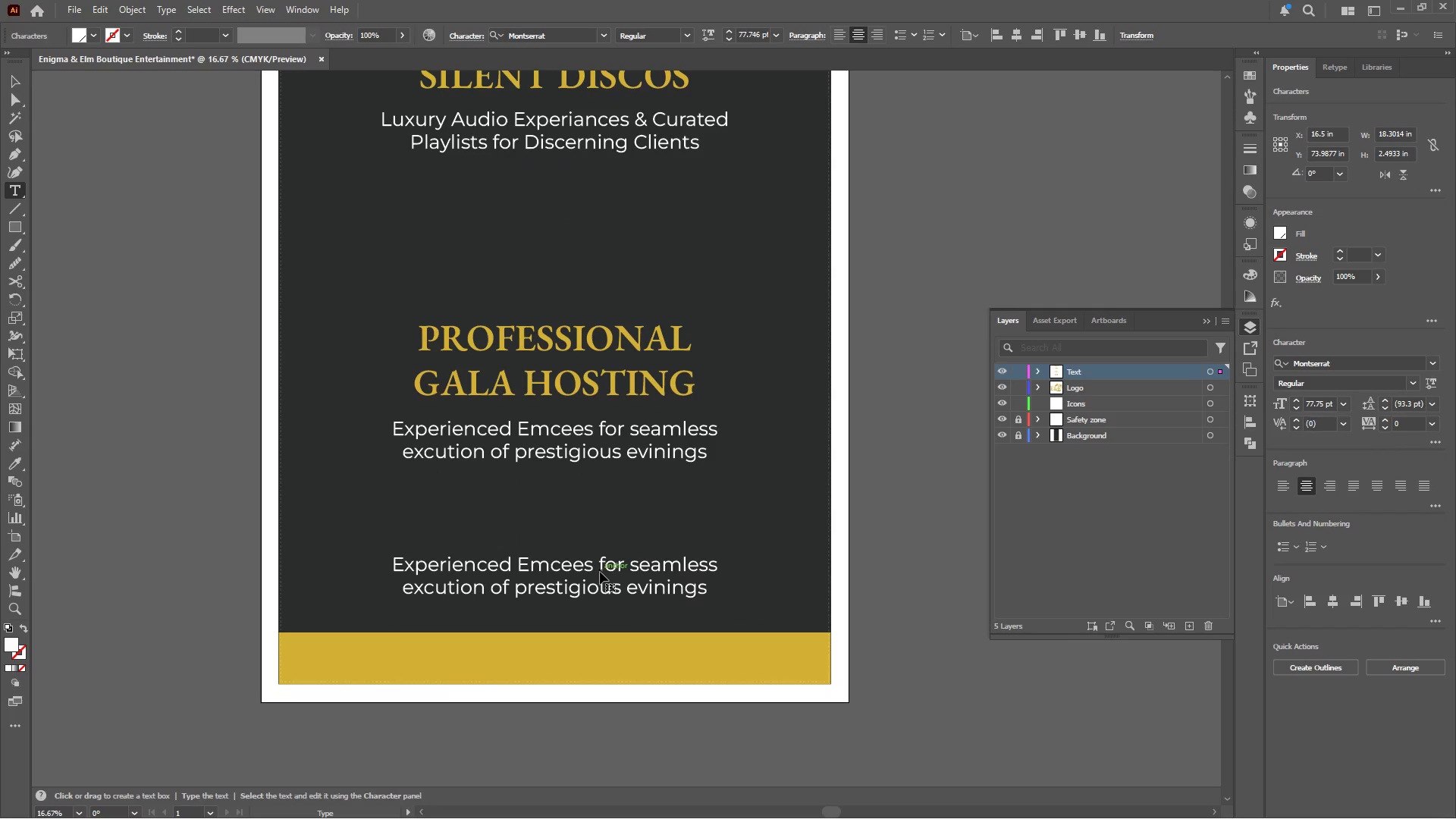 
hold_key(key=ShiftLeft, duration=1.5)
 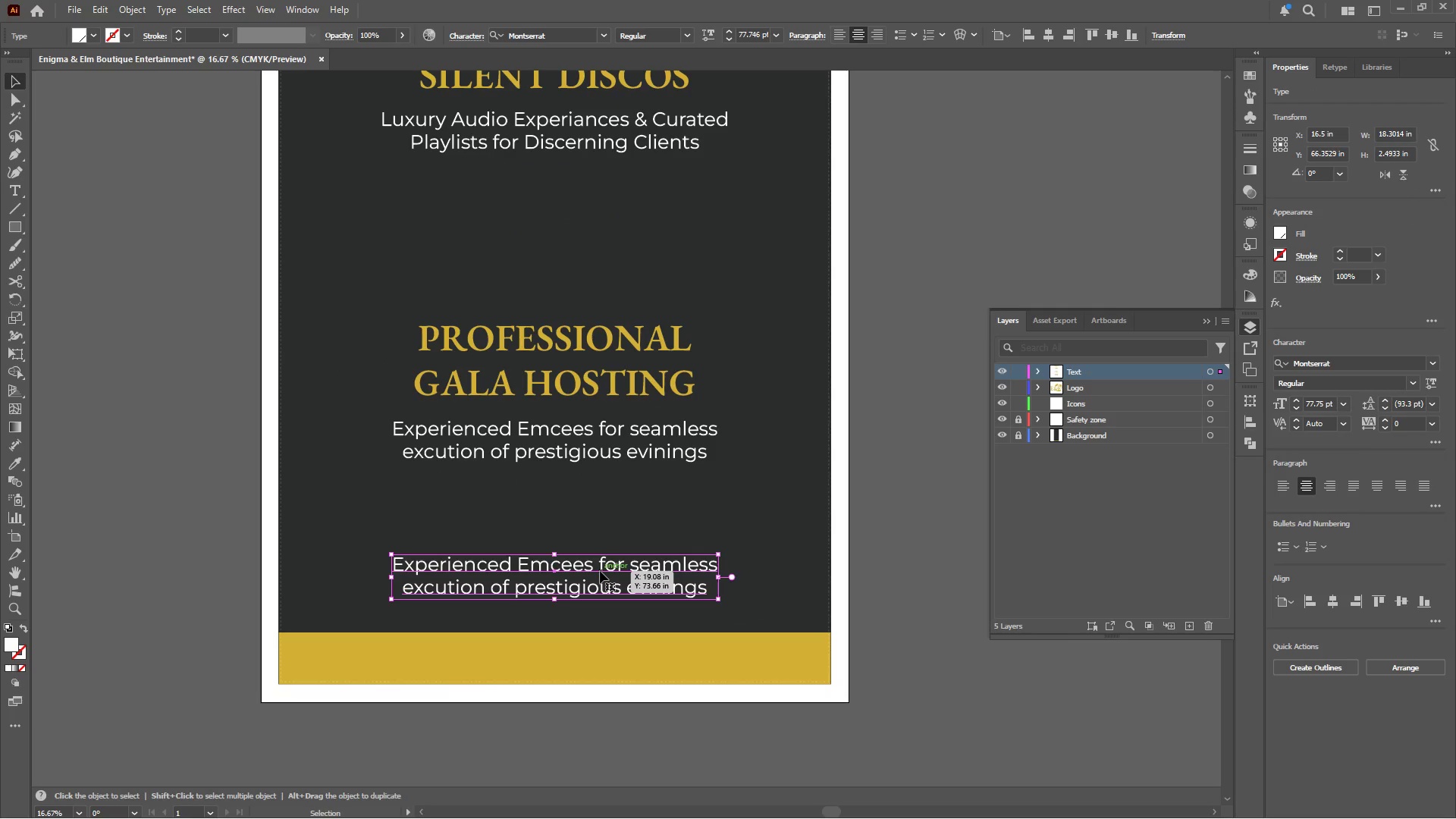 
double_click([600, 571])
 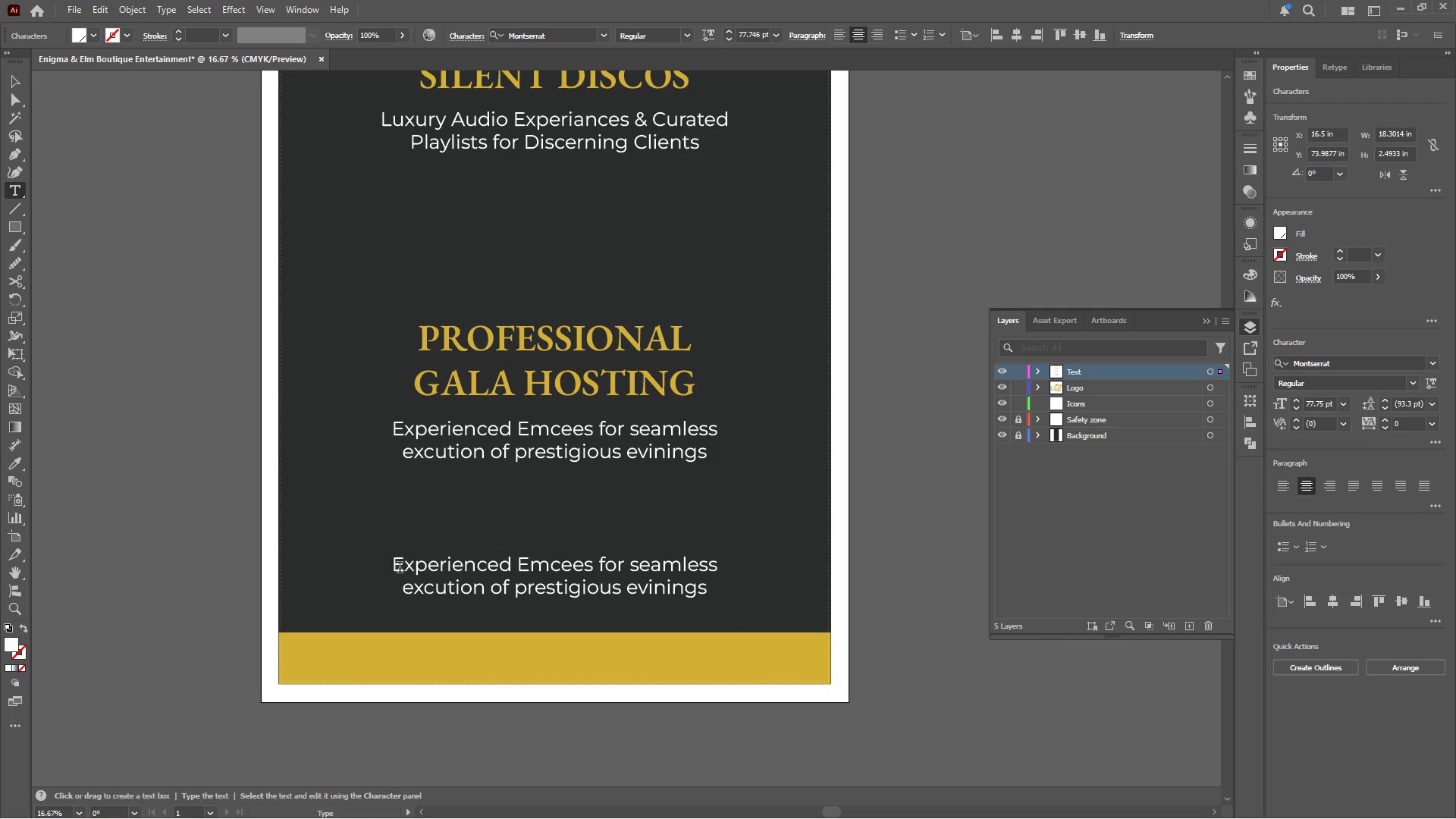 
left_click_drag(start_coordinate=[406, 564], to_coordinate=[795, 610])
 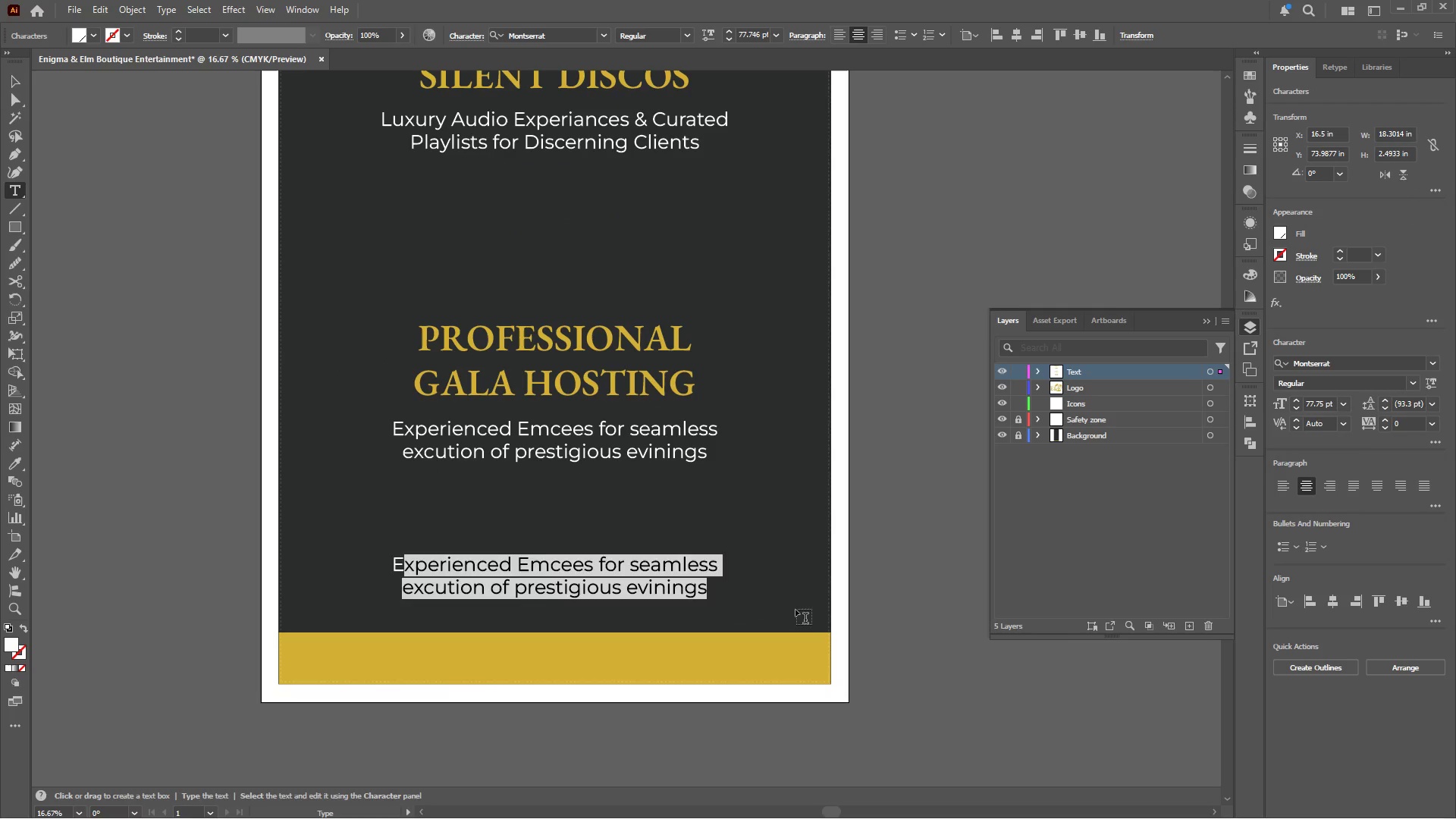 
type(levate )
 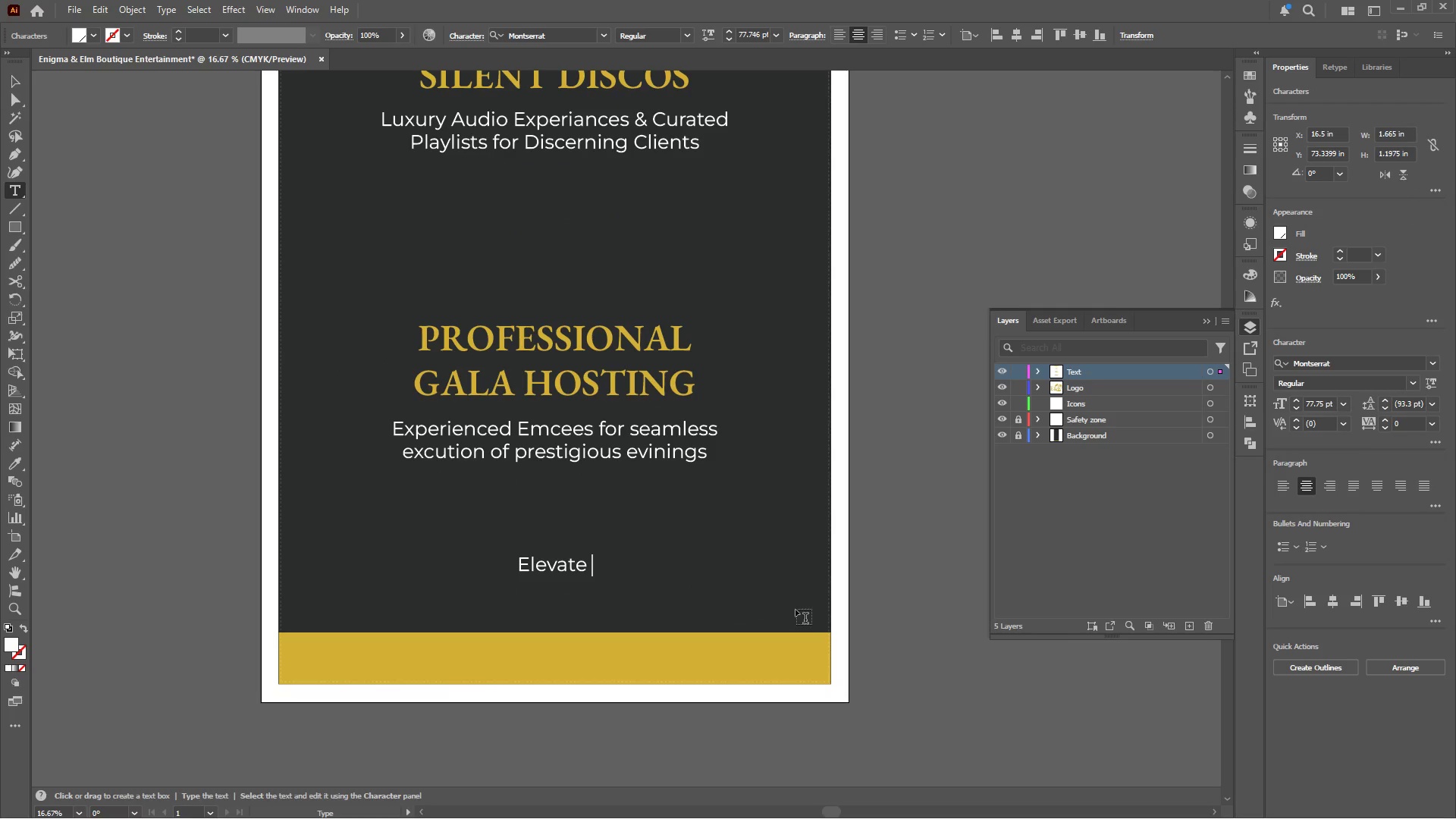 
type(y)
key(Backspace)
type(Your Next Event)
 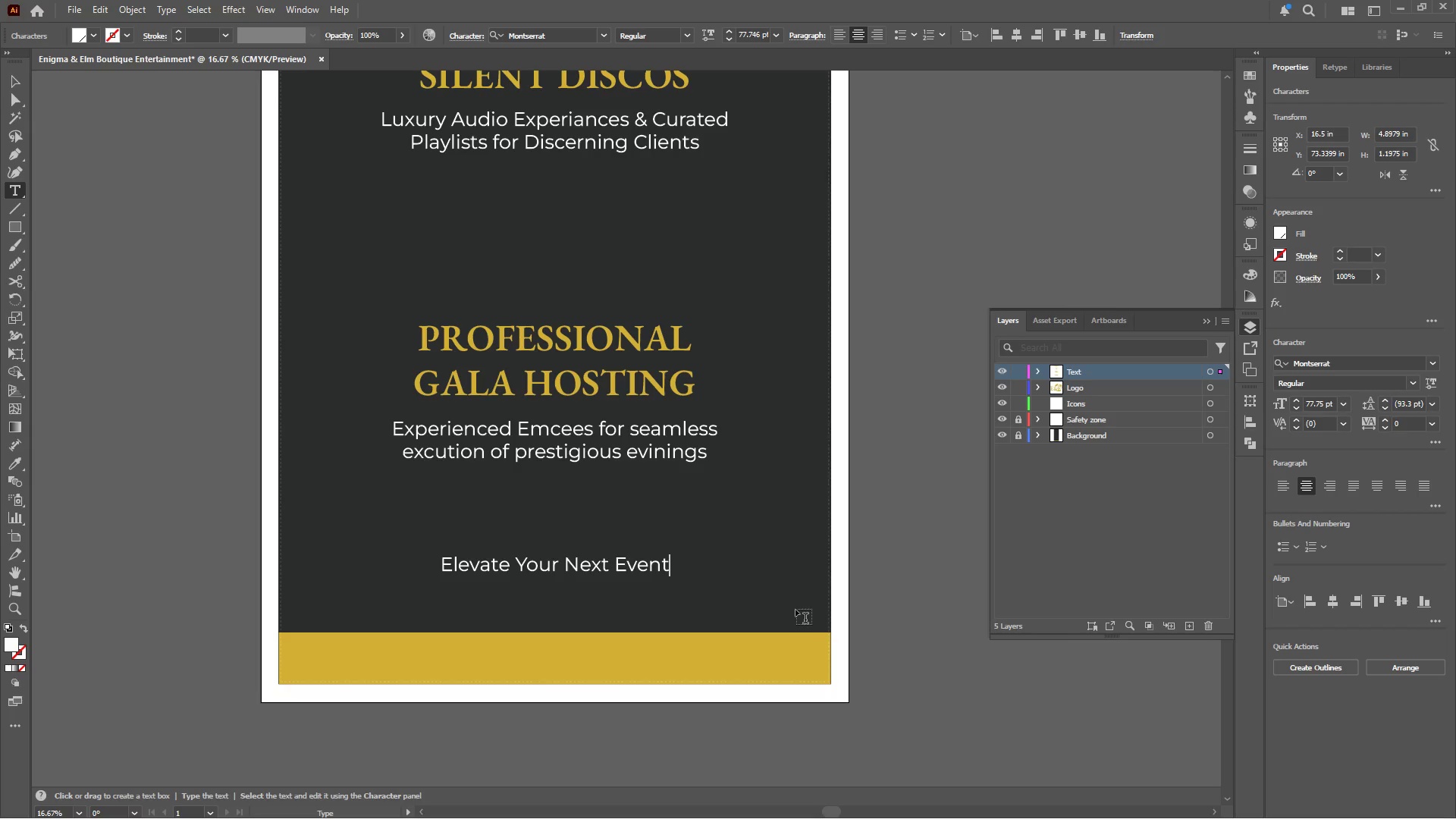 
key(Enter)
 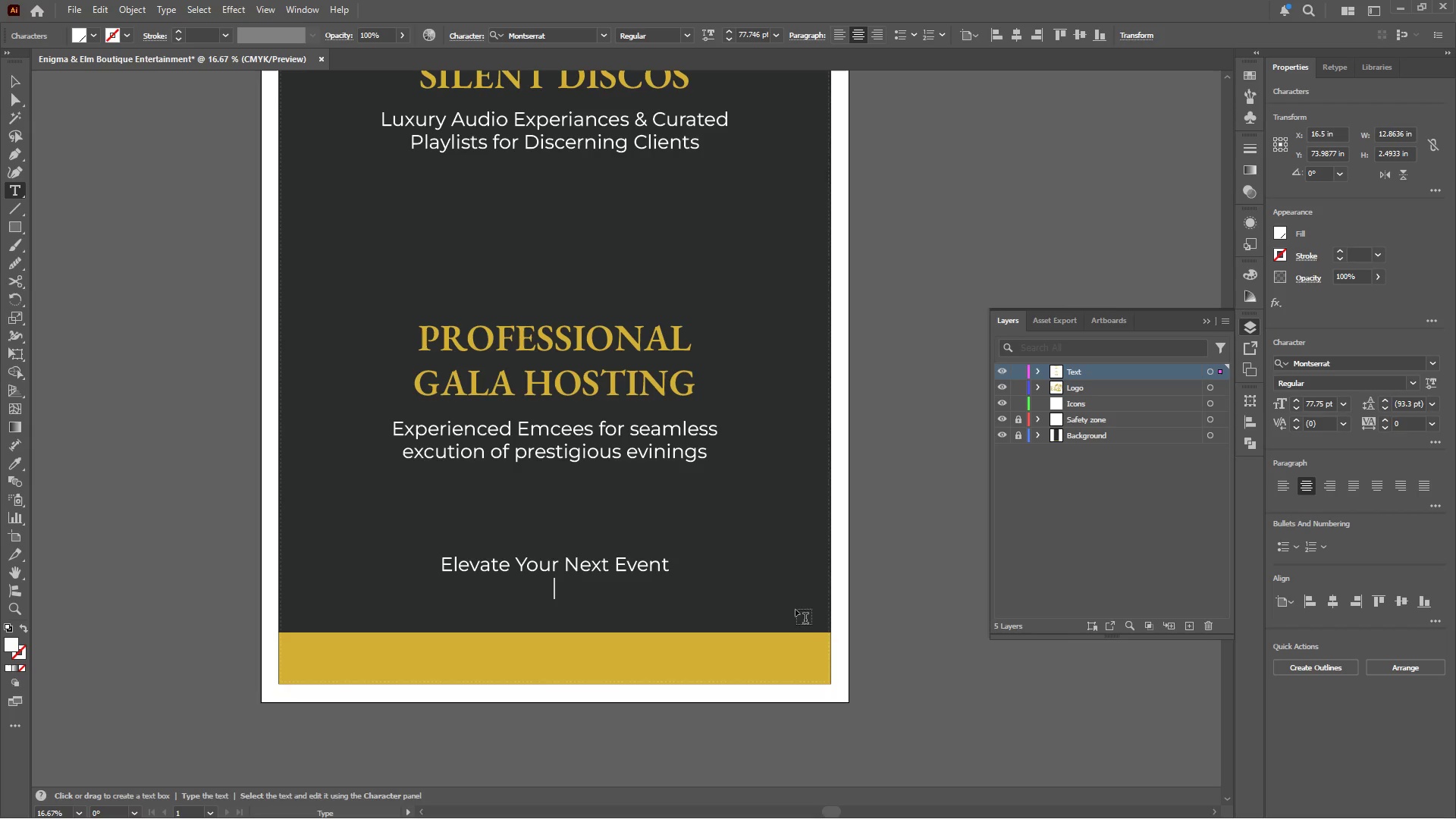 
type(ENIG)
 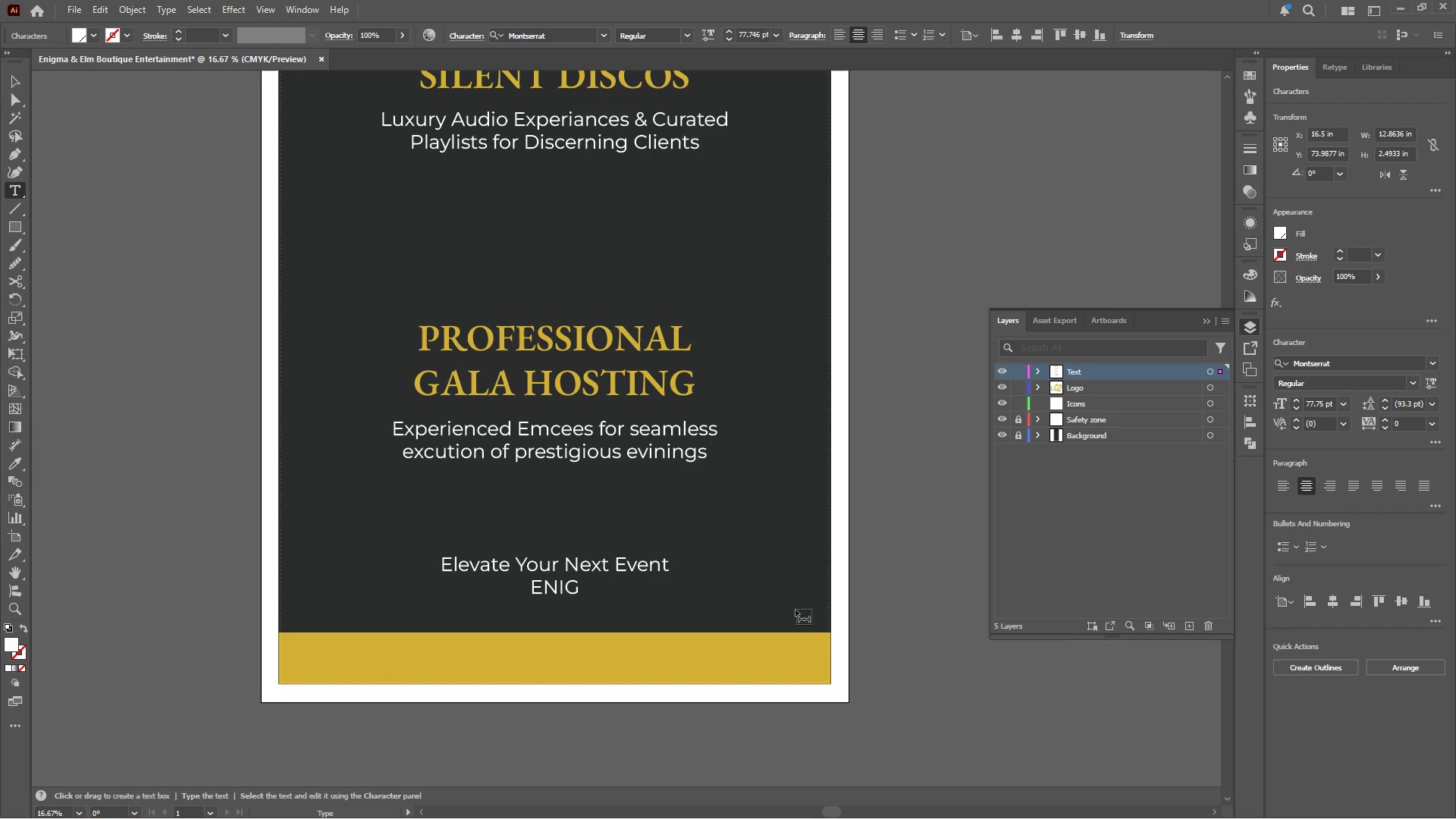 
type(MANDELM.OM)
 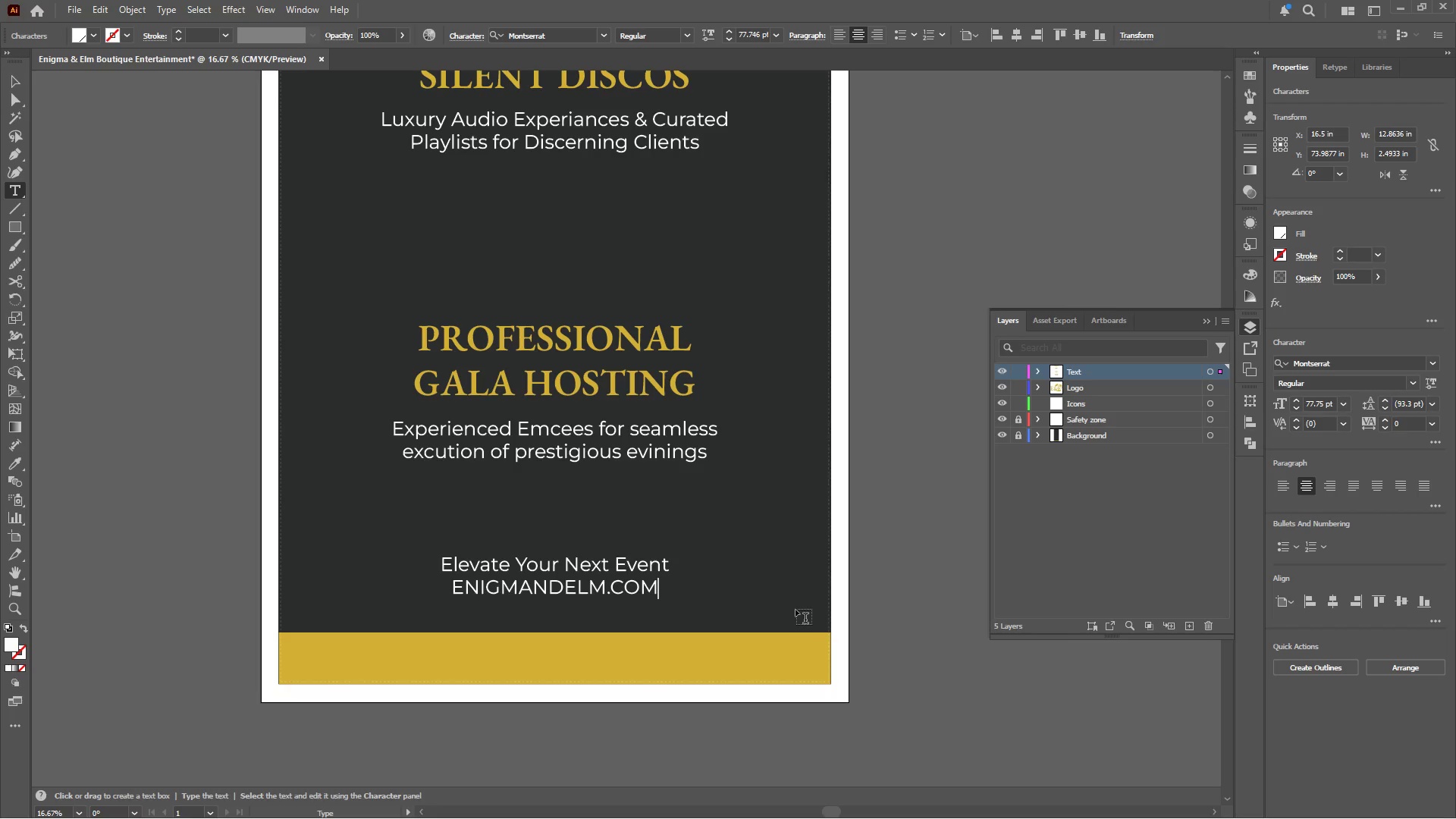 
hold_key(key=C, duration=0.34)
 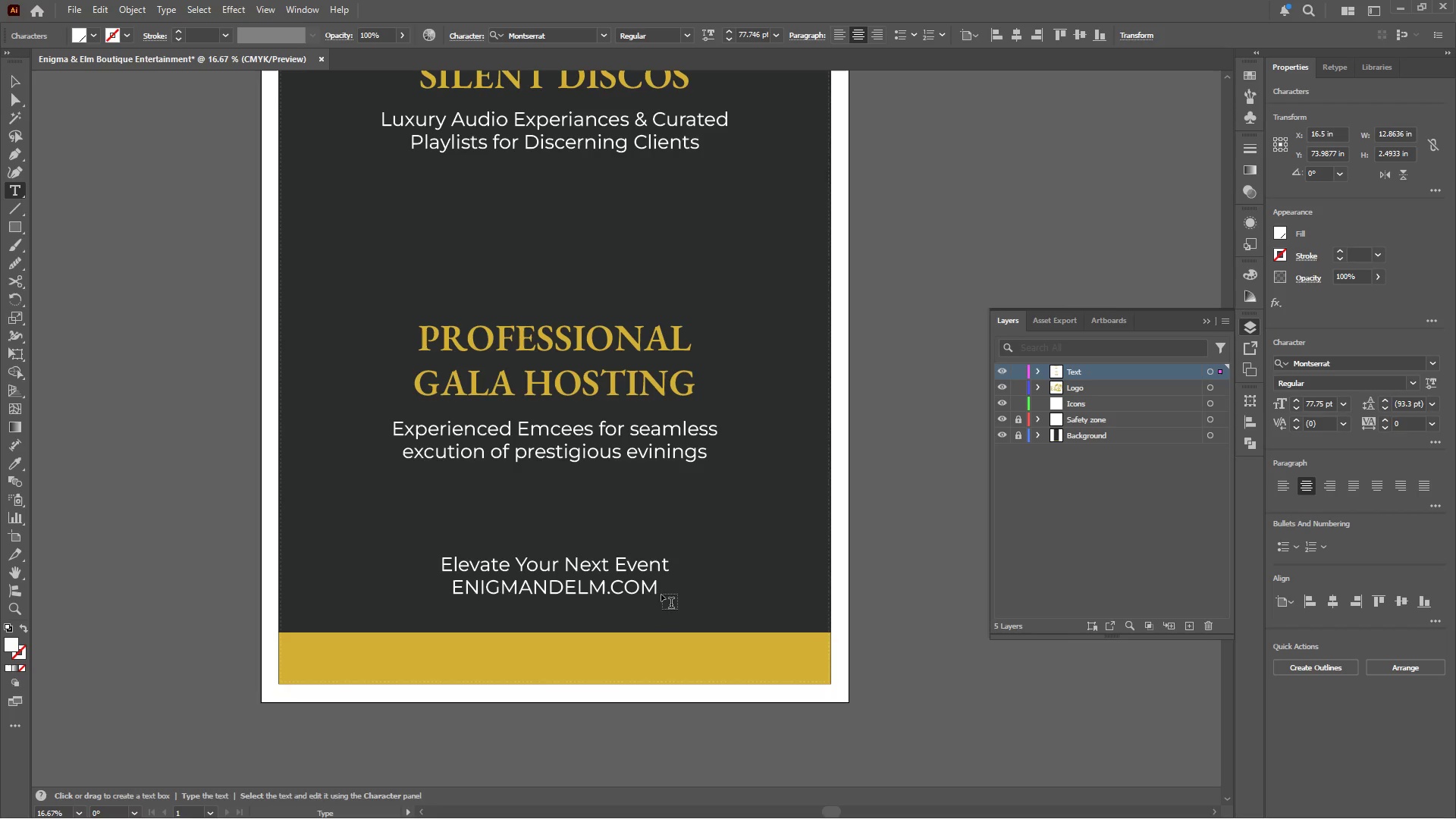 
left_click_drag(start_coordinate=[657, 590], to_coordinate=[429, 593])
 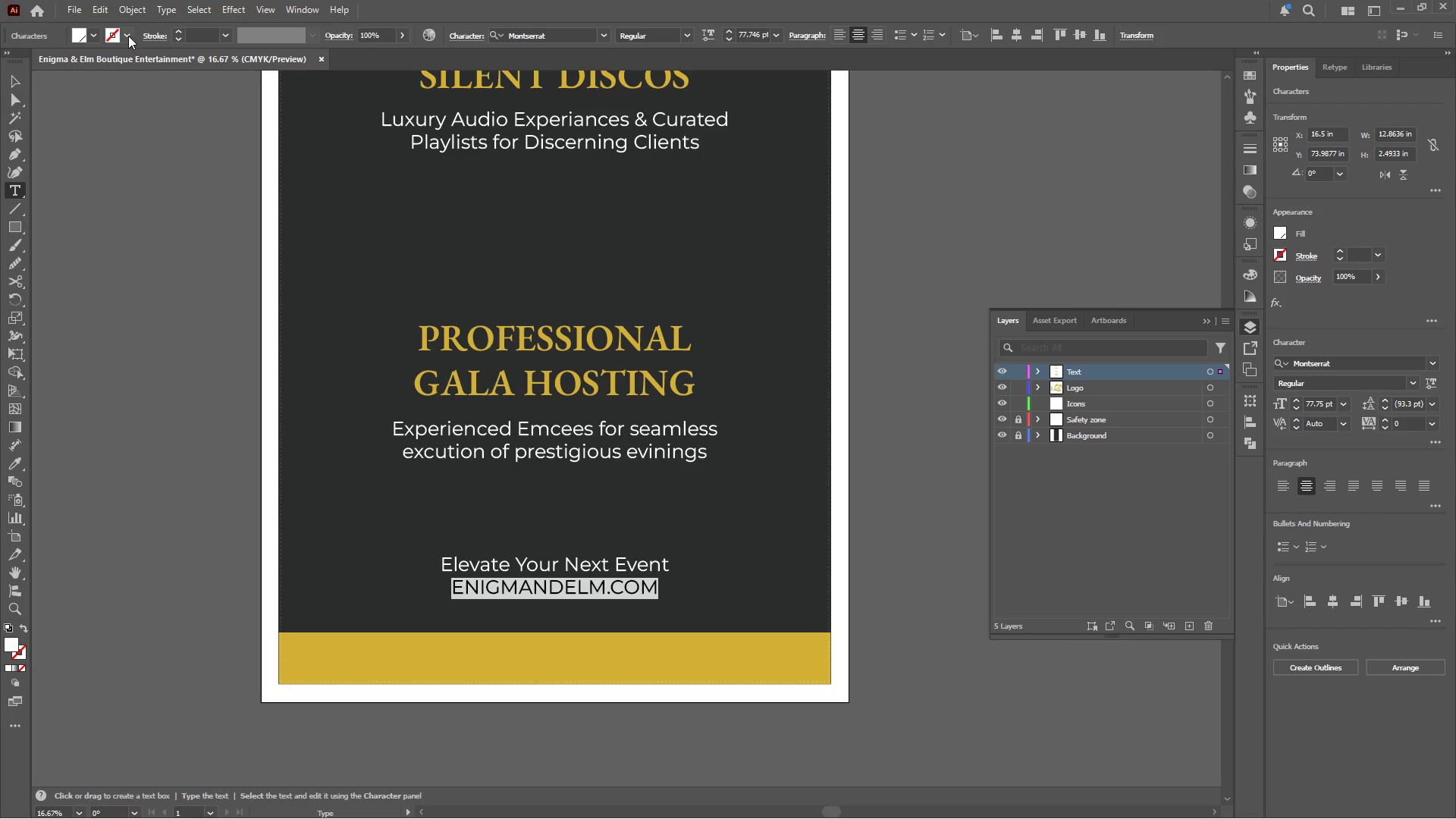 
left_click([94, 30])
 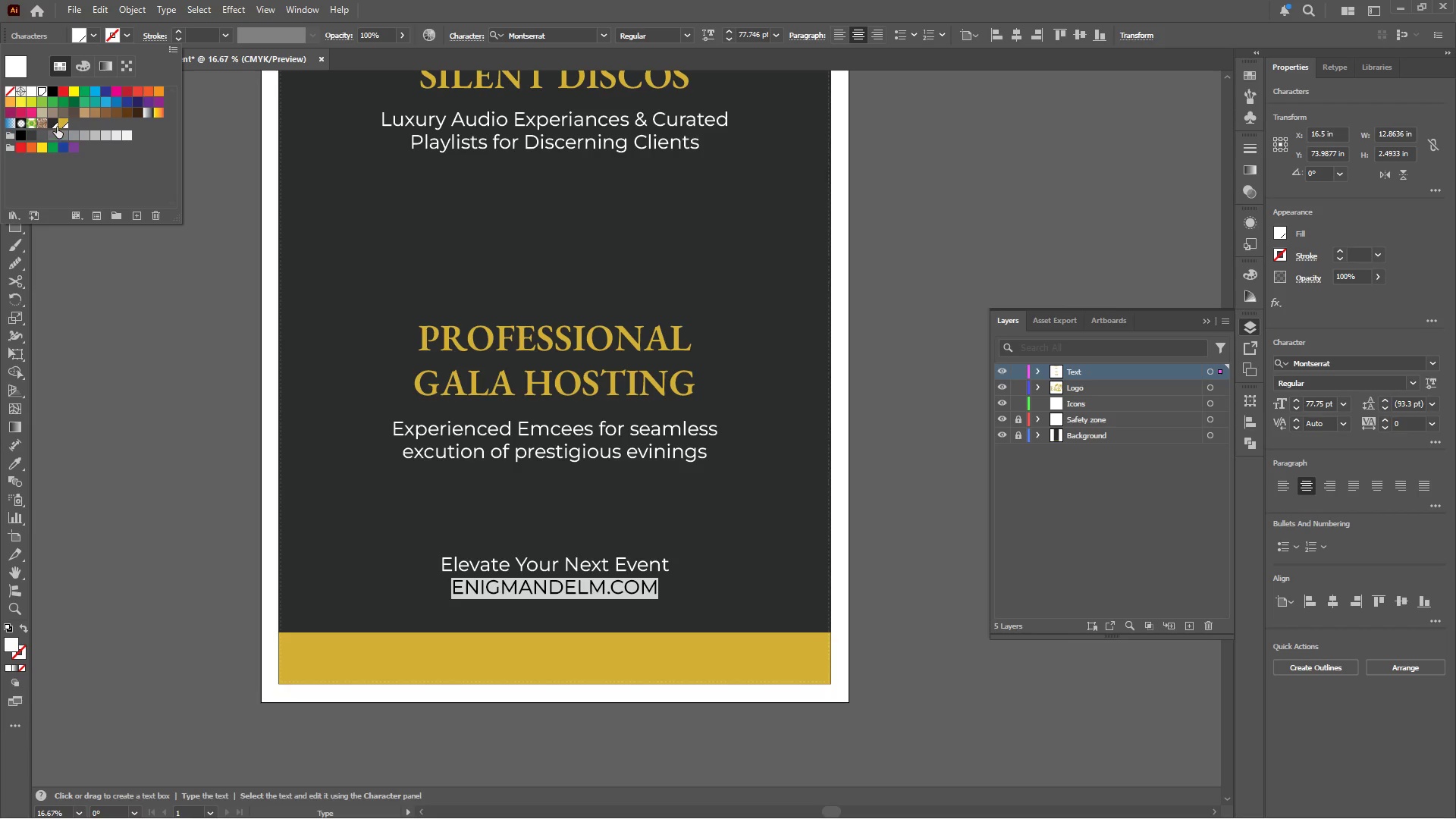 
left_click([60, 121])
 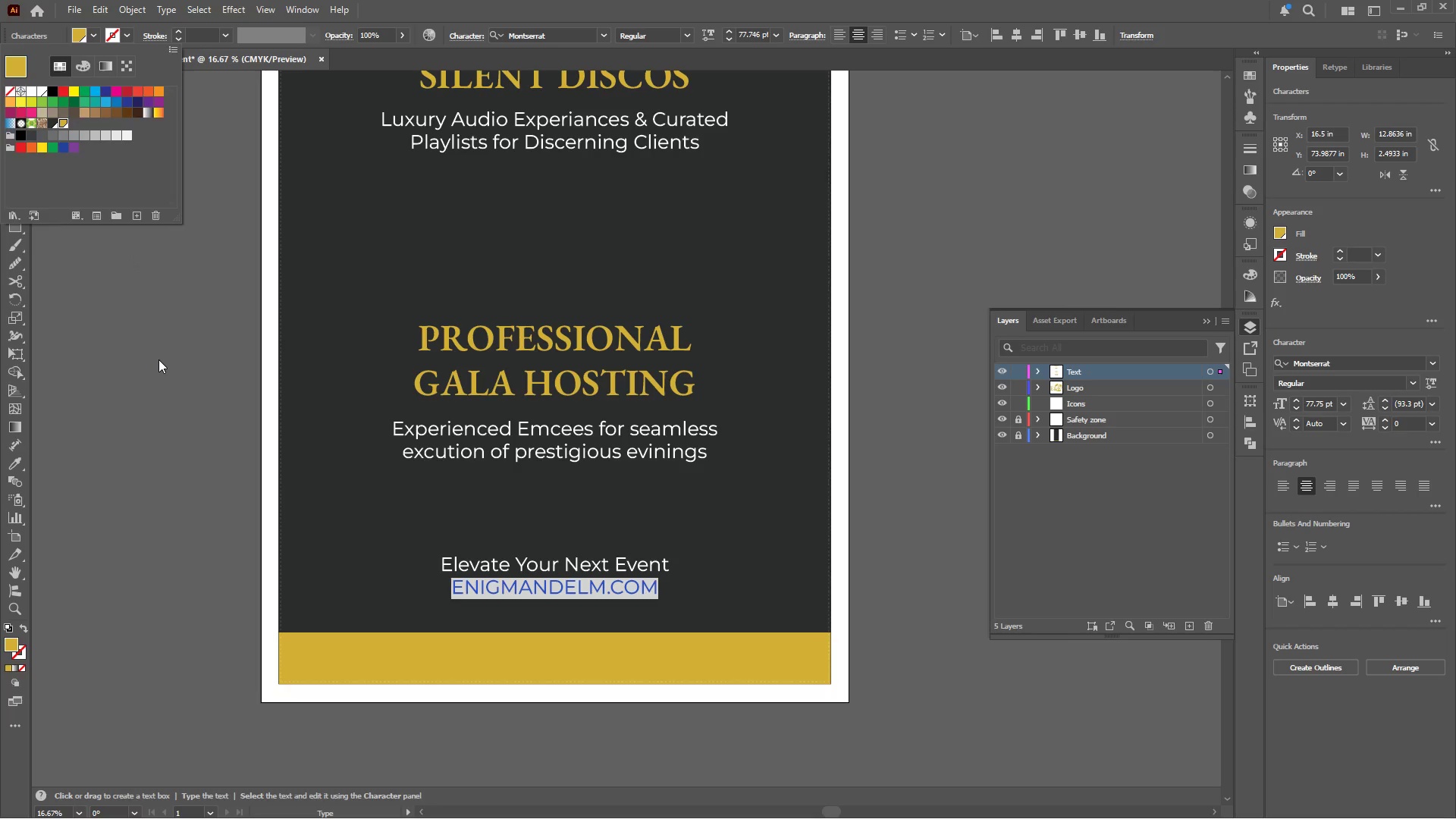 
left_click([158, 359])
 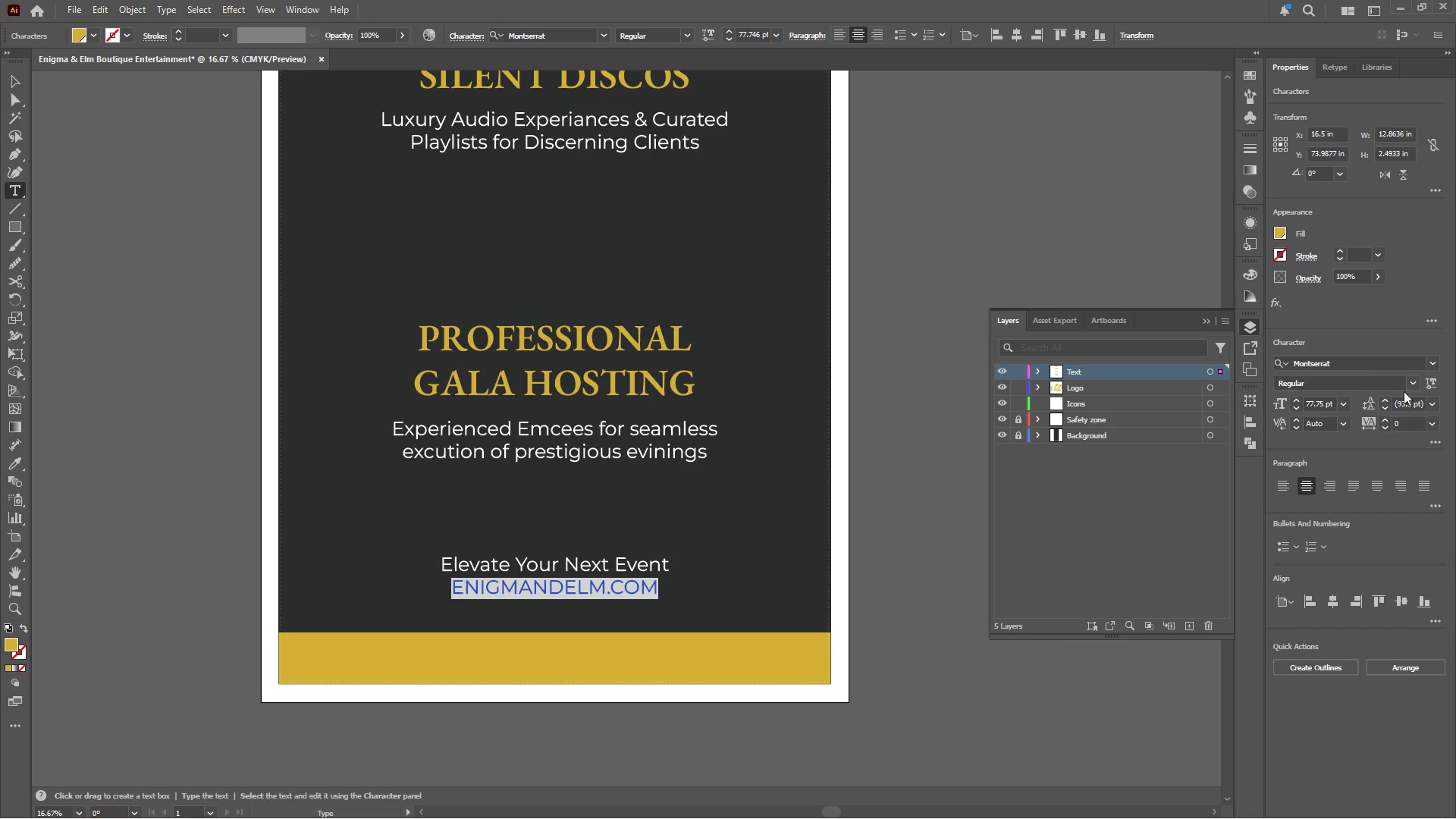 
left_click([1410, 378])
 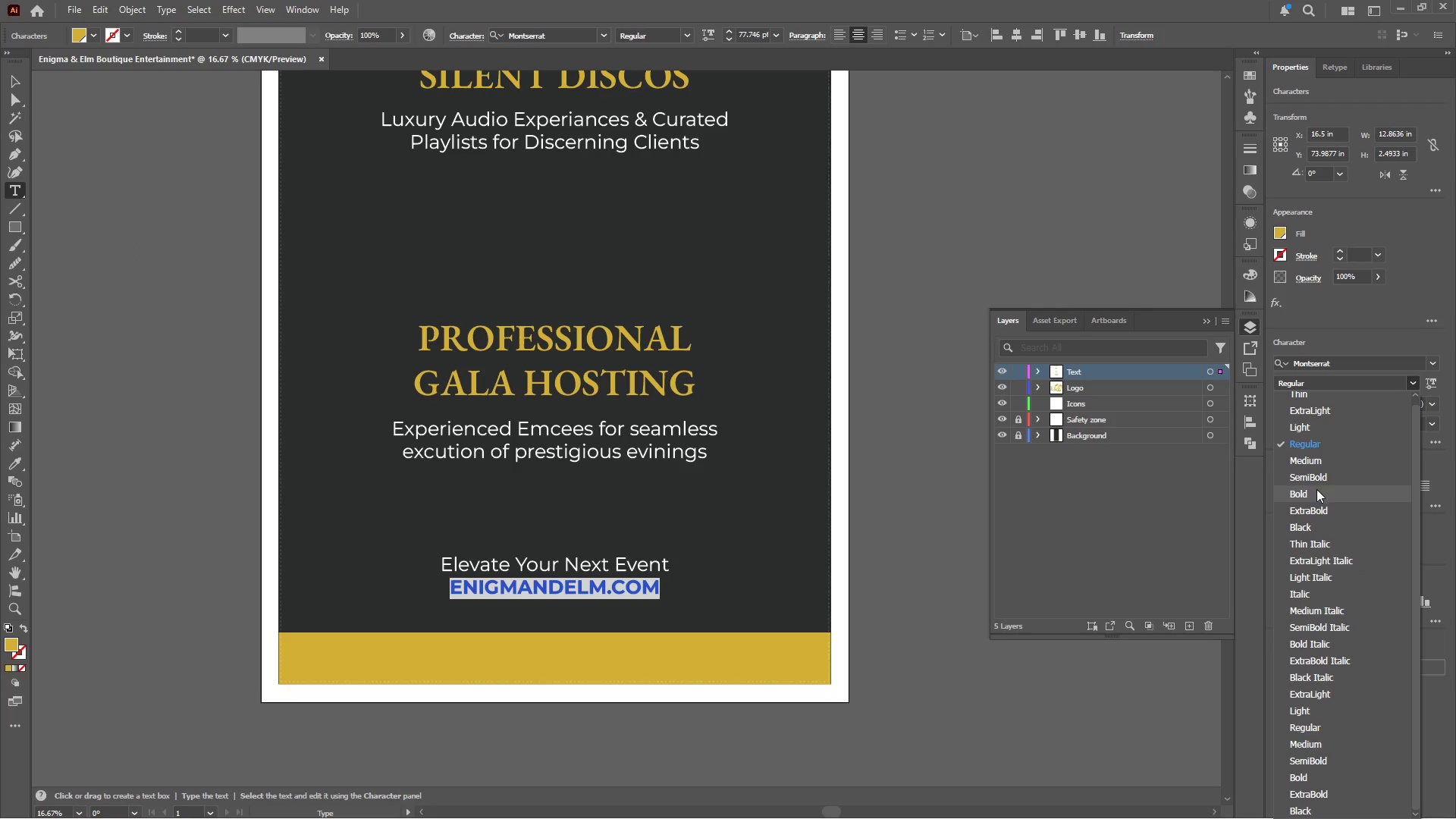 
left_click([1316, 472])
 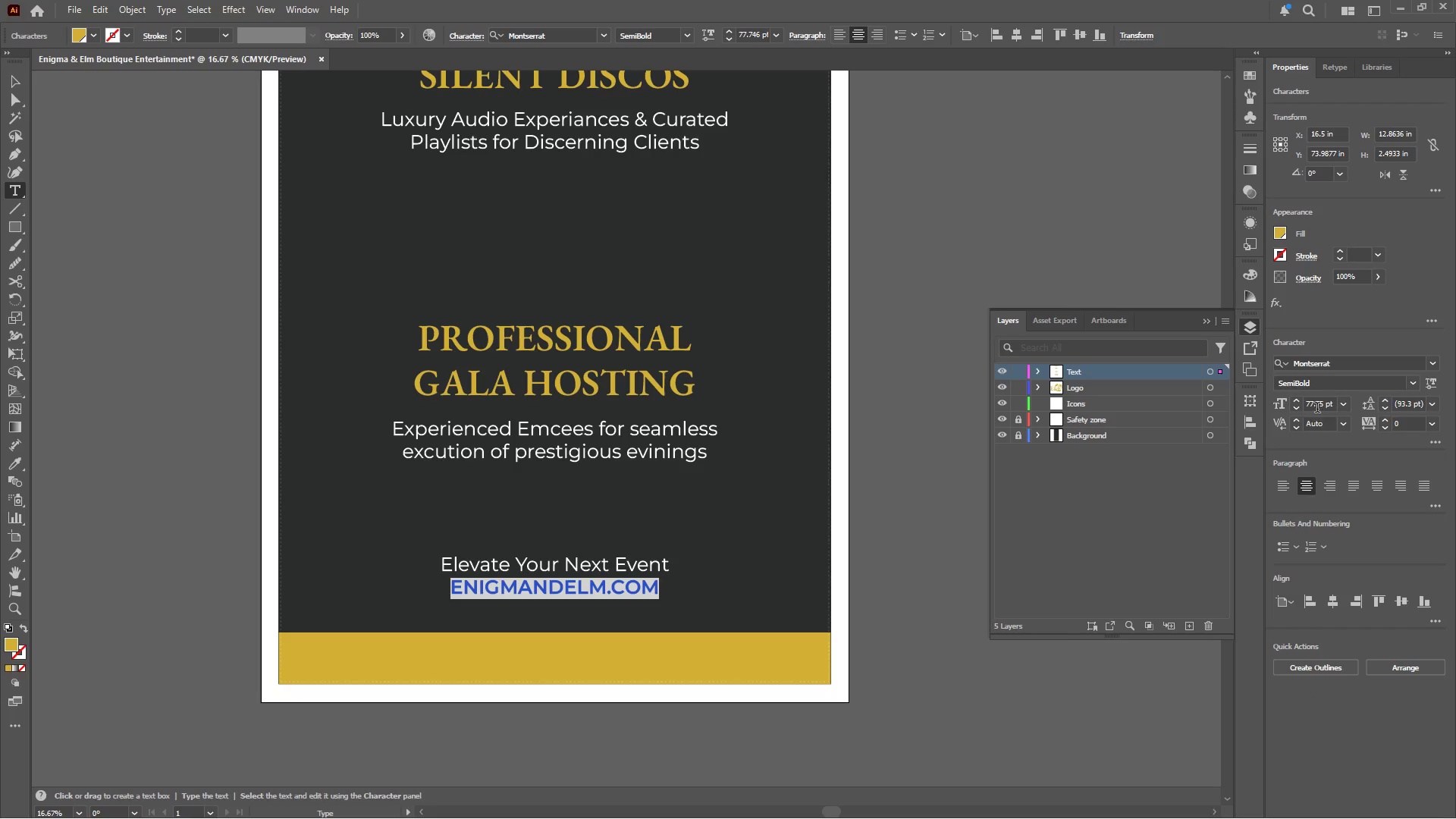 
left_click([1319, 405])
 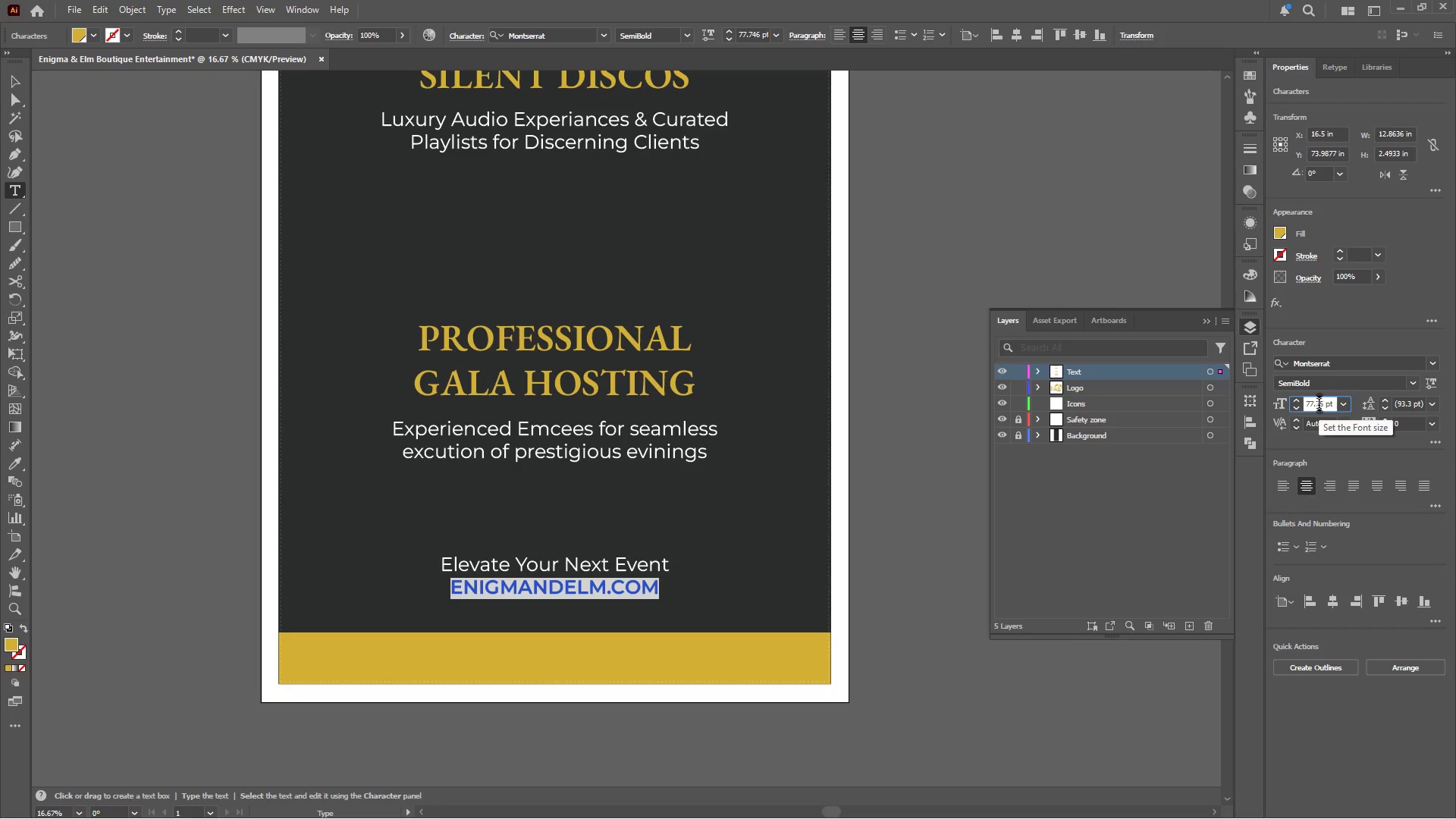 
scroll: coordinate [1320, 404], scroll_direction: up, amount: 11.0
 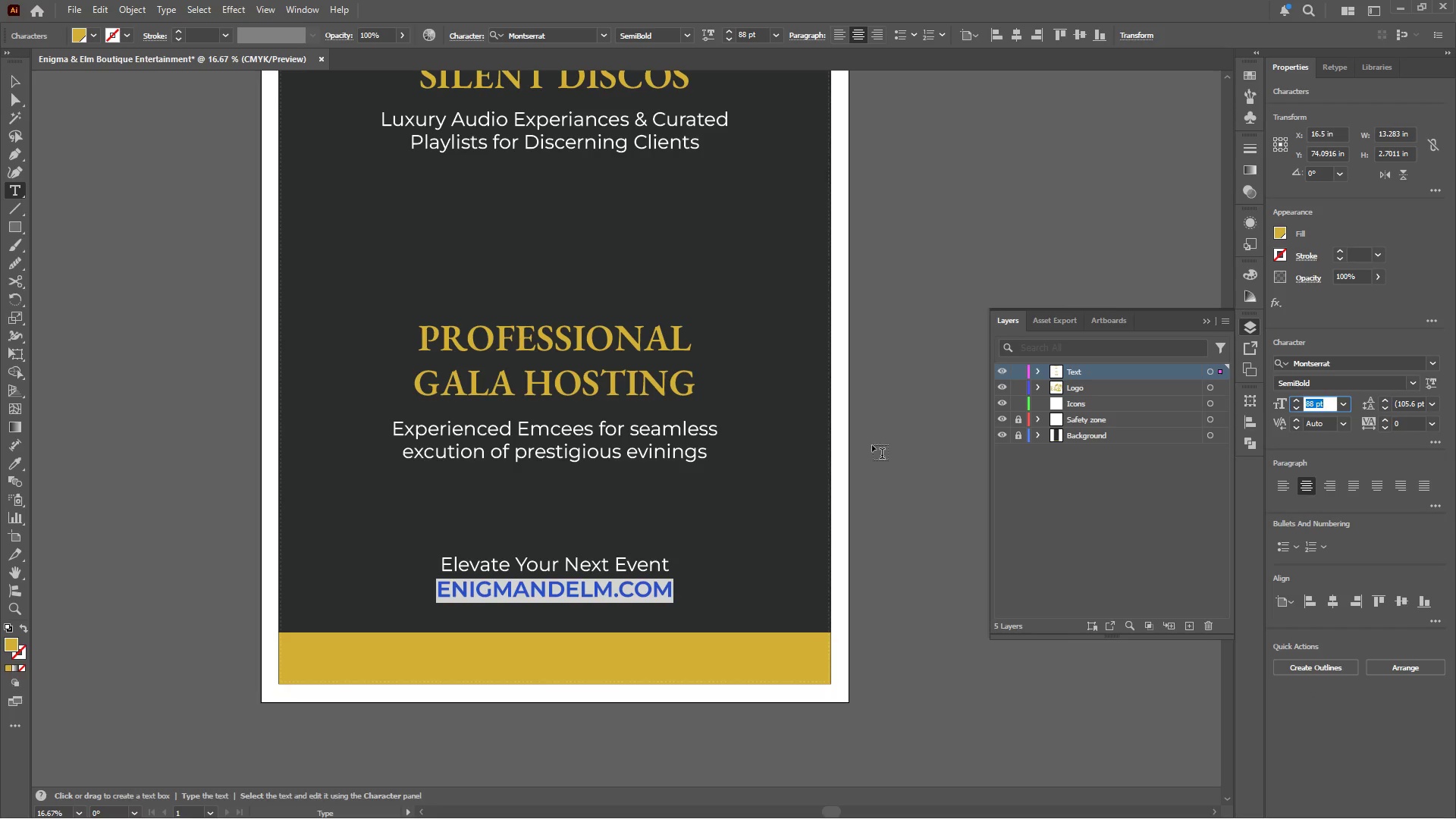 
left_click([904, 437])
 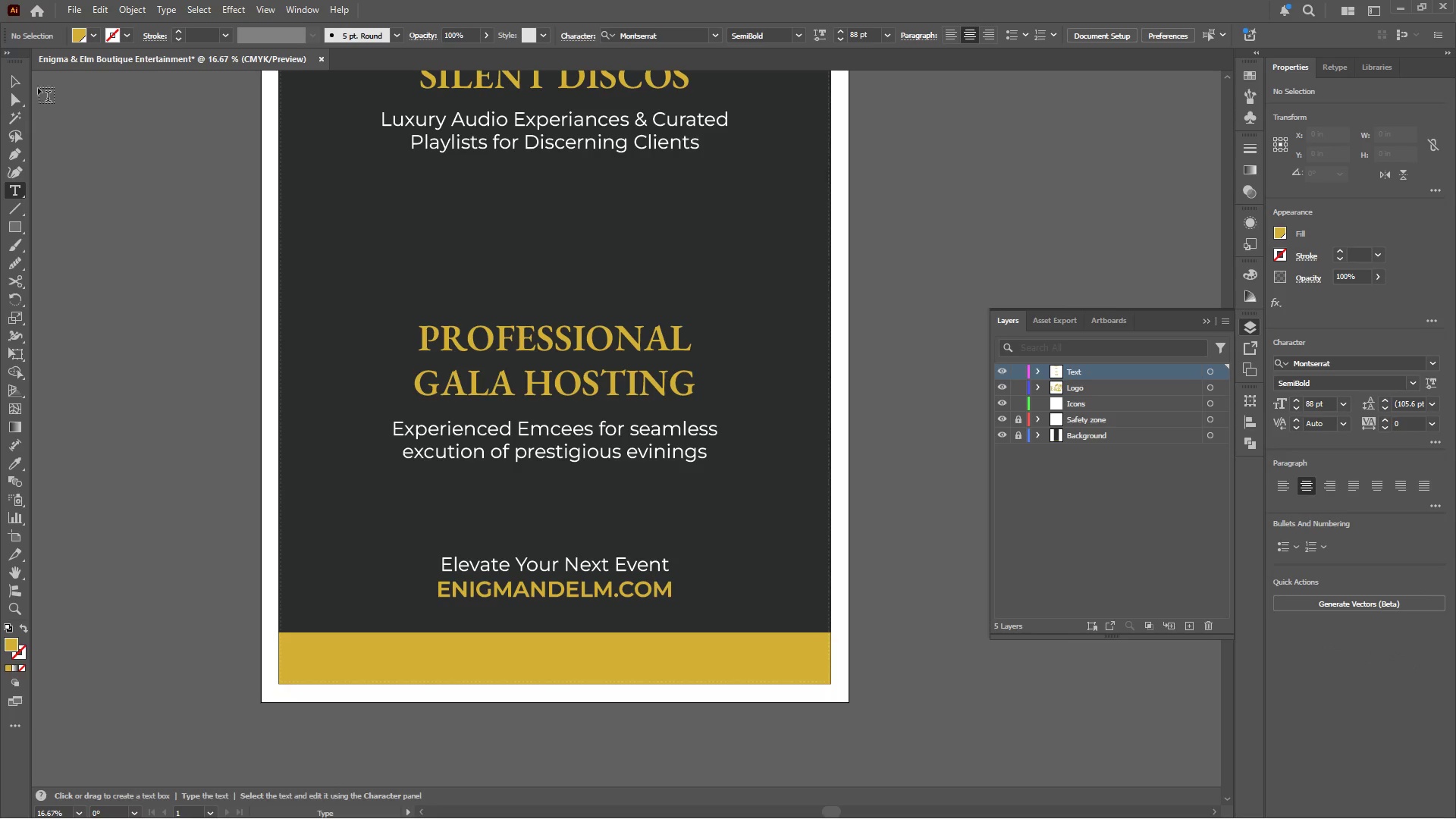 
left_click([16, 77])
 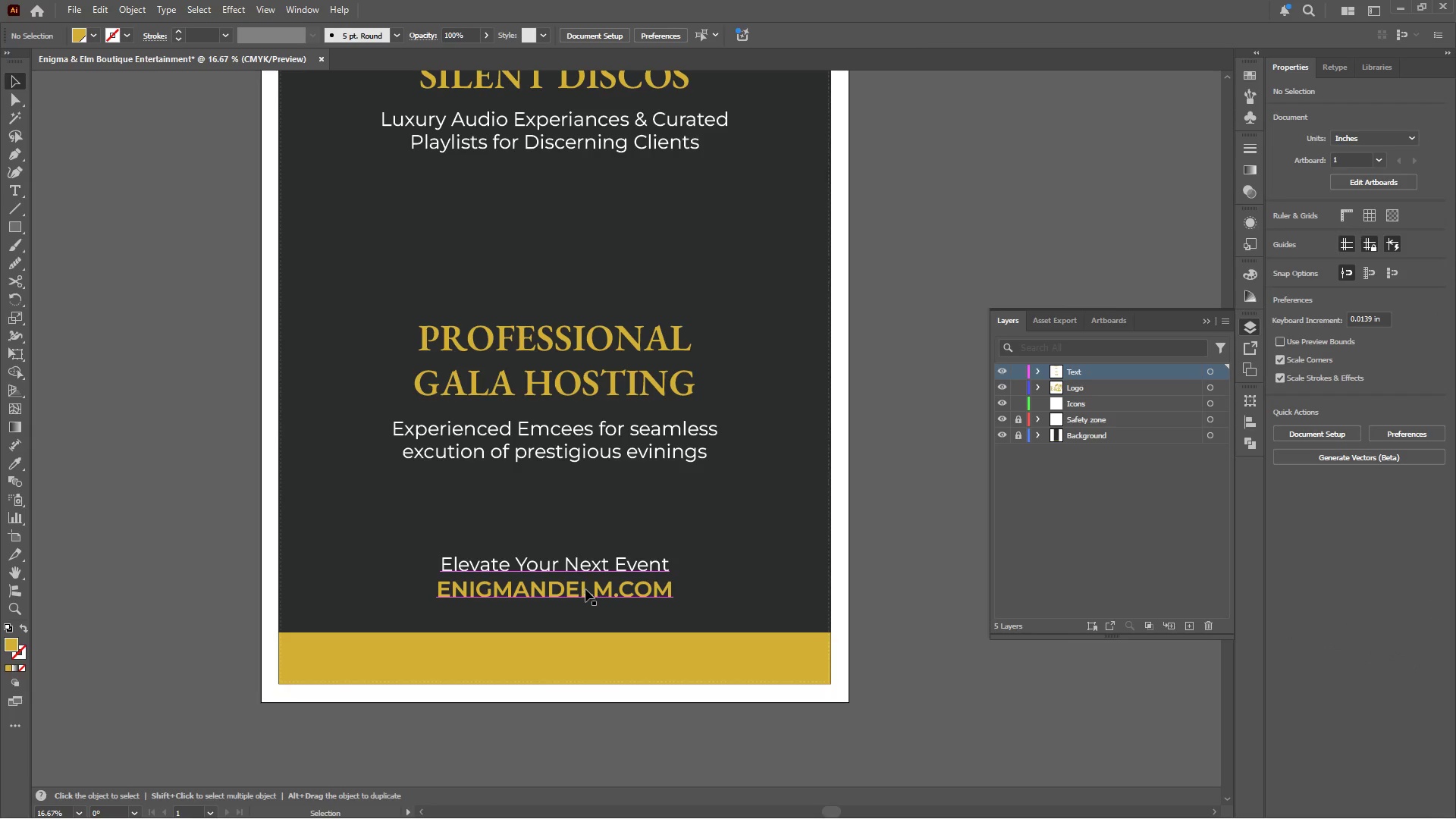 
hold_key(key=ShiftLeft, duration=1.34)
left_click_drag(start_coordinate=[557, 602], to_coordinate=[556, 613])
 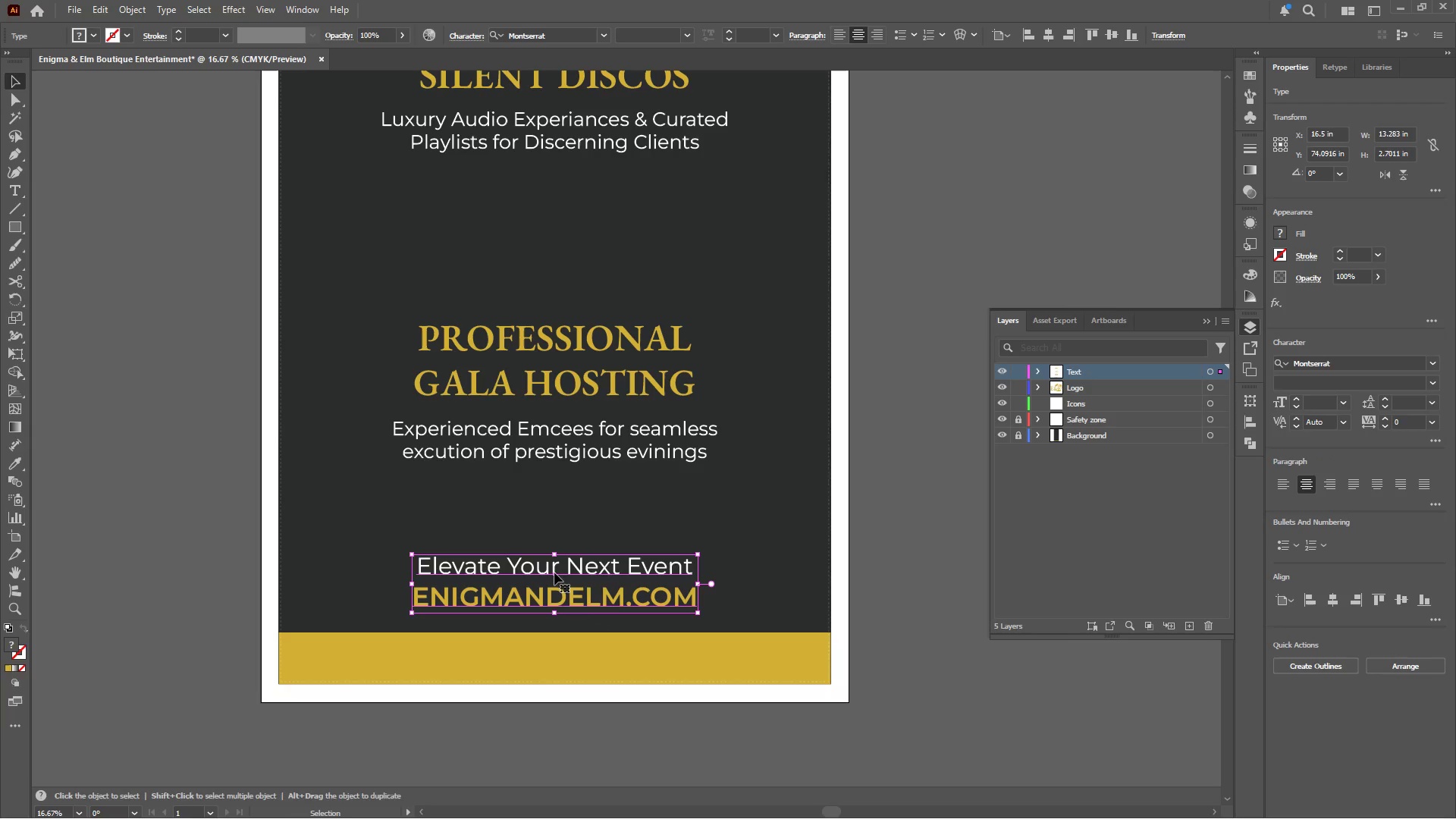 
hold_key(key=ShiftLeft, duration=1.06)
left_click_drag(start_coordinate=[555, 554], to_coordinate=[555, 548])
 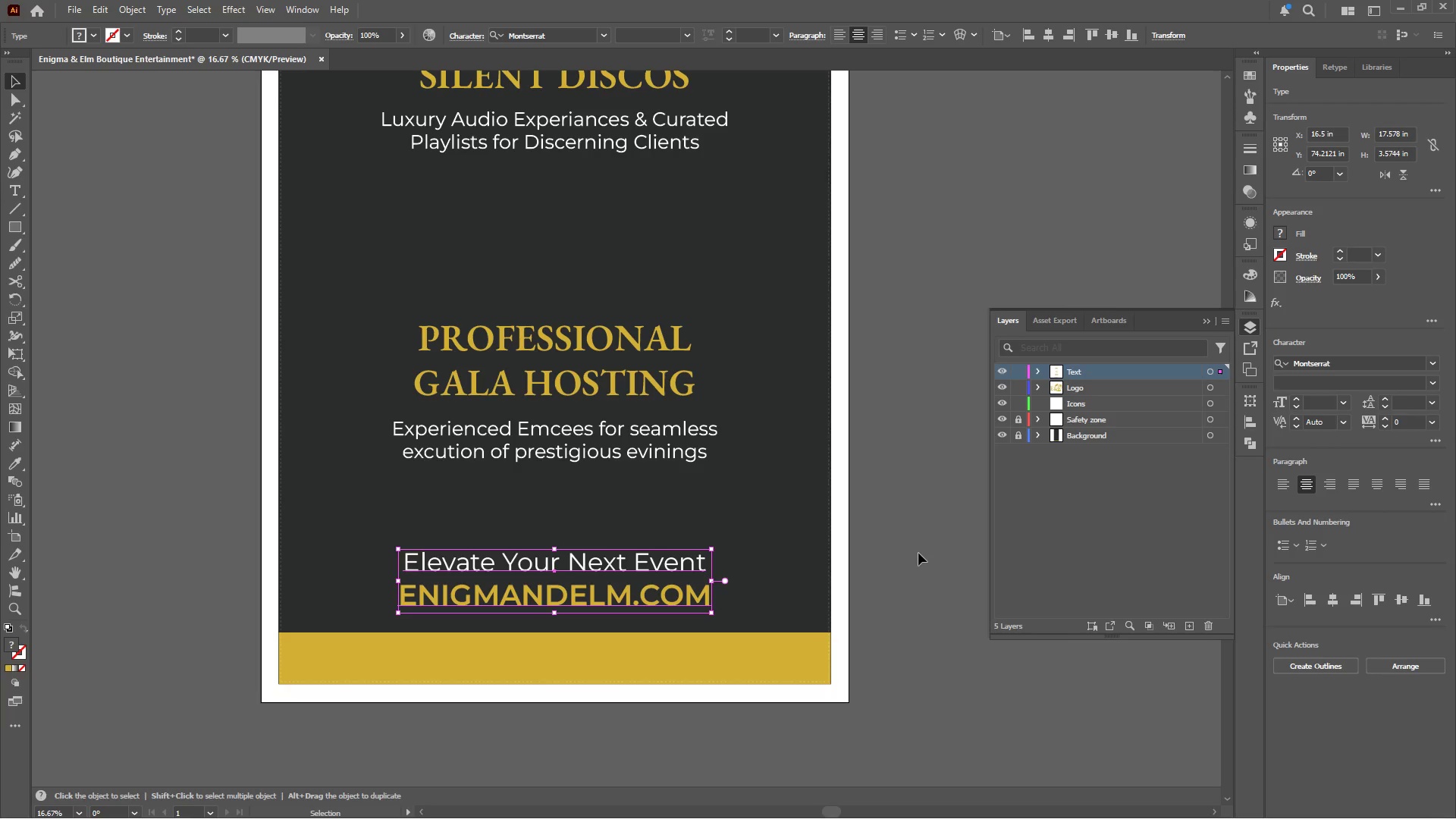 
left_click([919, 553])
 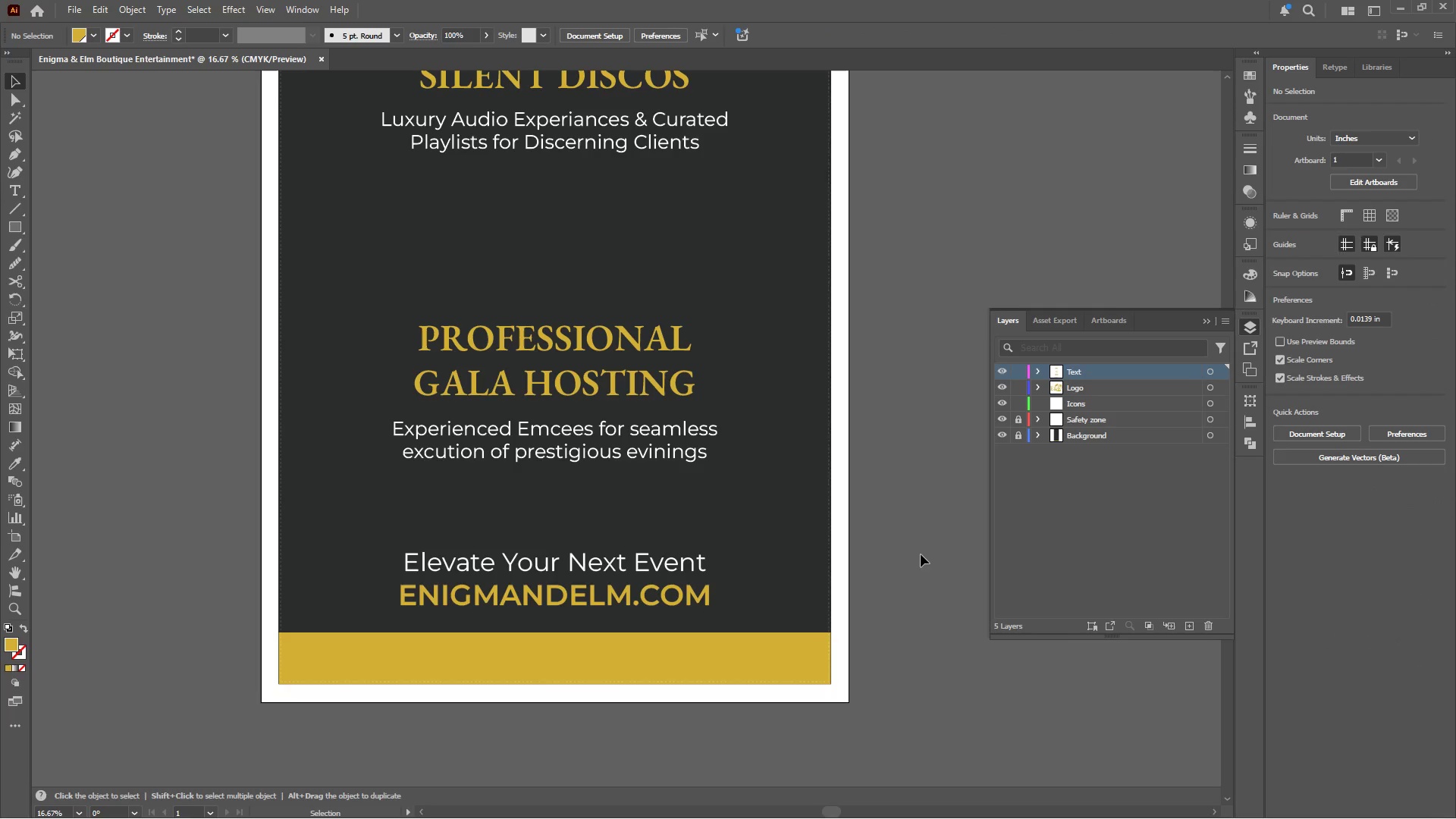 
hold_key(key=AltLeft, duration=0.58)
scroll: coordinate [777, 440], scroll_direction: up, amount: 7.0
 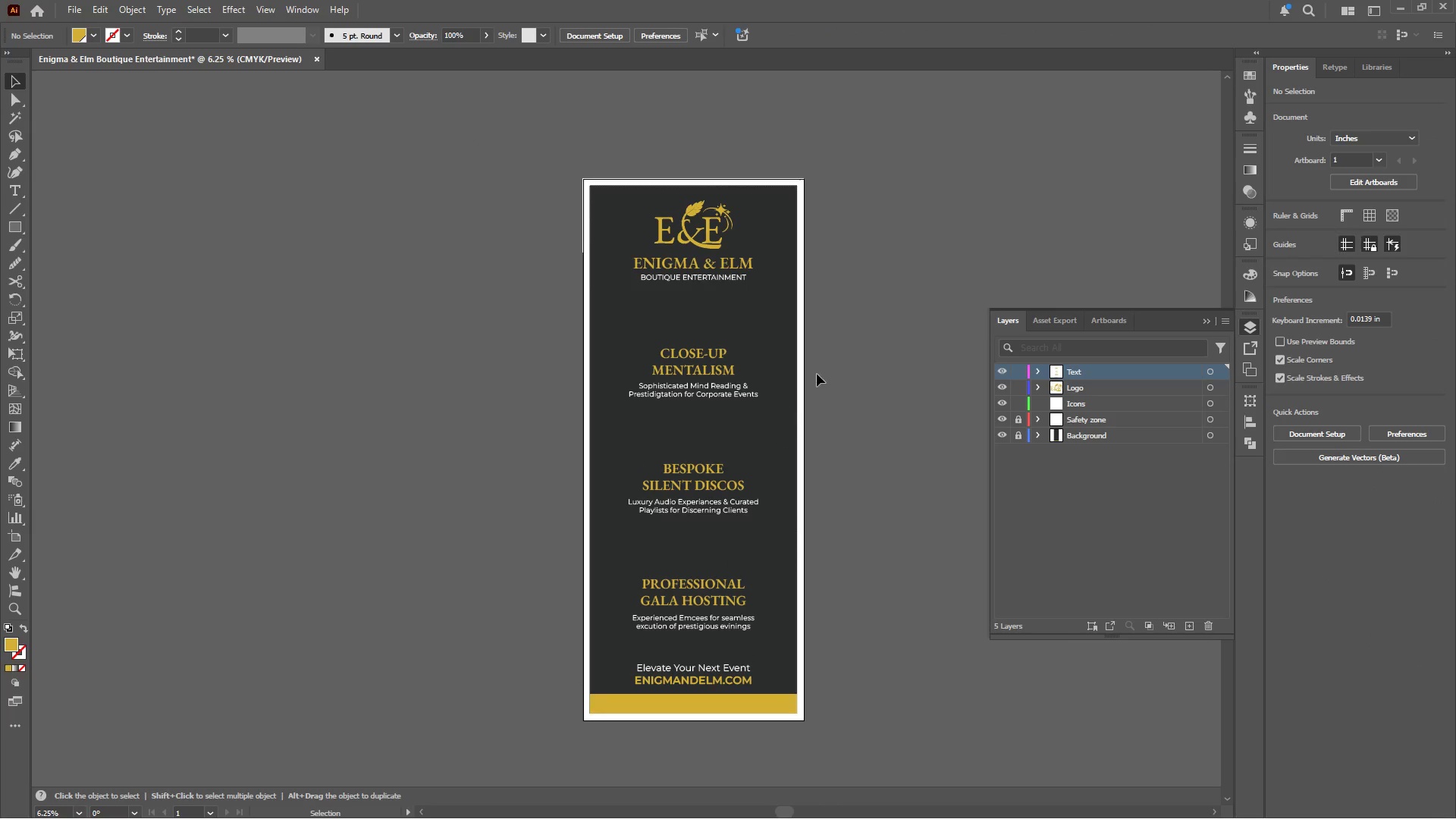 
hold_key(key=AltLeft, duration=0.56)
scroll: coordinate [815, 231], scroll_direction: up, amount: 1.0
 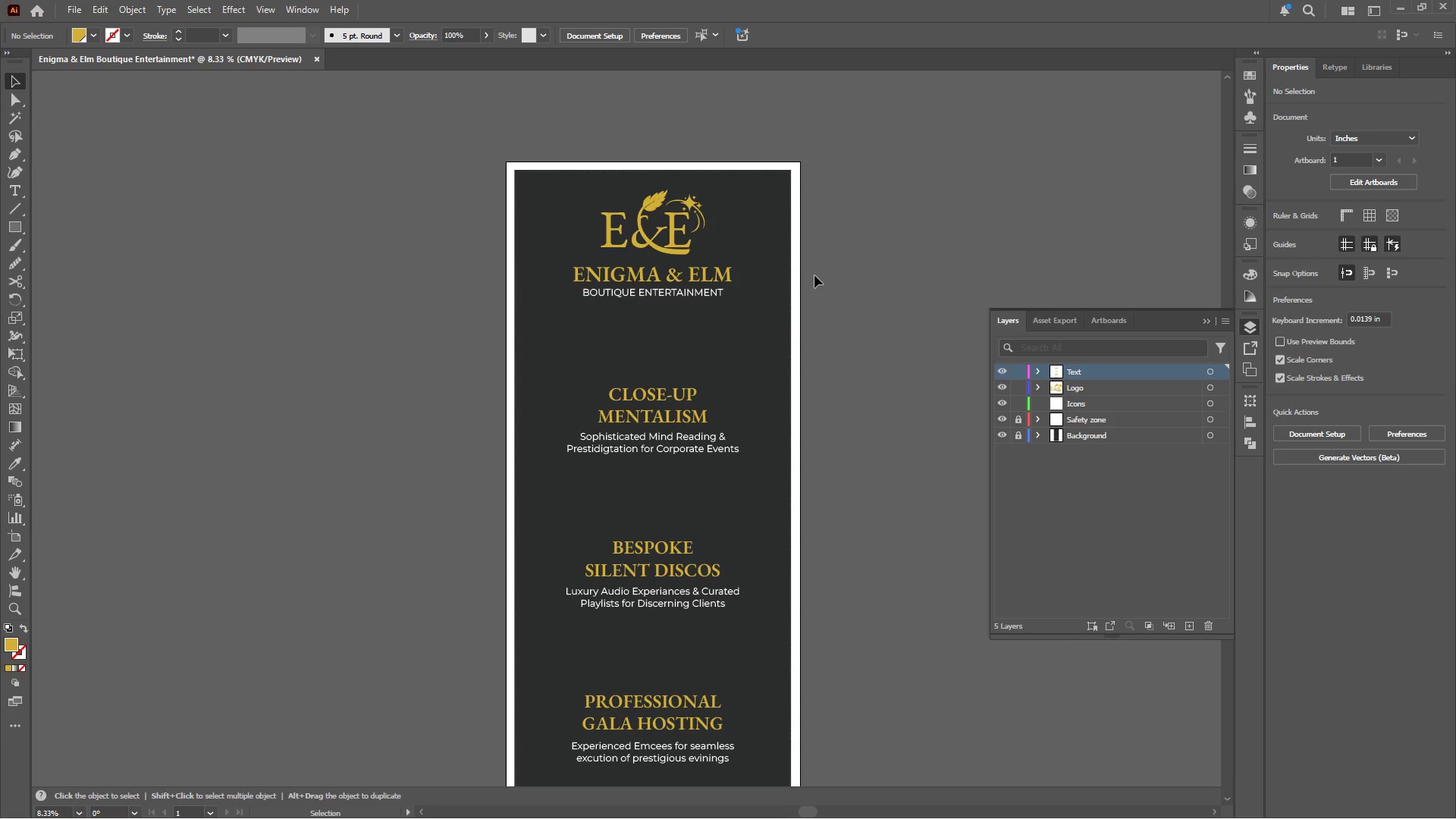 
hold_key(key=AltLeft, duration=0.39)
scroll: coordinate [814, 277], scroll_direction: up, amount: 5.0
 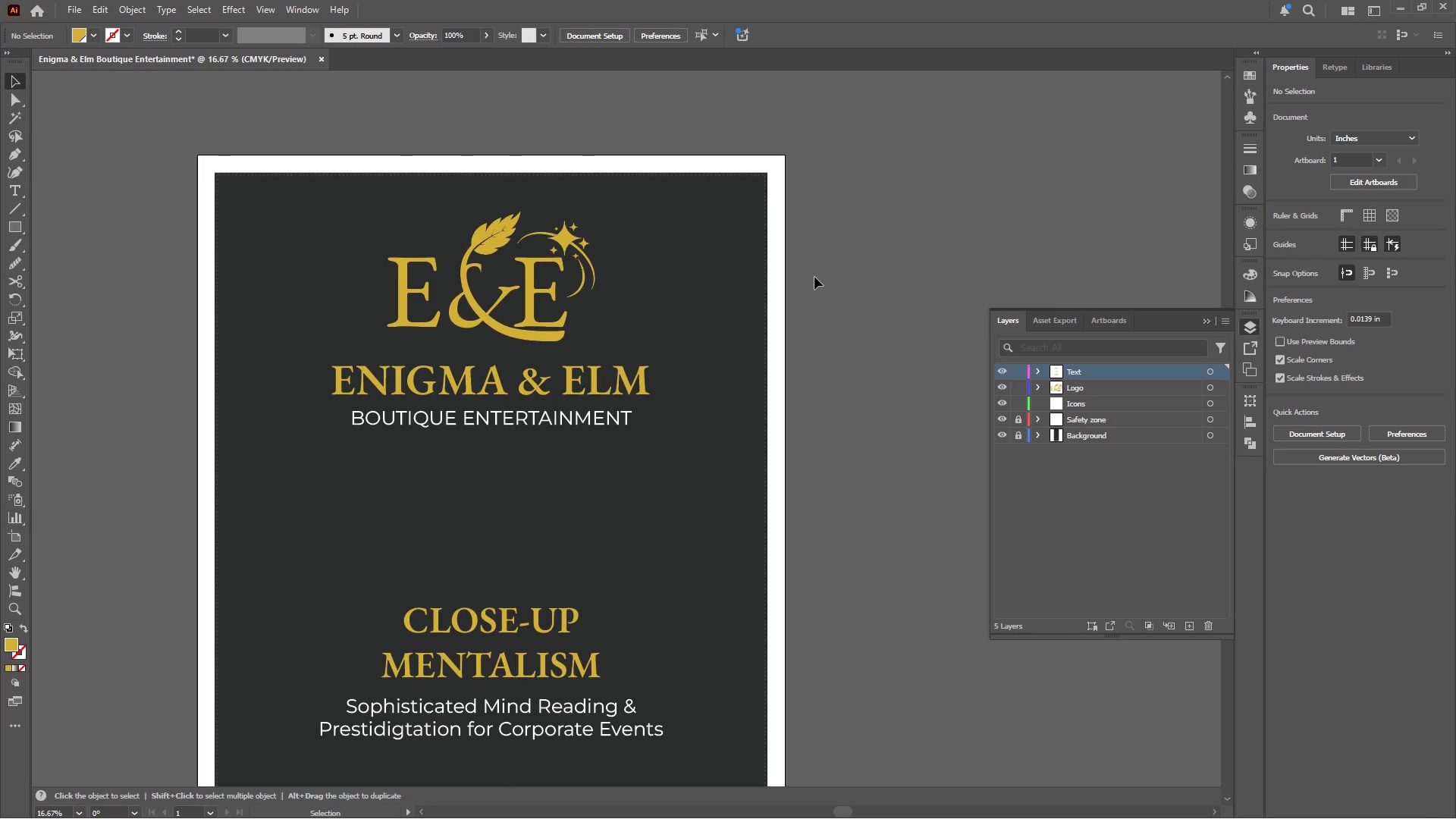 
hold_key(key=AltLeft, duration=0.66)
scroll: coordinate [532, 233], scroll_direction: up, amount: 4.0
 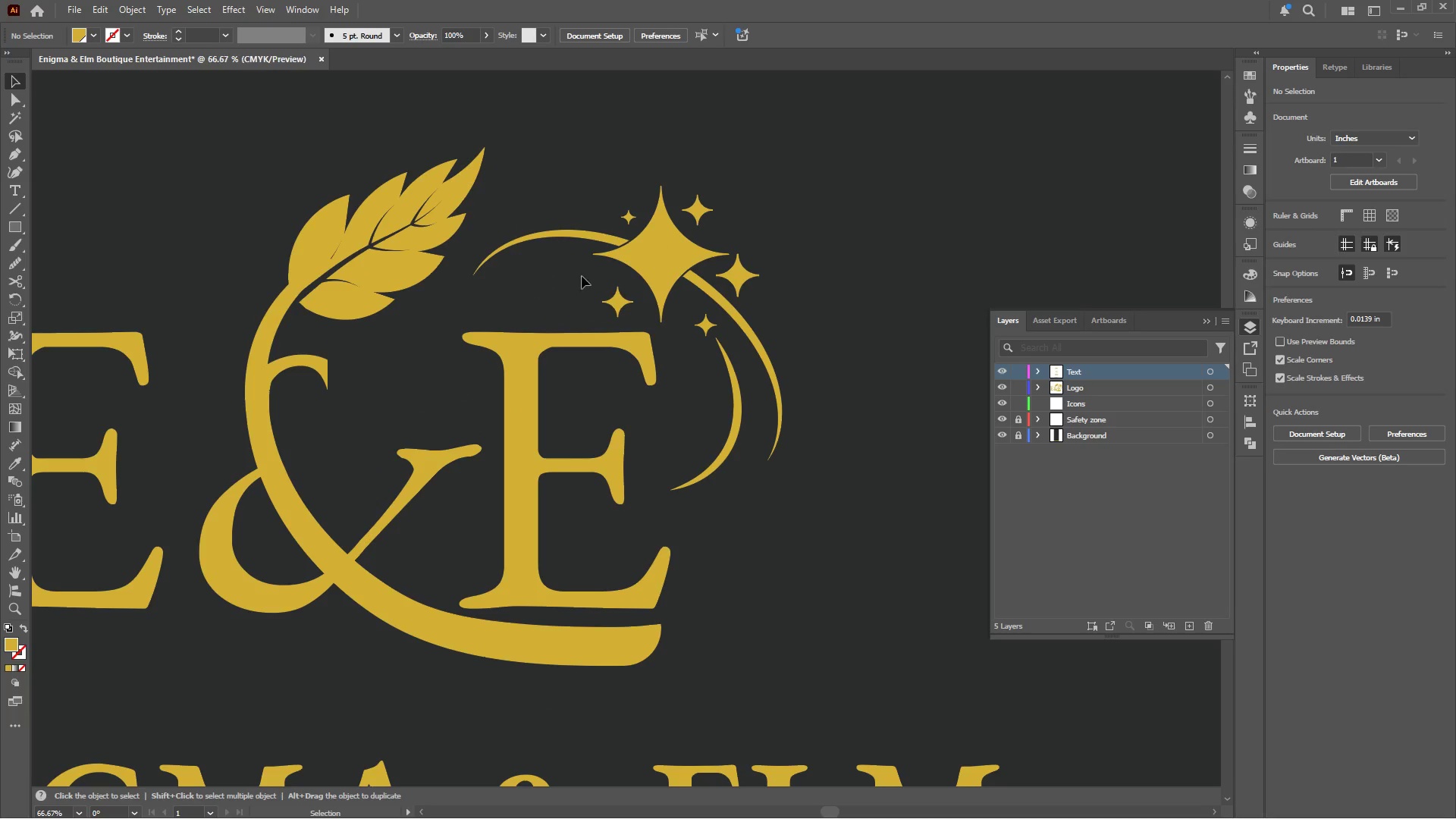 
hold_key(key=AltLeft, duration=0.7)
 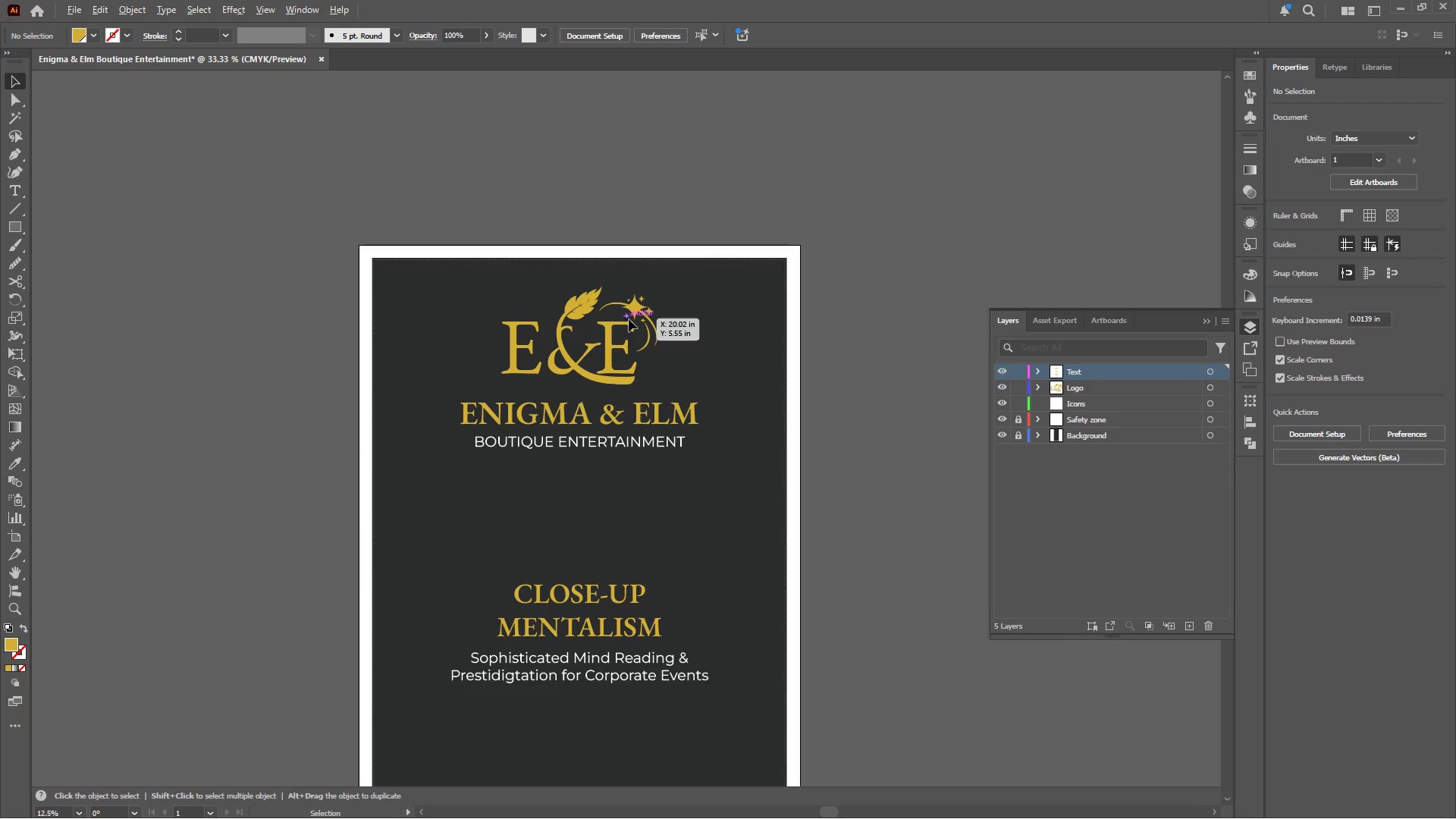 
hold_key(key=AltLeft, duration=0.44)
 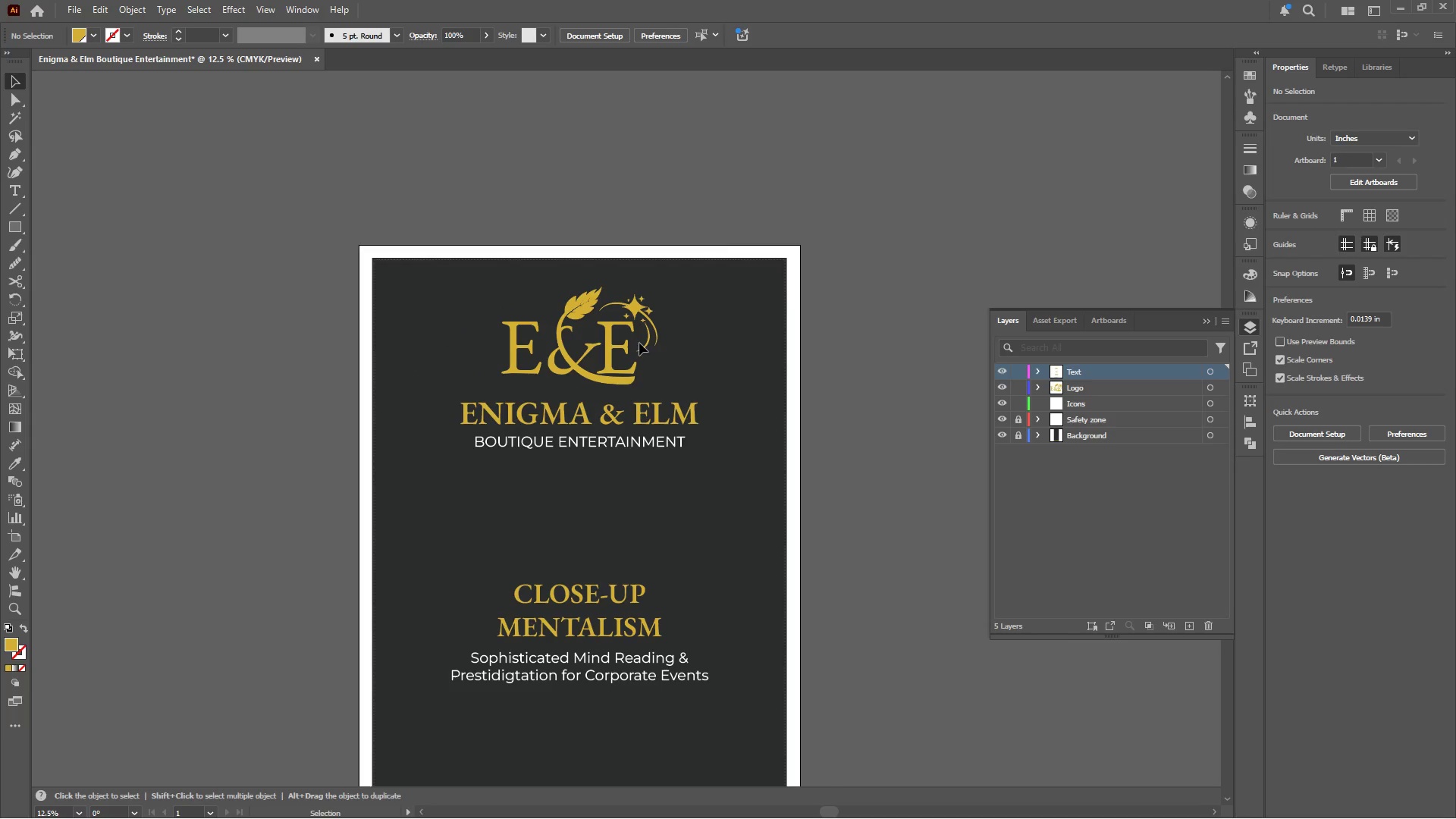 
scroll: coordinate [629, 319], scroll_direction: down, amount: 5.0
 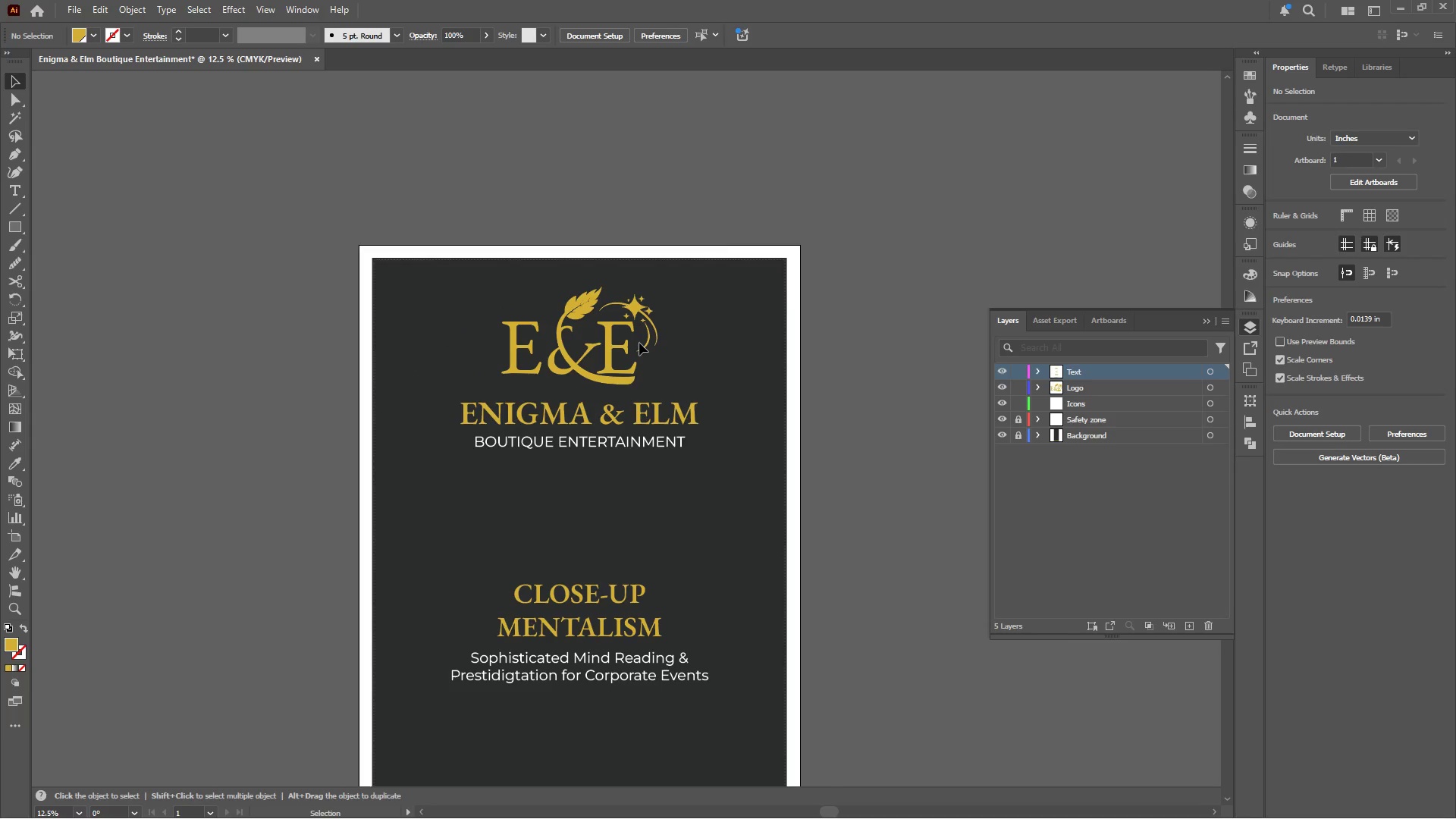 
wait(6.56)
 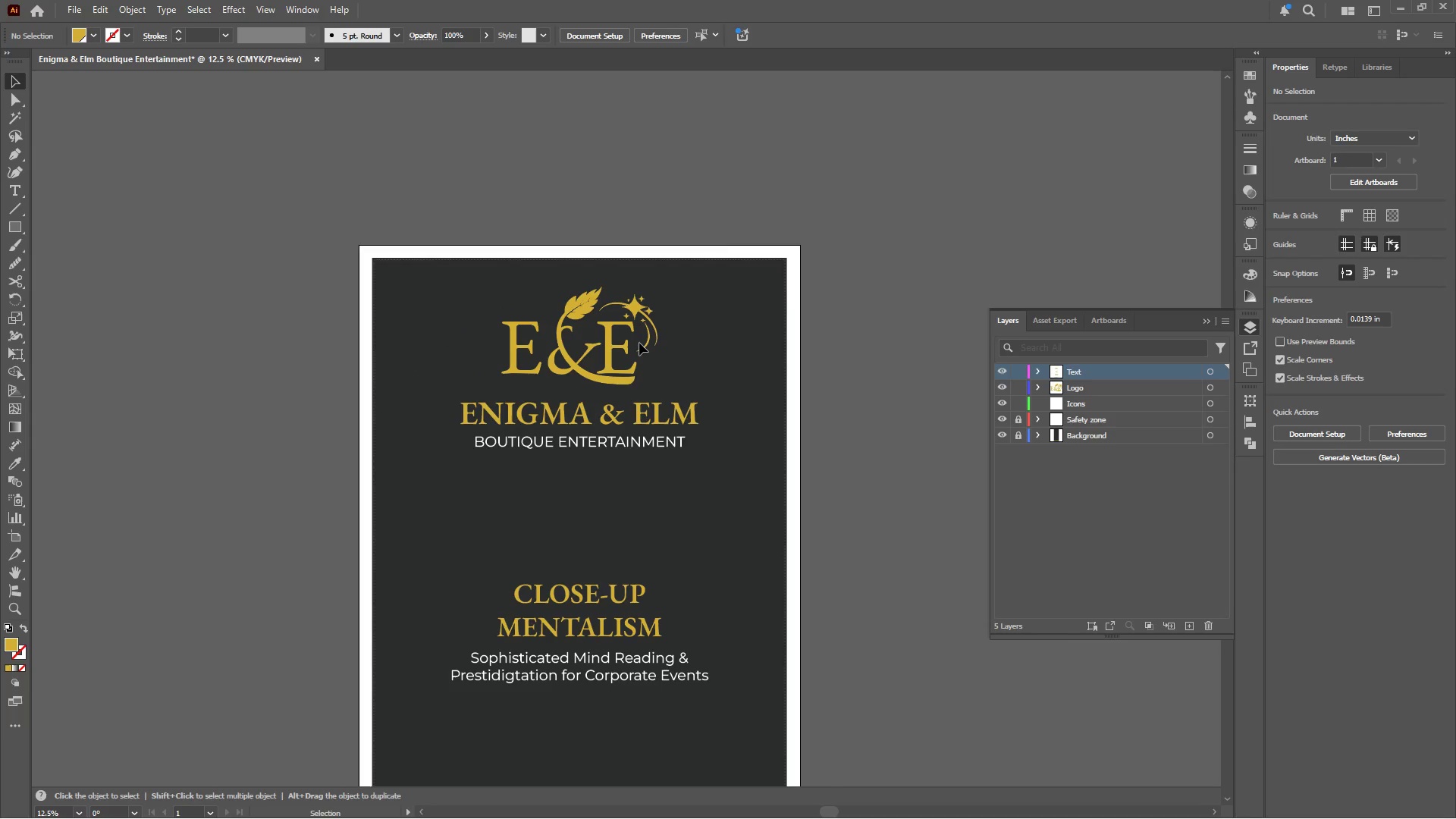 
left_click([727, 805])